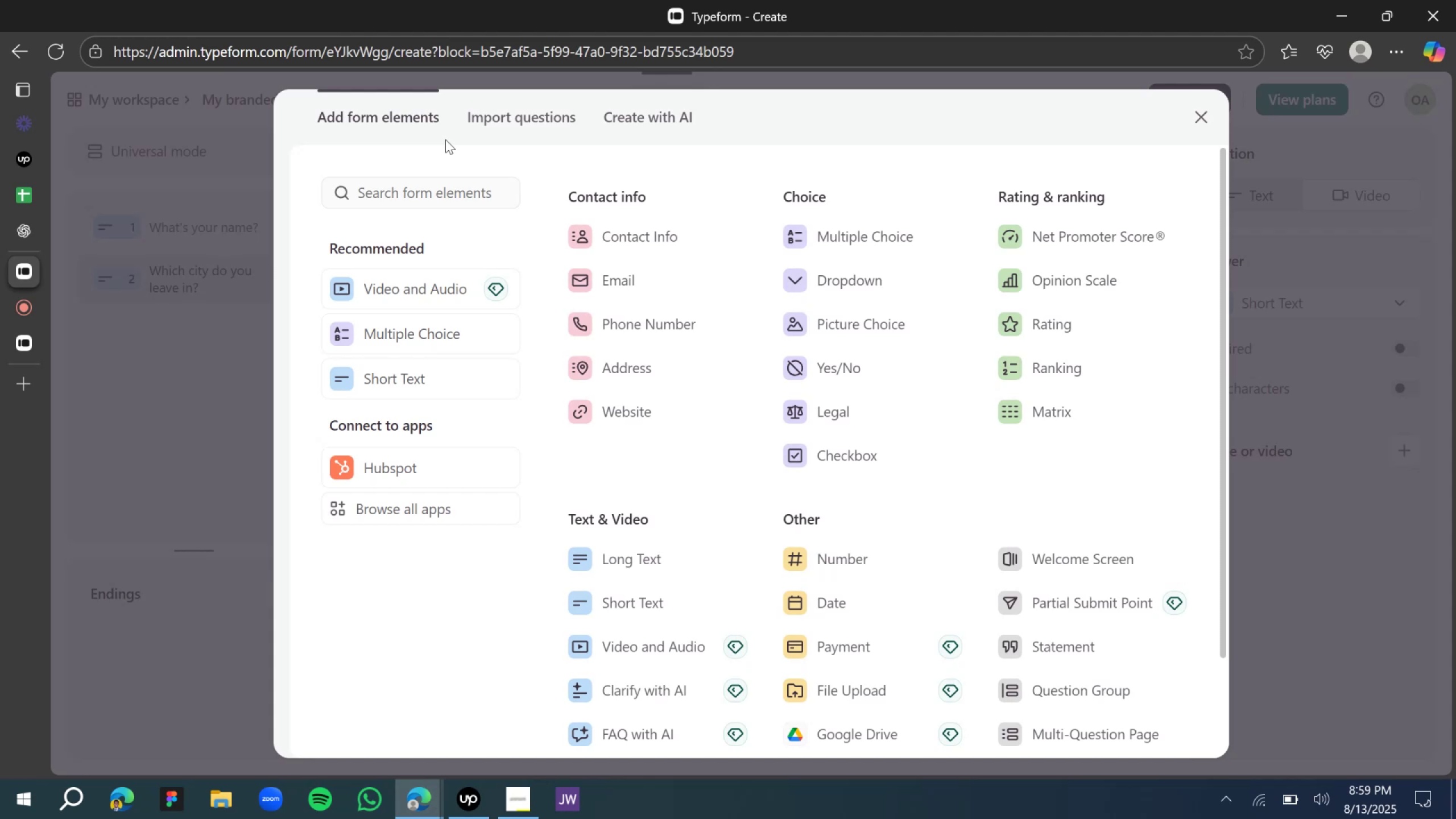 
mouse_move([48, 241])
 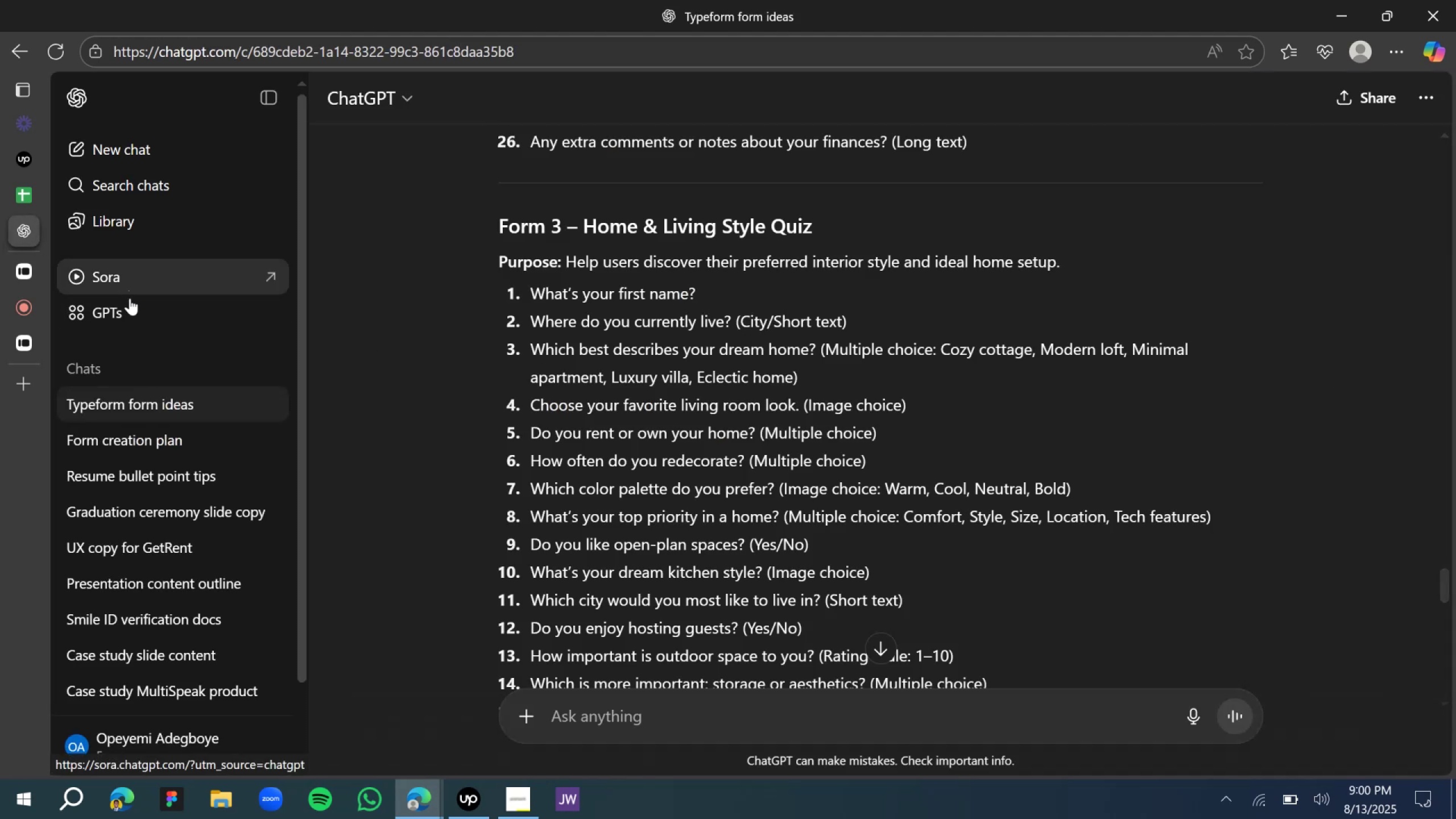 
wait(7.03)
 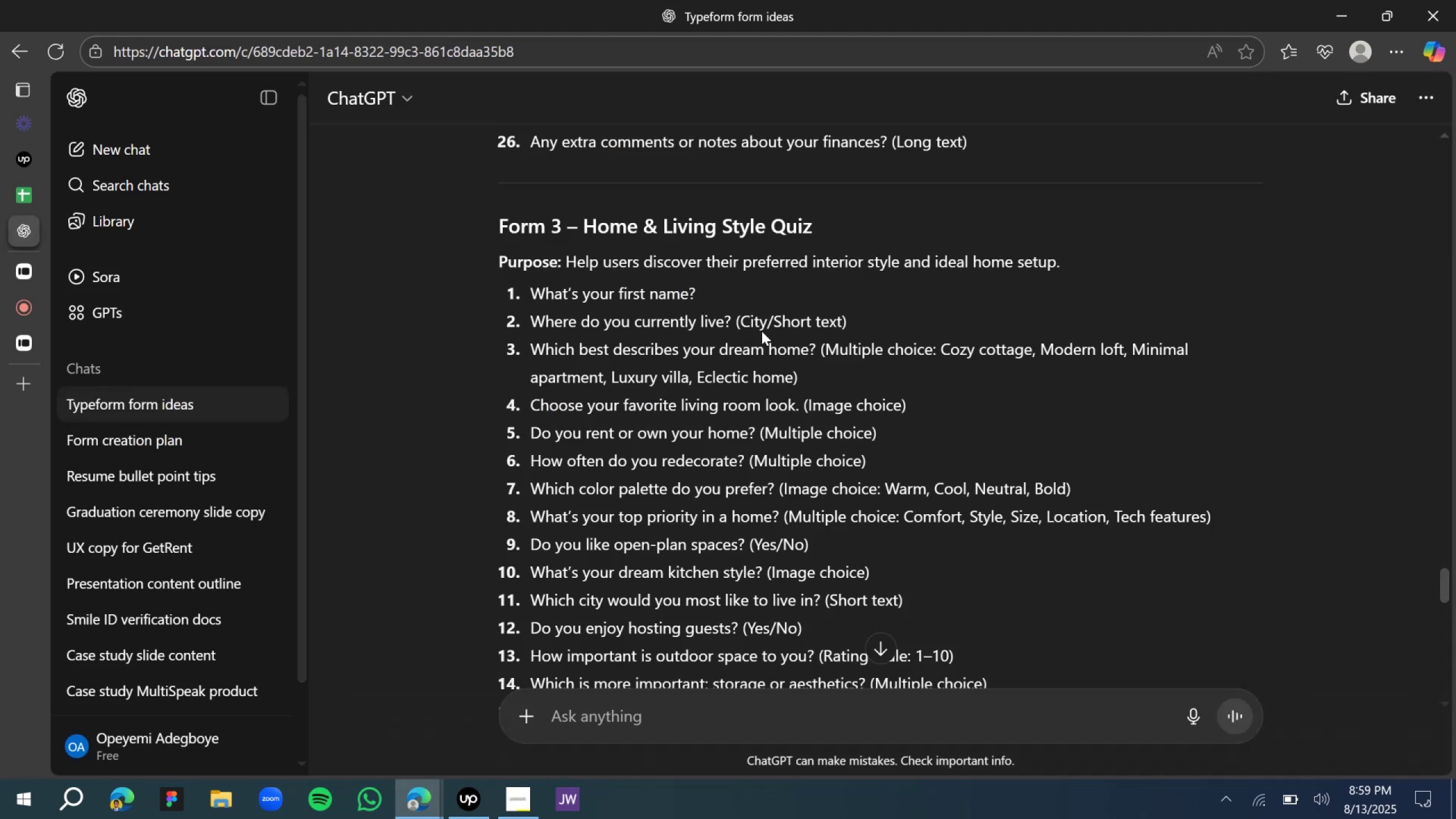 
left_click([27, 276])
 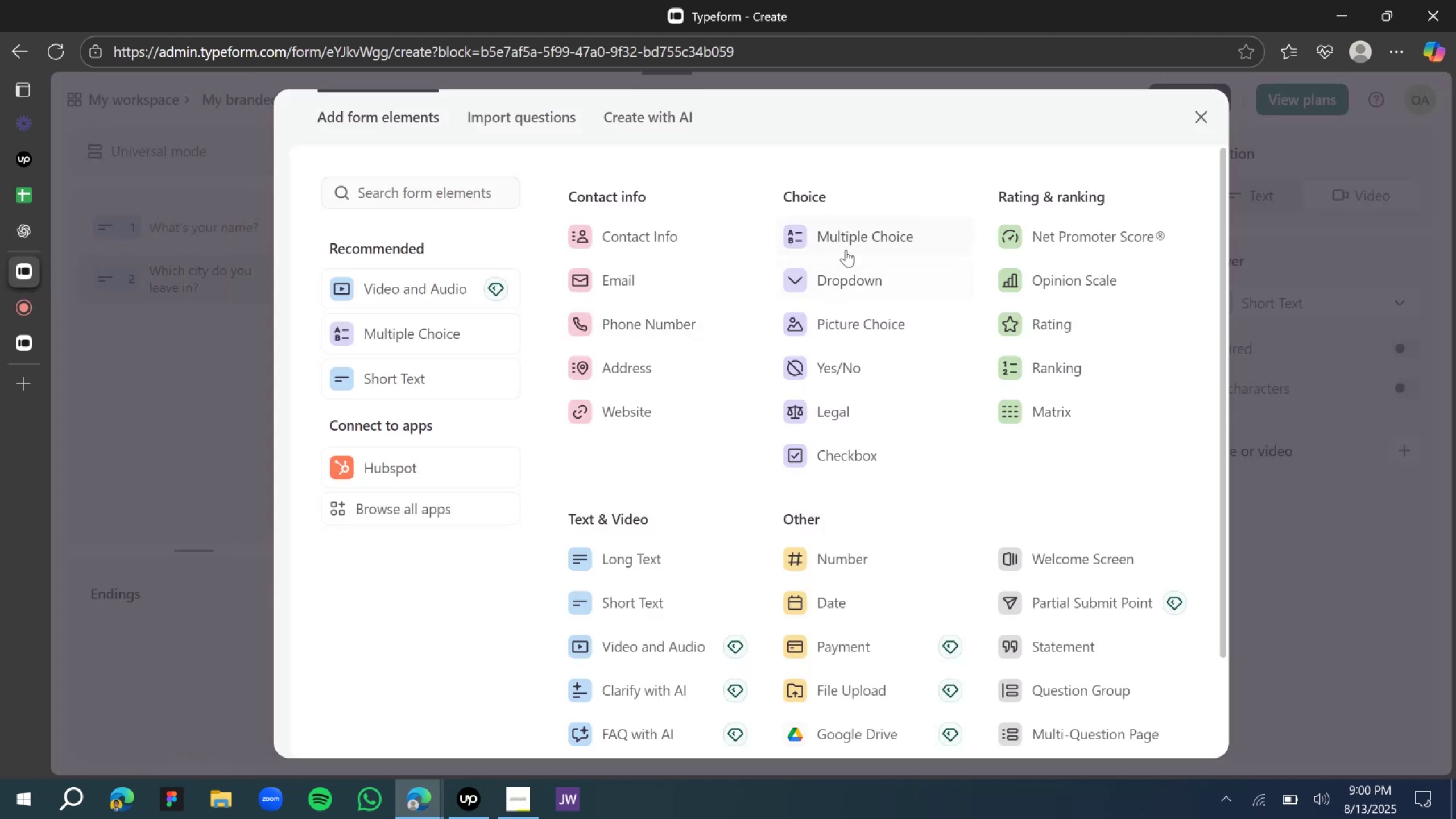 
left_click([850, 242])
 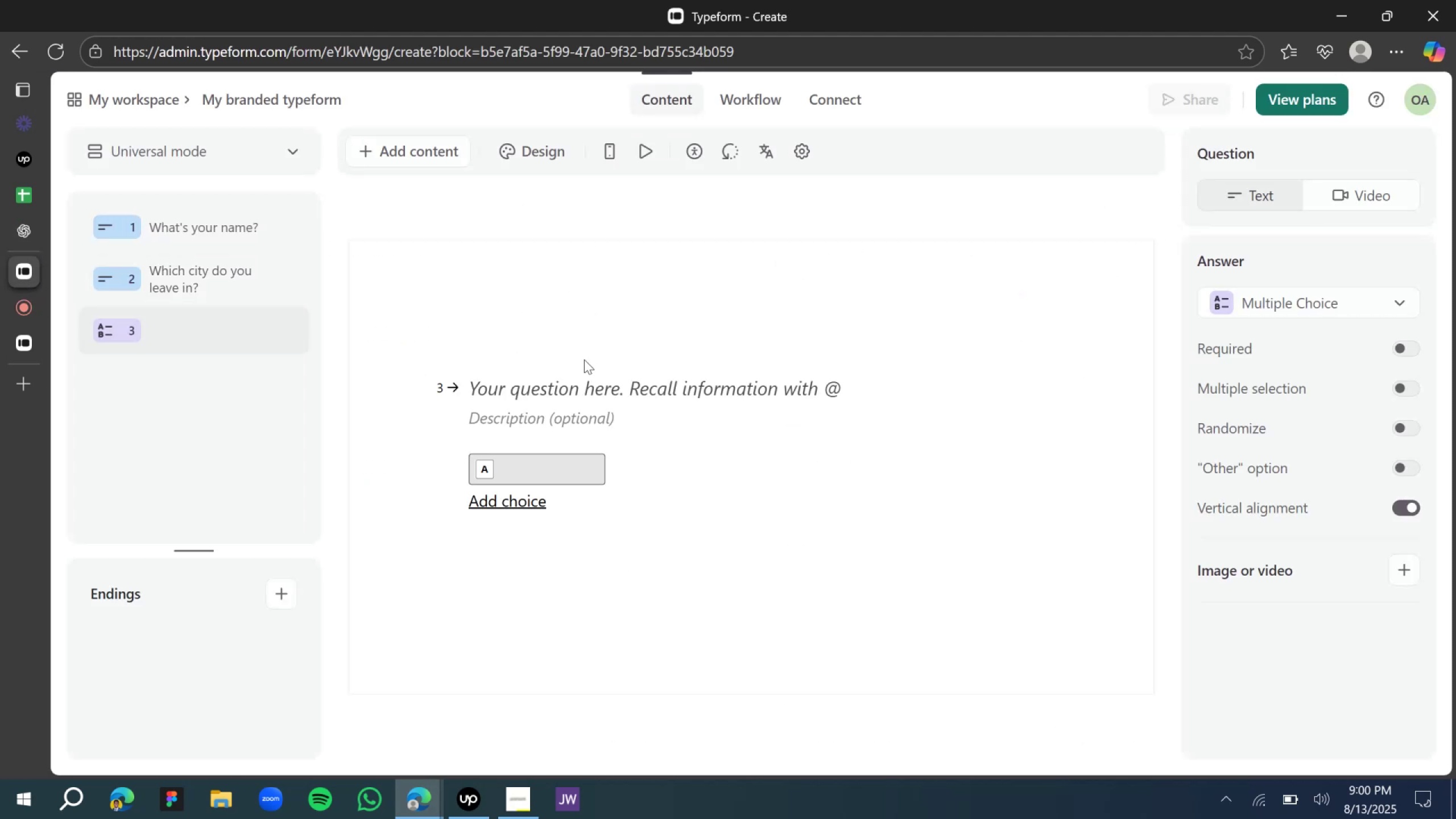 
left_click([561, 383])
 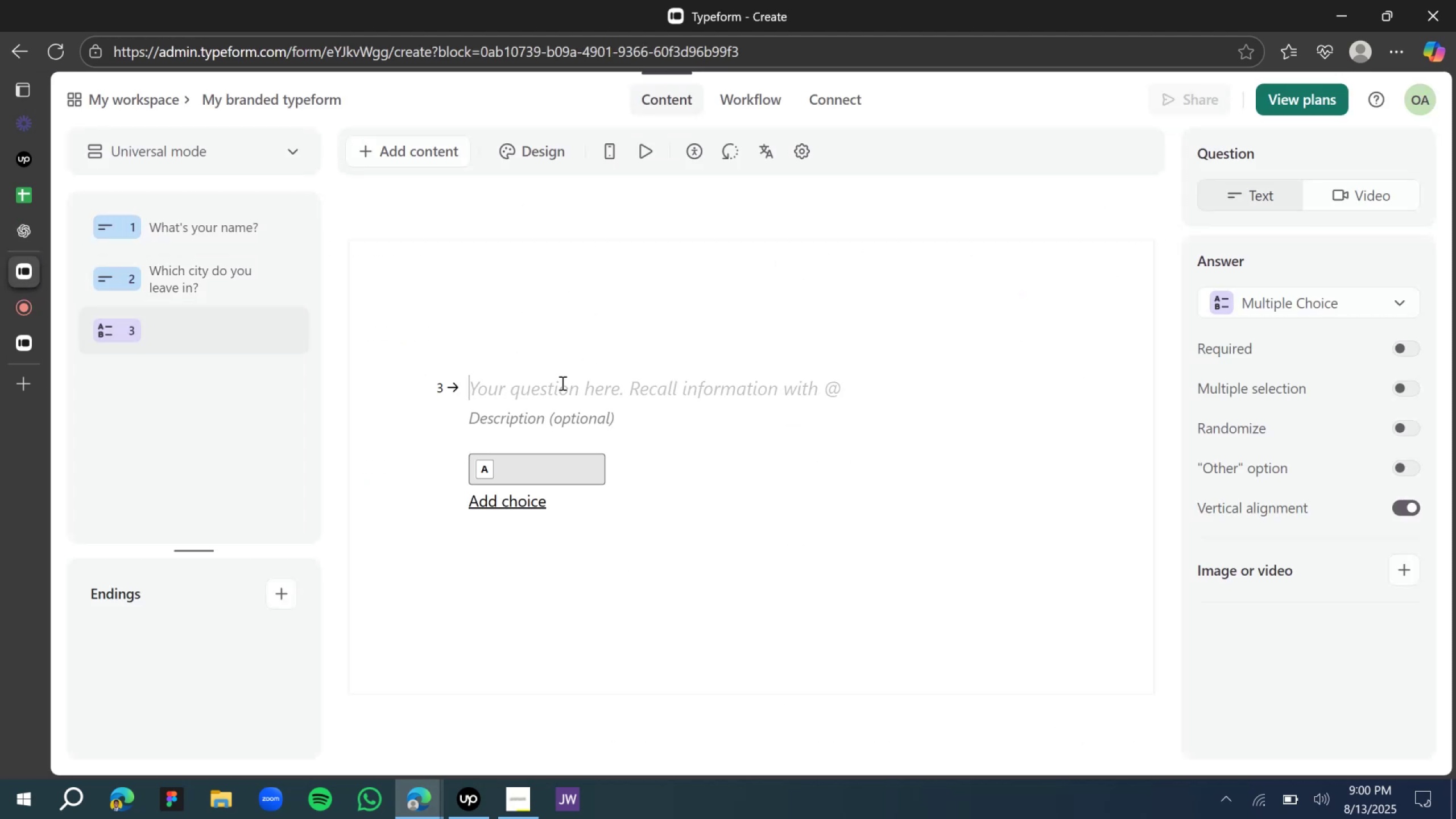 
type(Which best describe your dream g)
key(Backspace)
type(home?)
 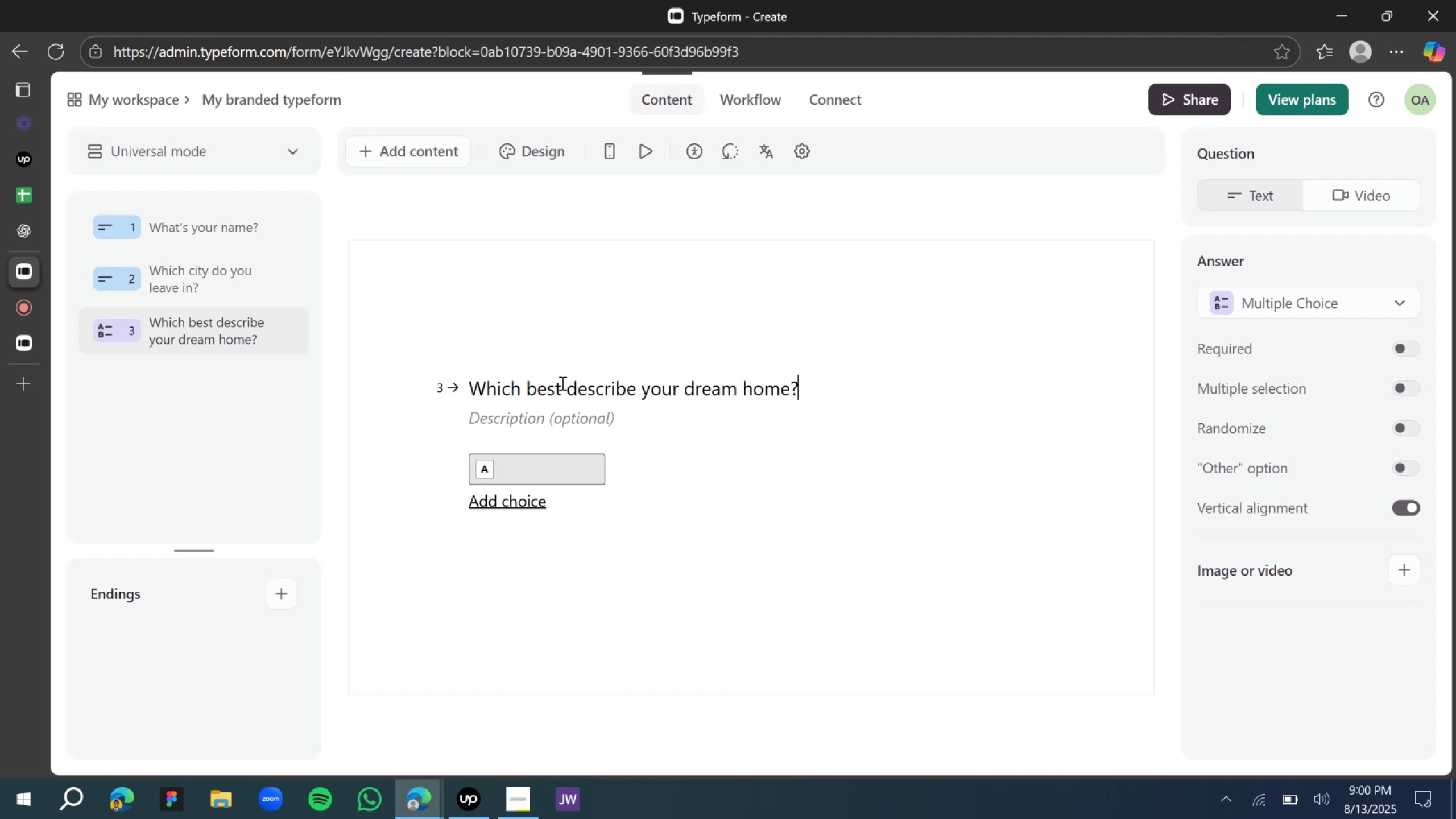 
wait(11.4)
 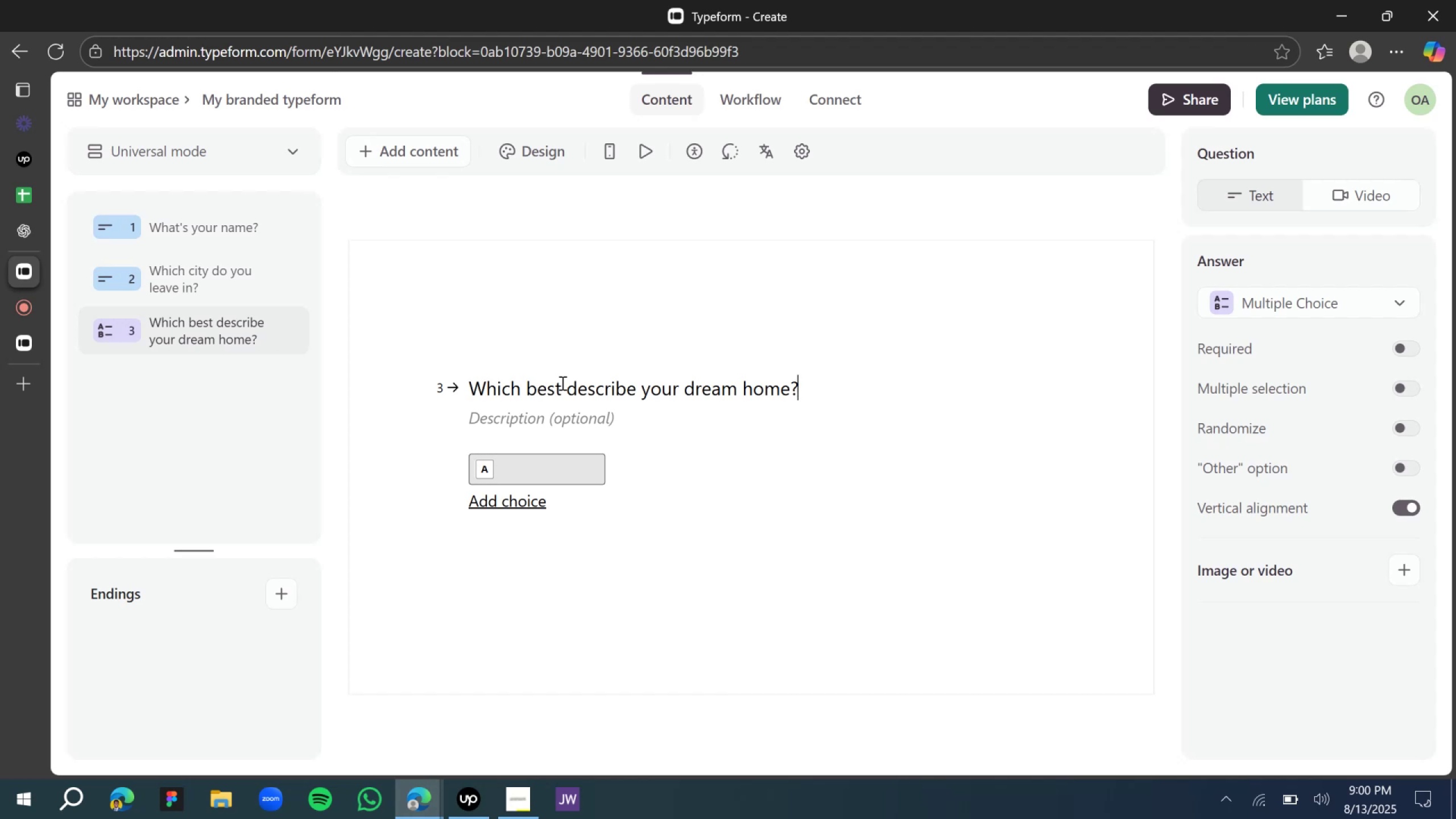 
left_click([79, 315])
 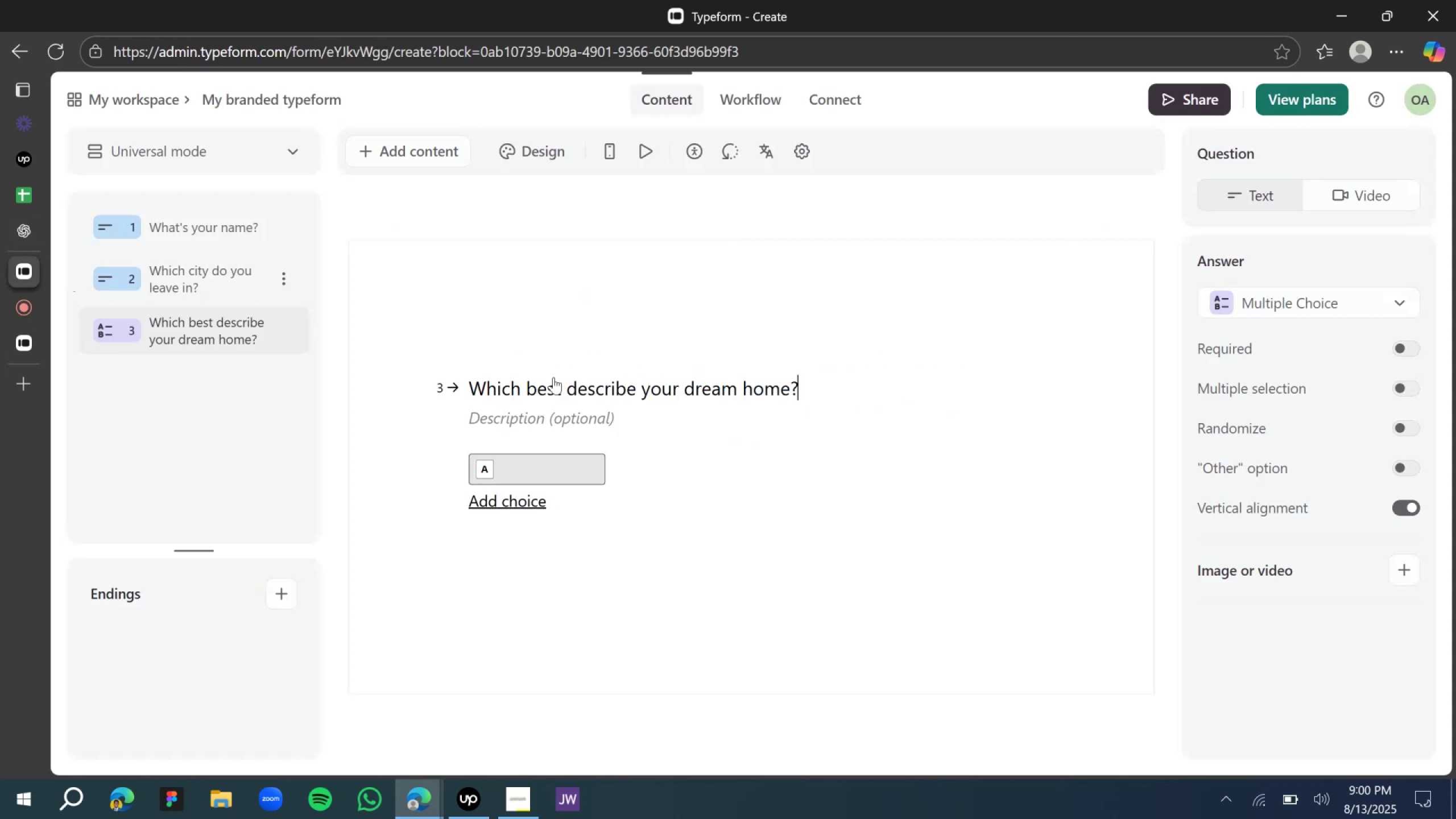 
wait(5.08)
 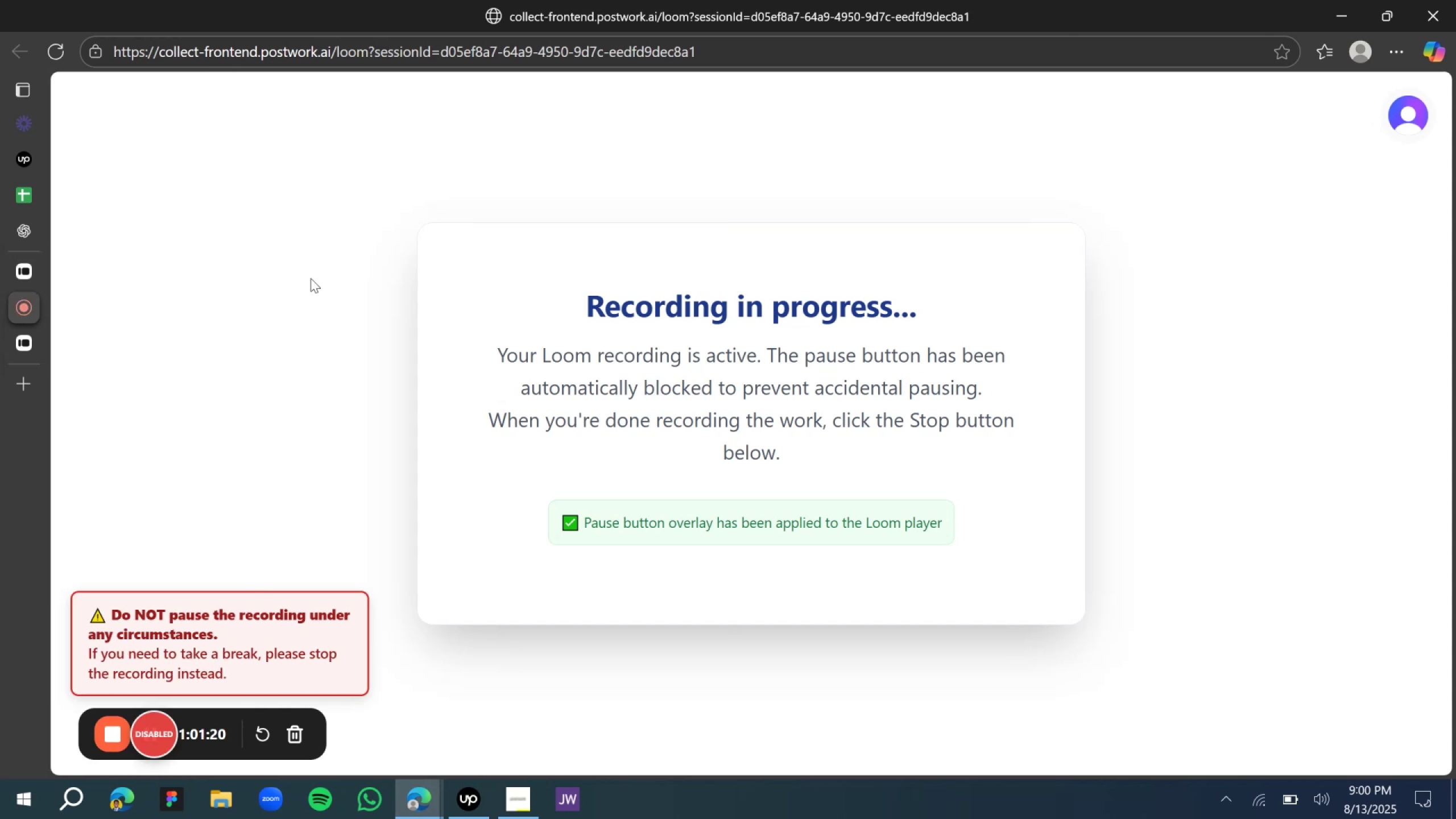 
left_click([22, 240])
 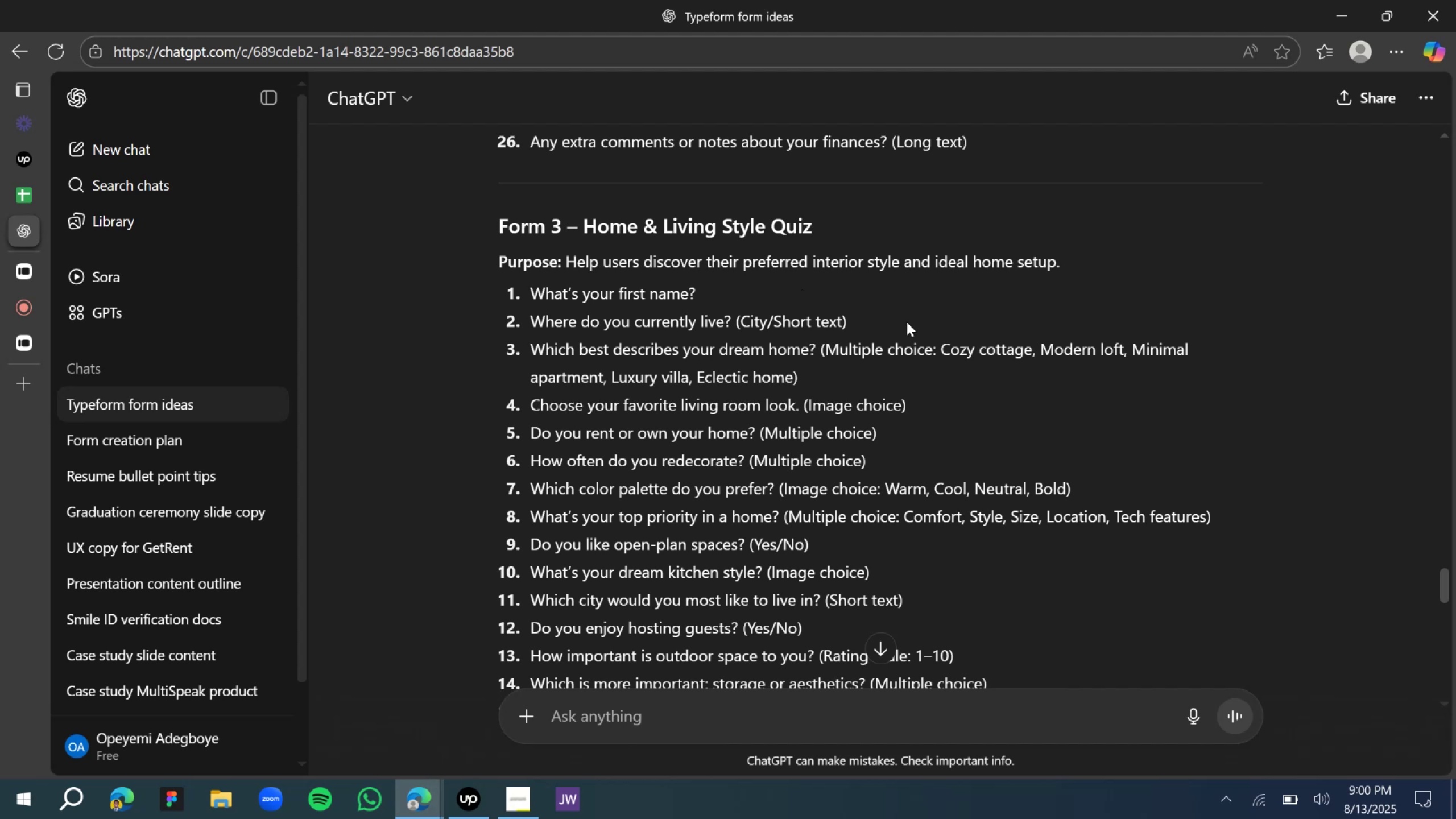 
wait(10.81)
 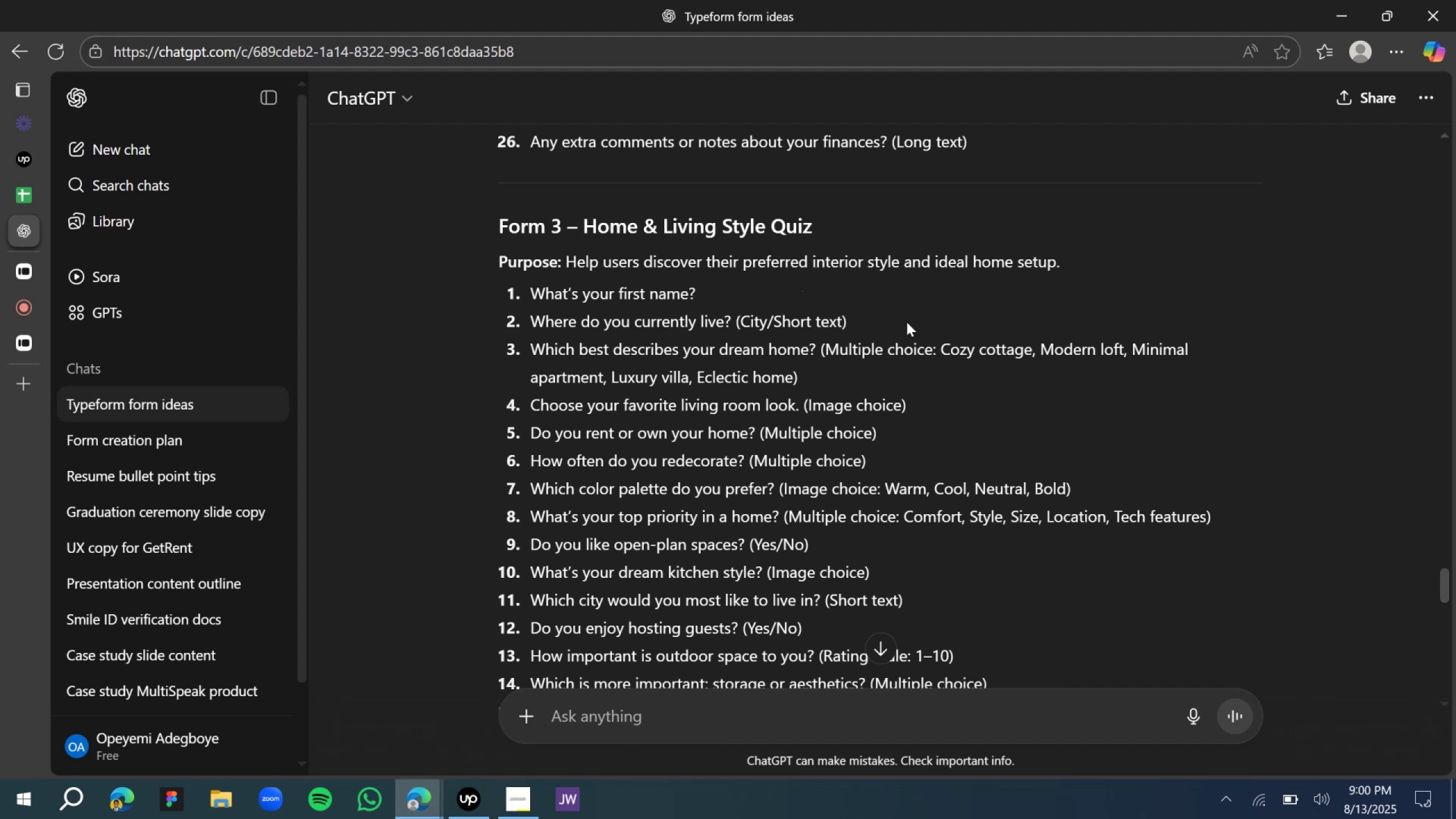 
left_click([96, 282])
 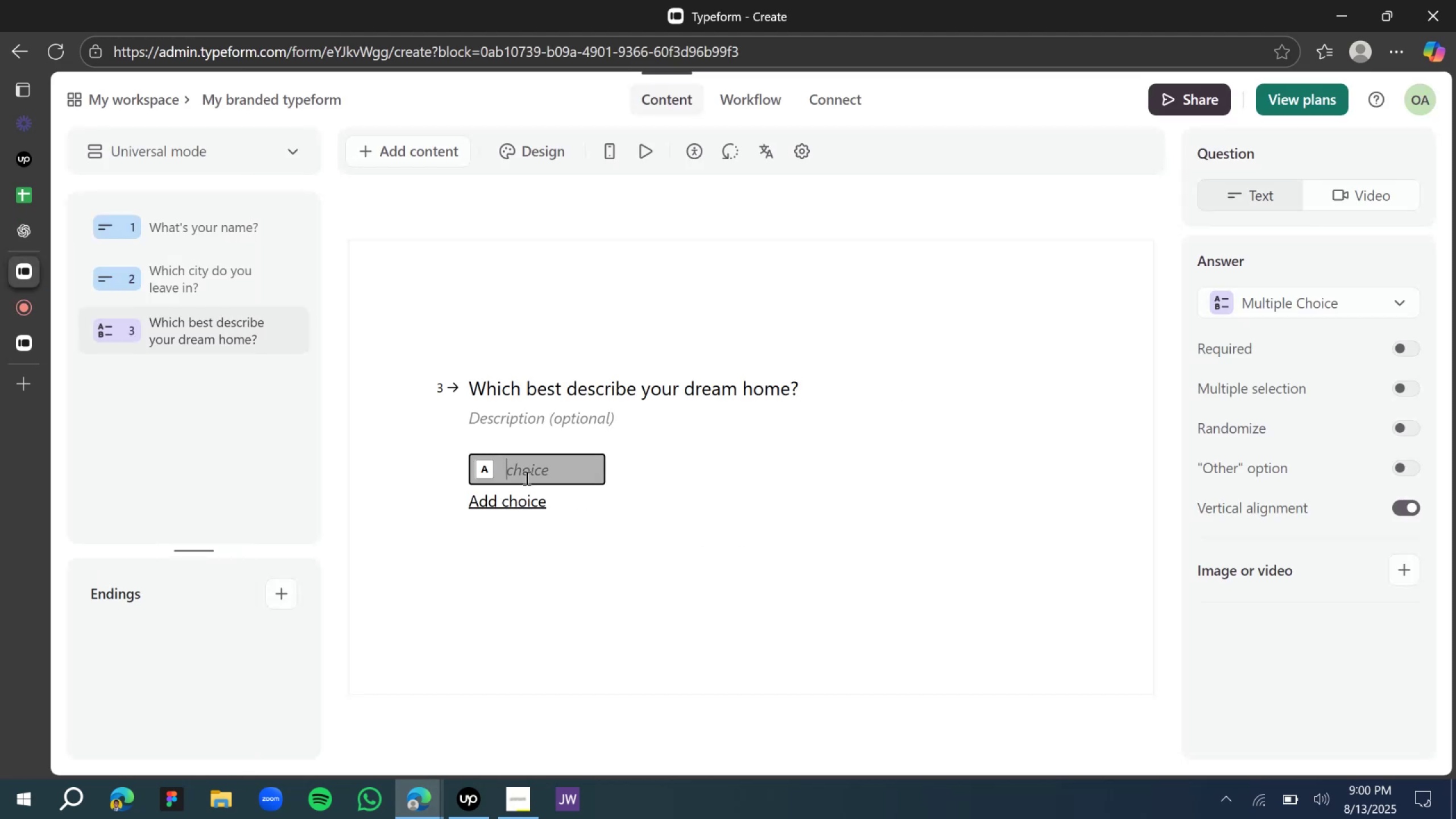 
type(Cozy cottage)
 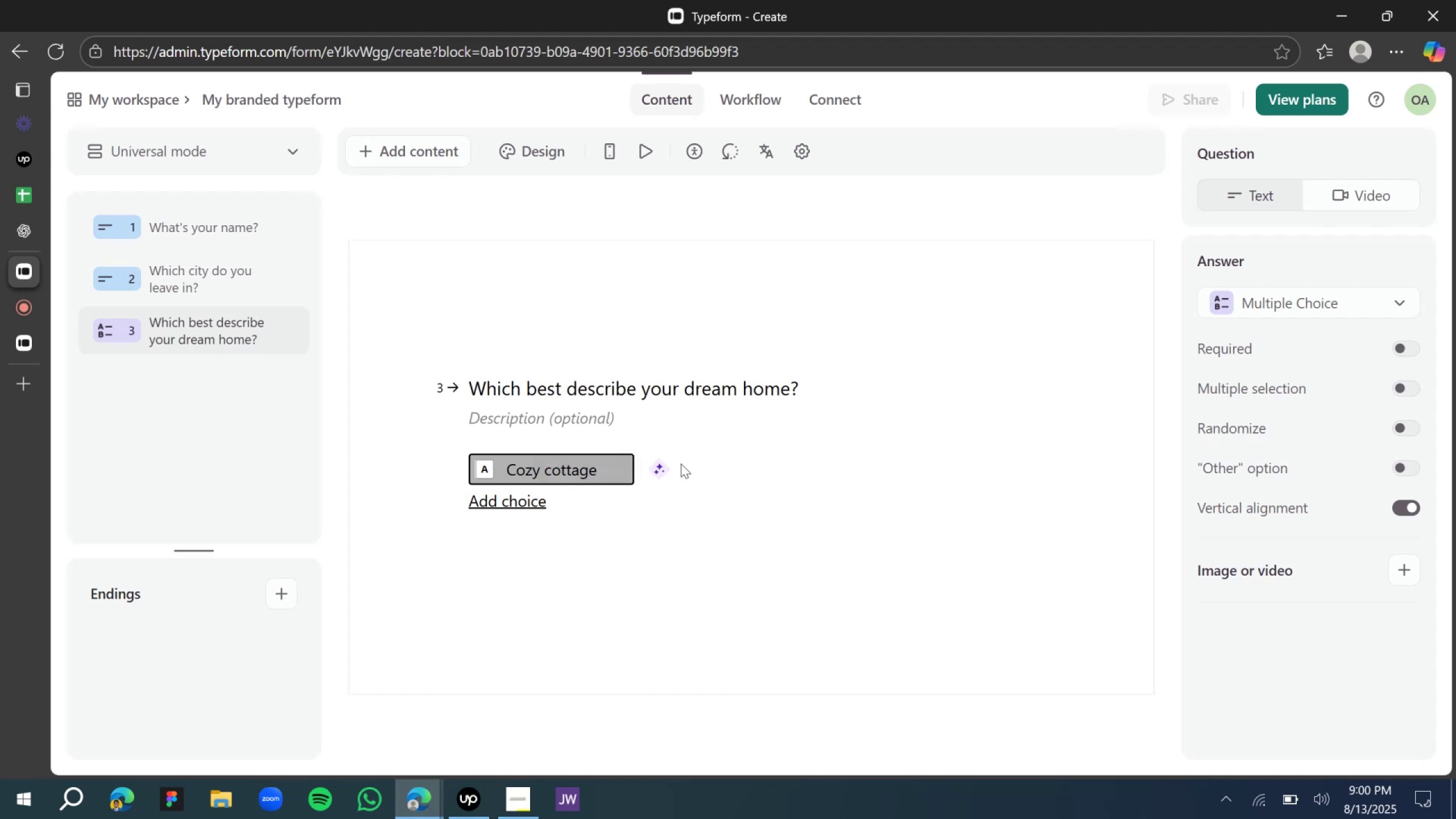 
left_click([669, 471])
 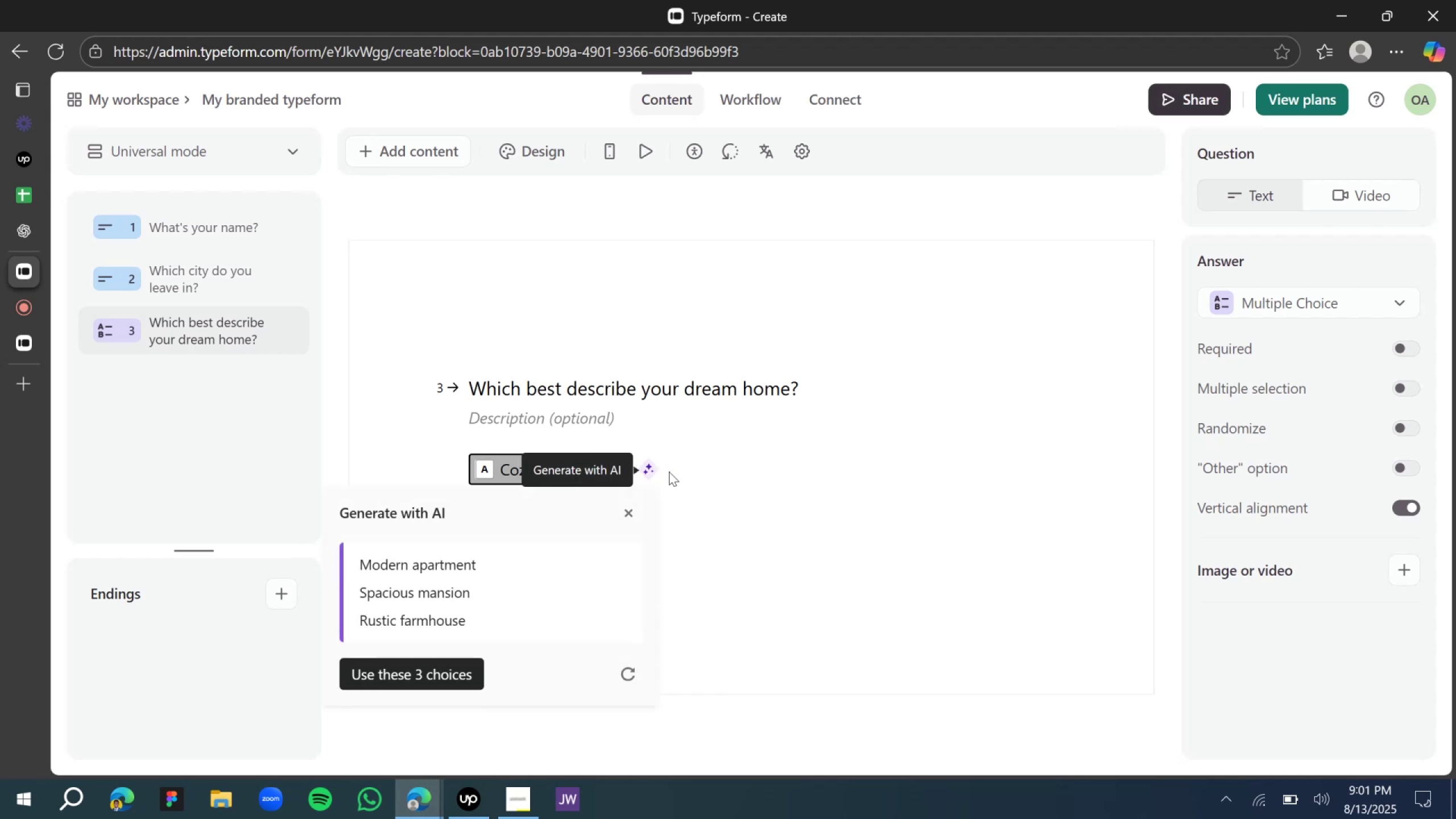 
wait(9.49)
 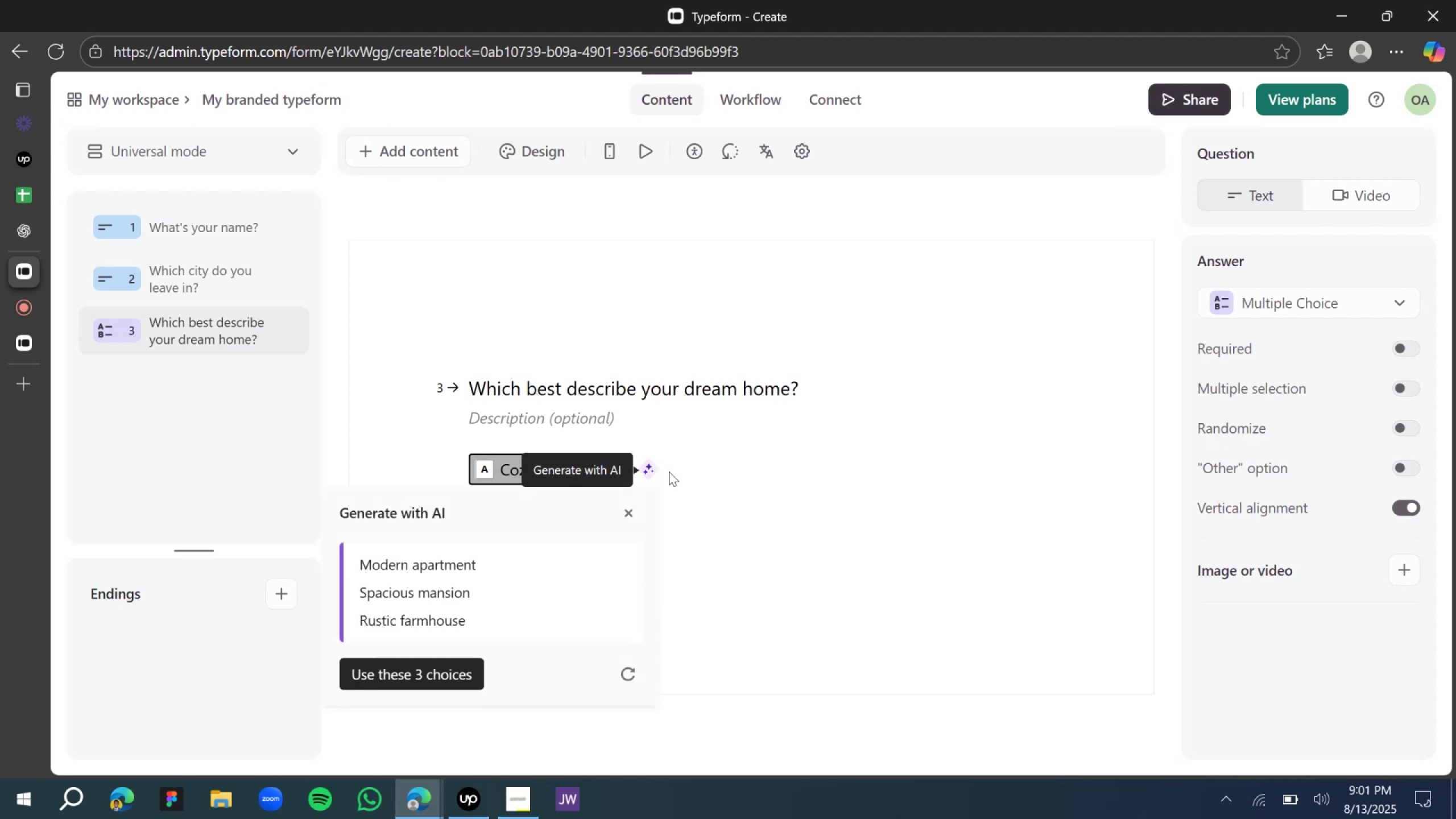 
left_click([403, 680])
 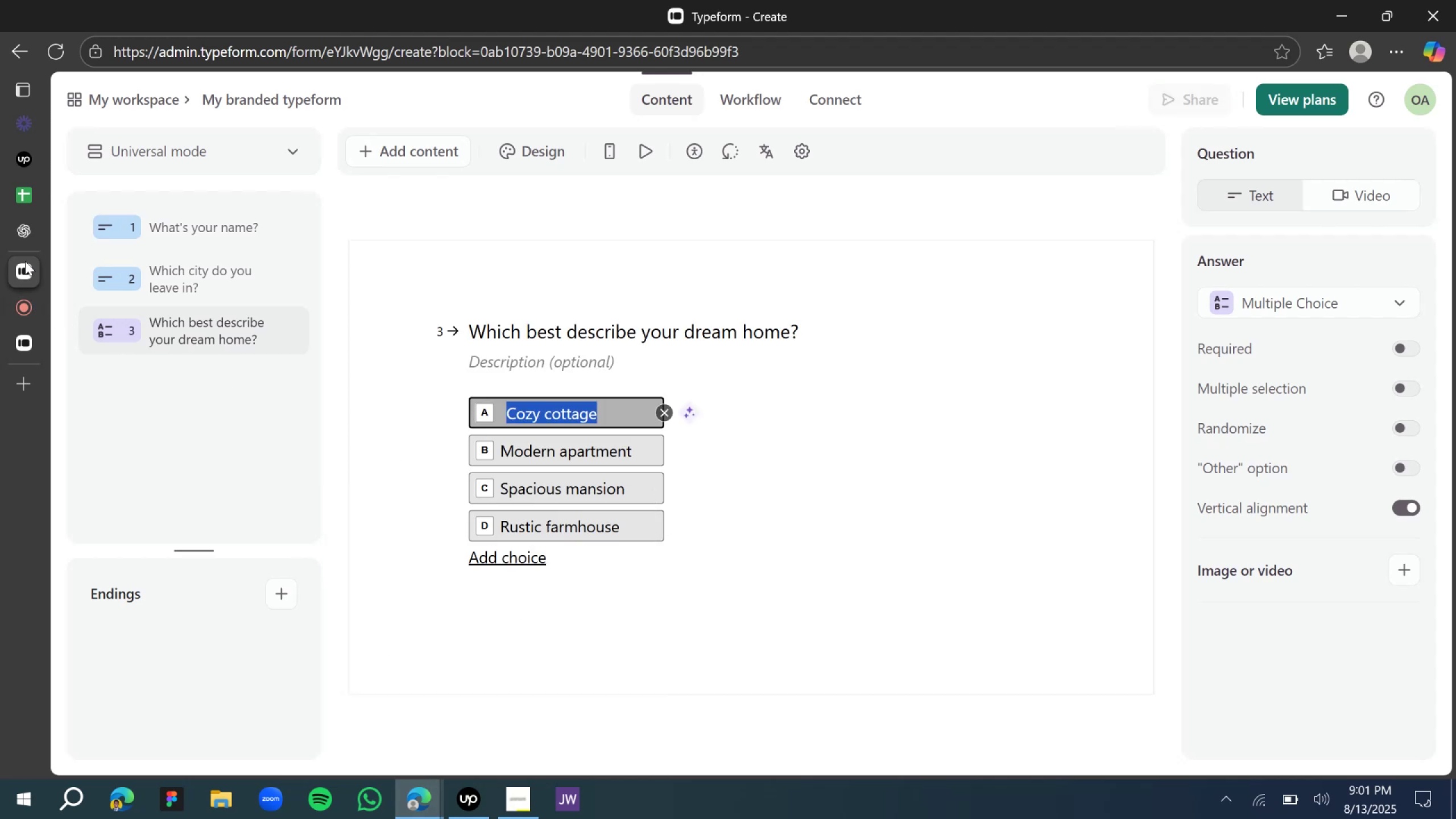 
left_click([29, 237])
 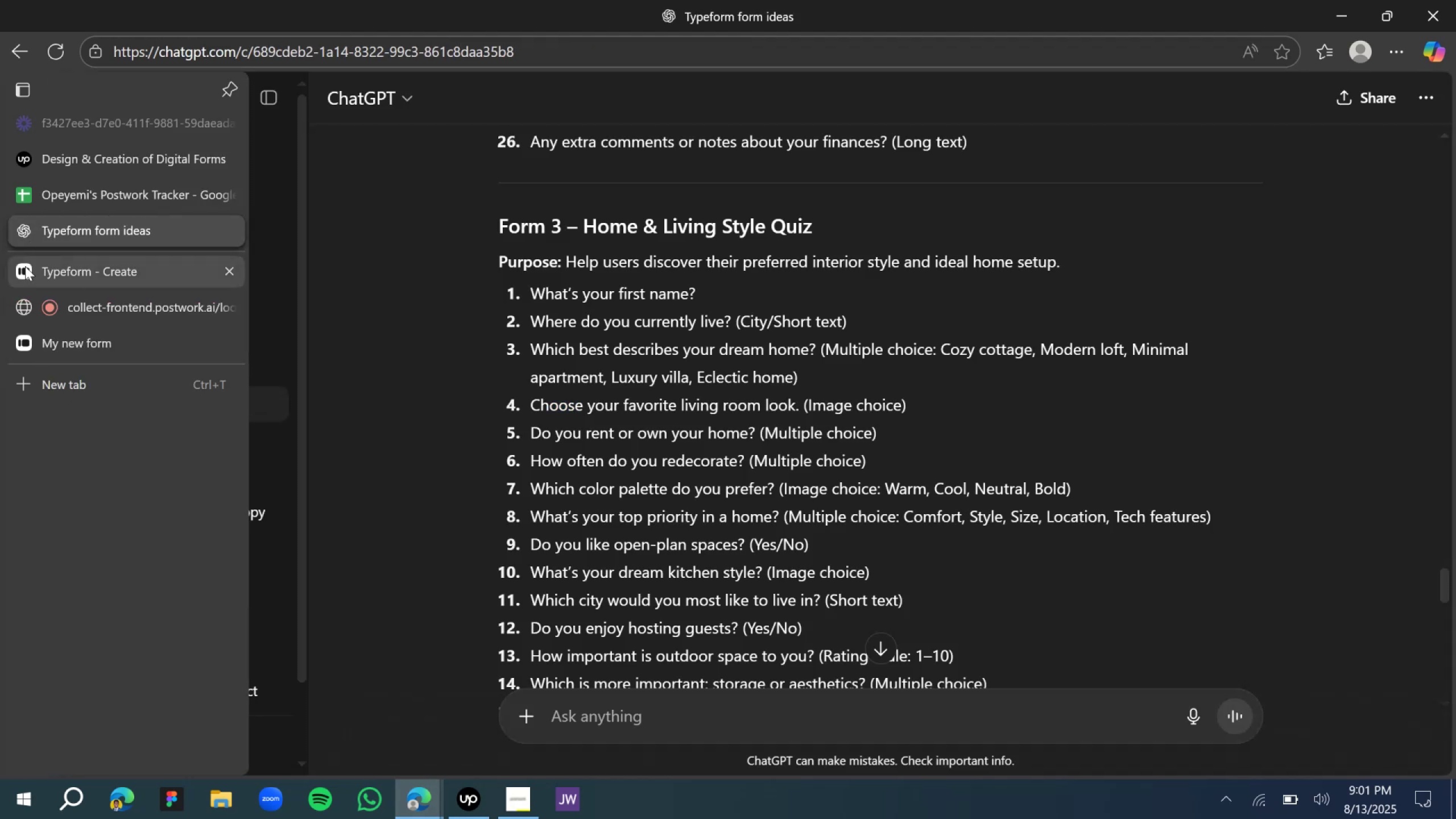 
wait(5.99)
 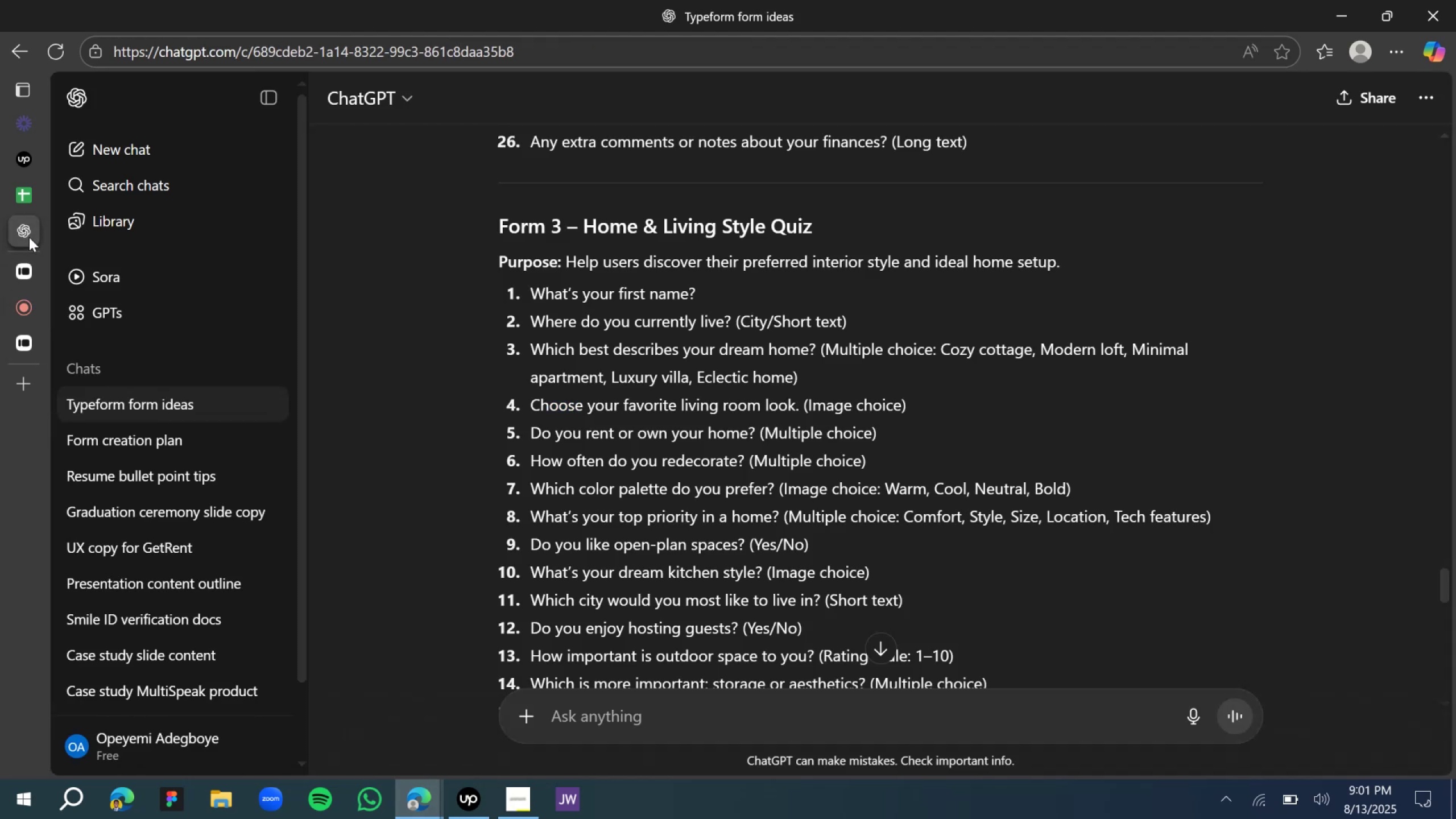 
left_click([81, 282])
 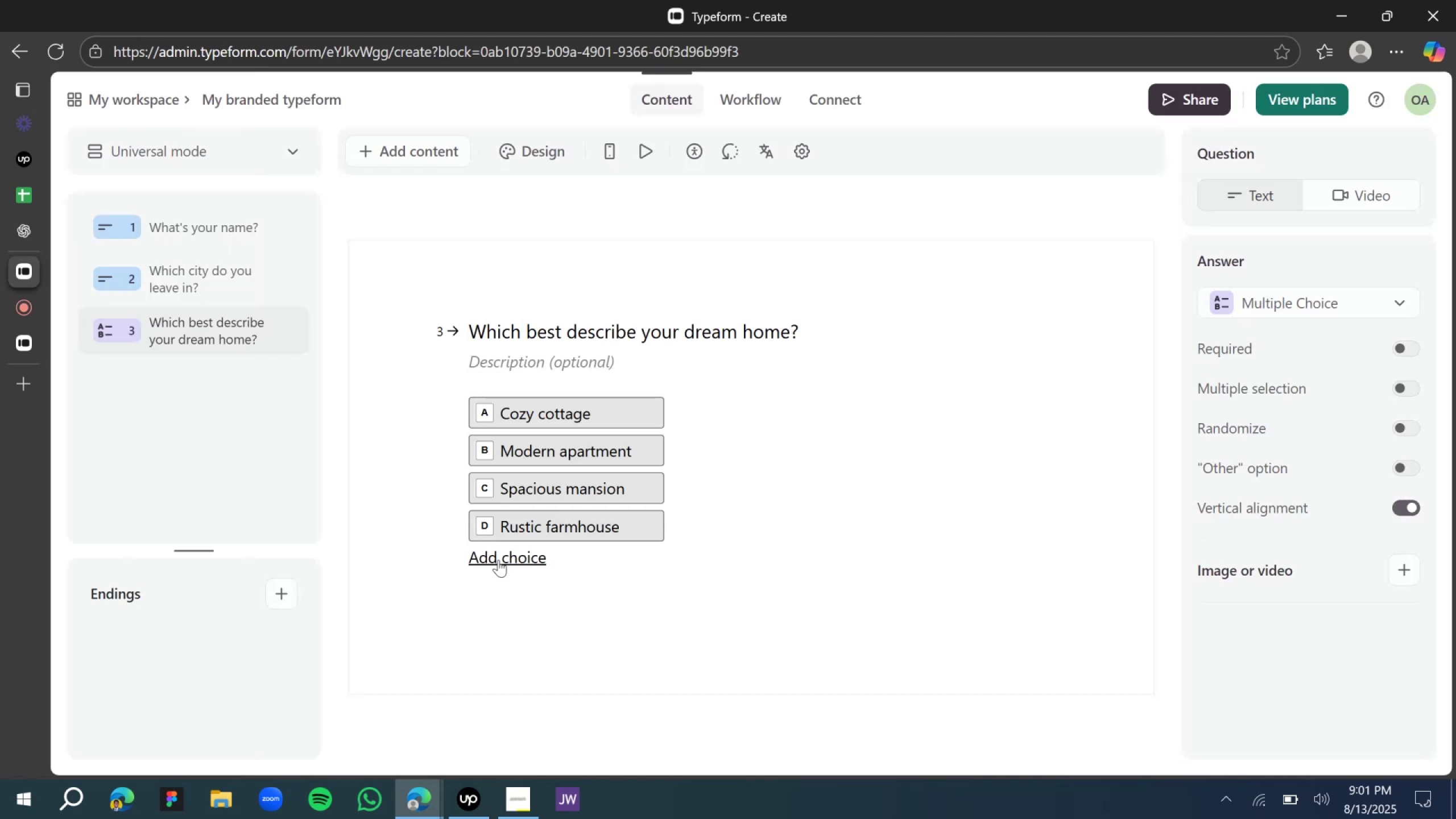 
left_click([495, 553])
 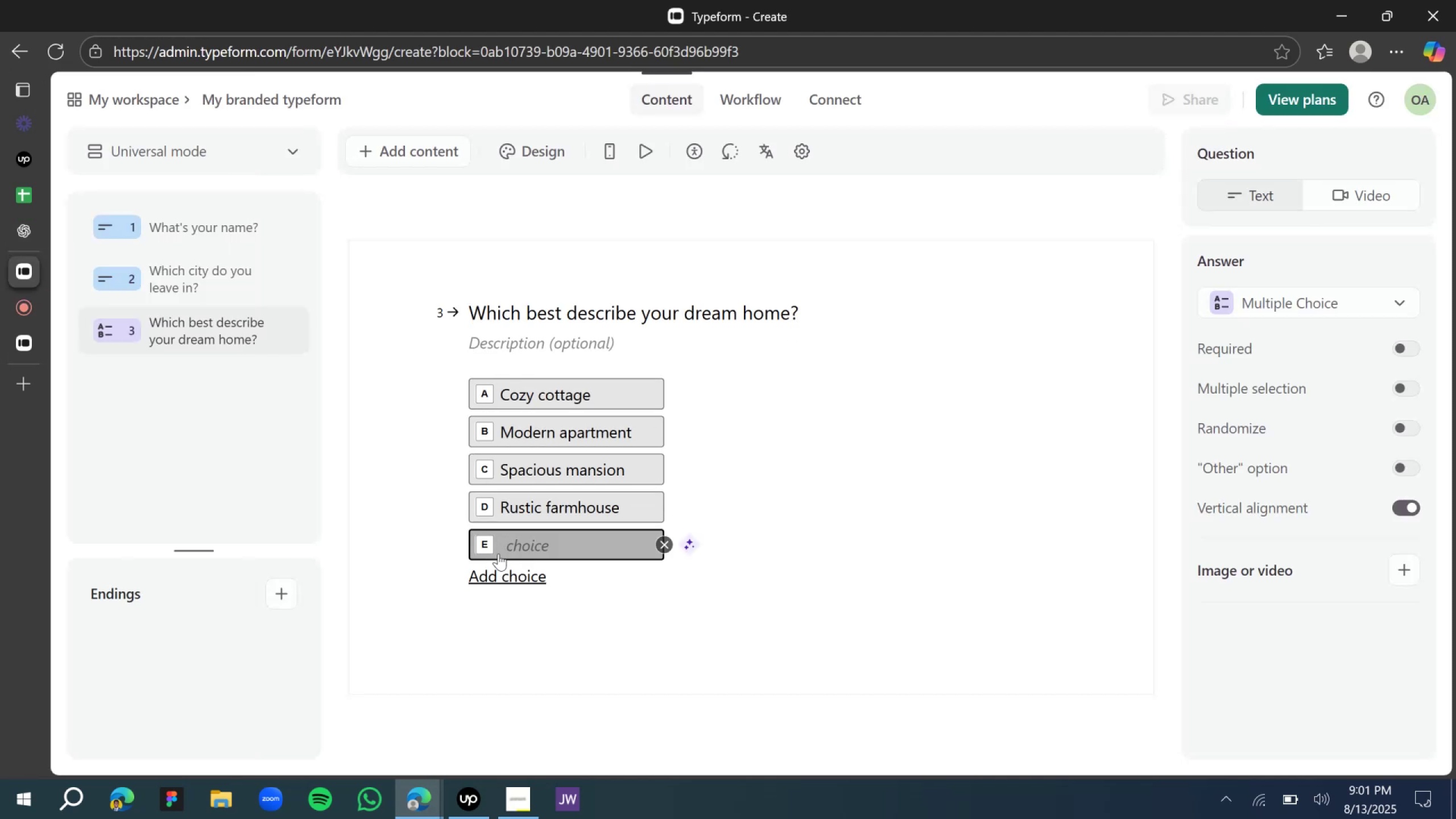 
type(Modern loft)
 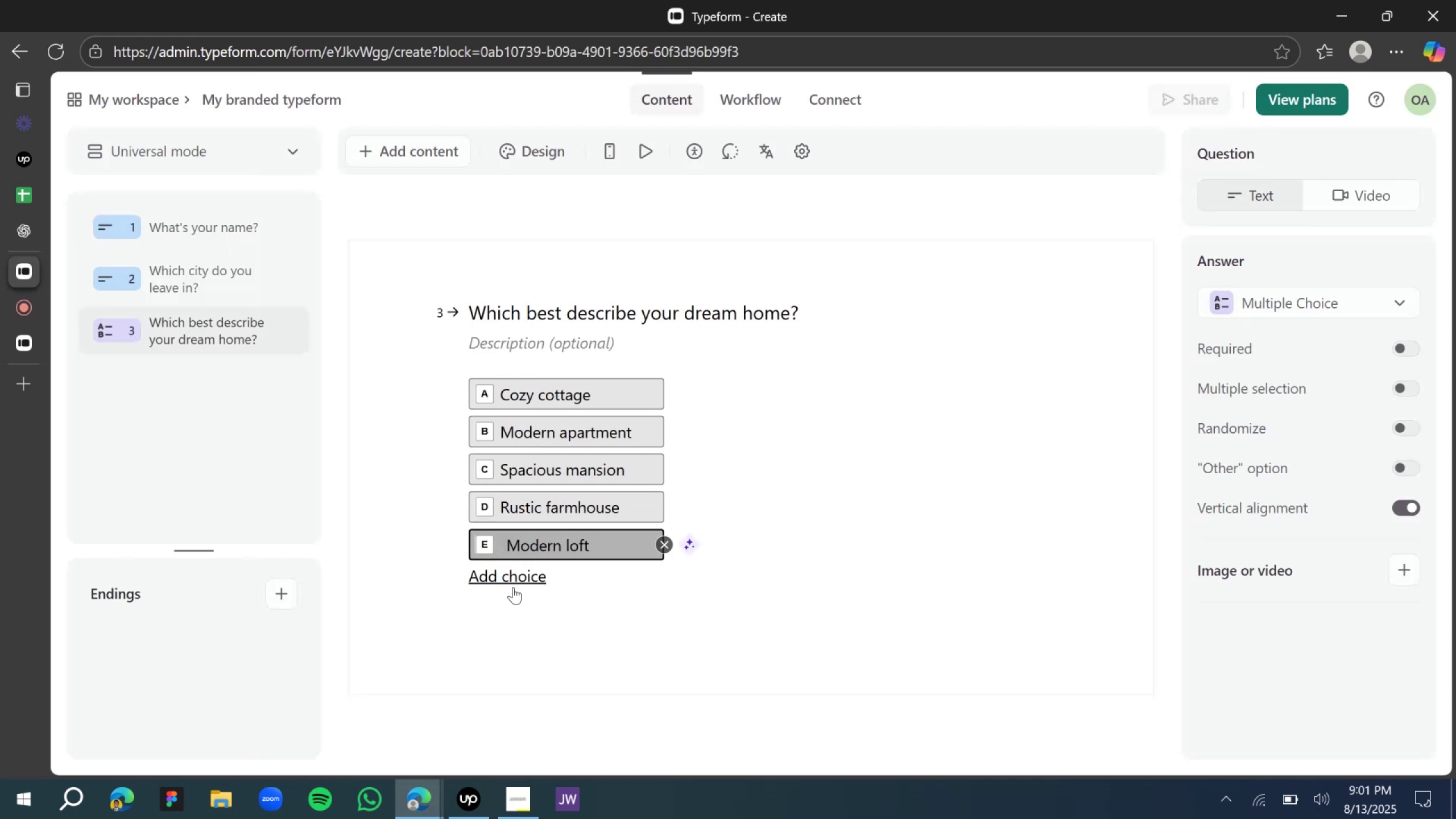 
left_click([507, 578])
 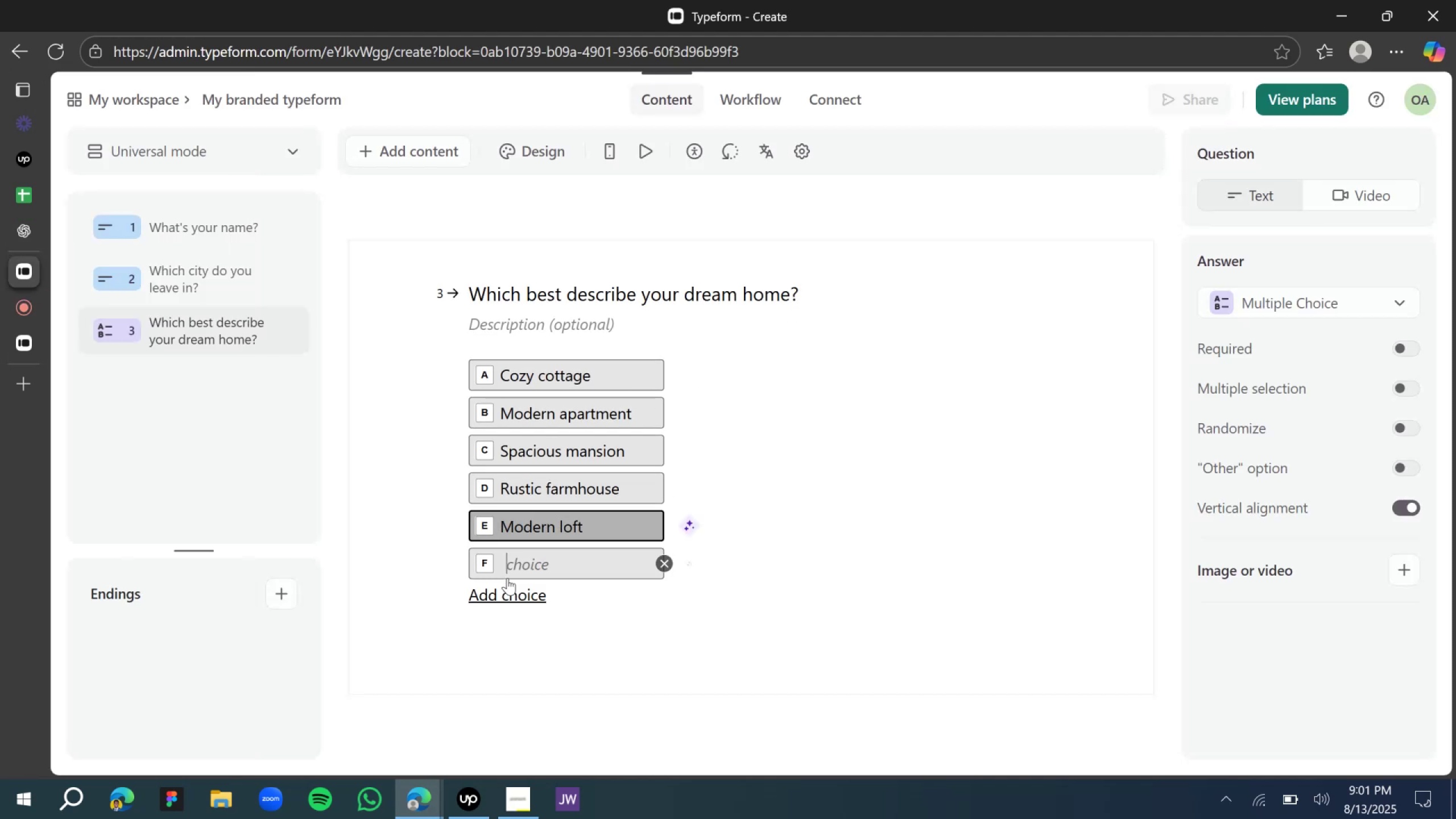 
type(Electric home)
 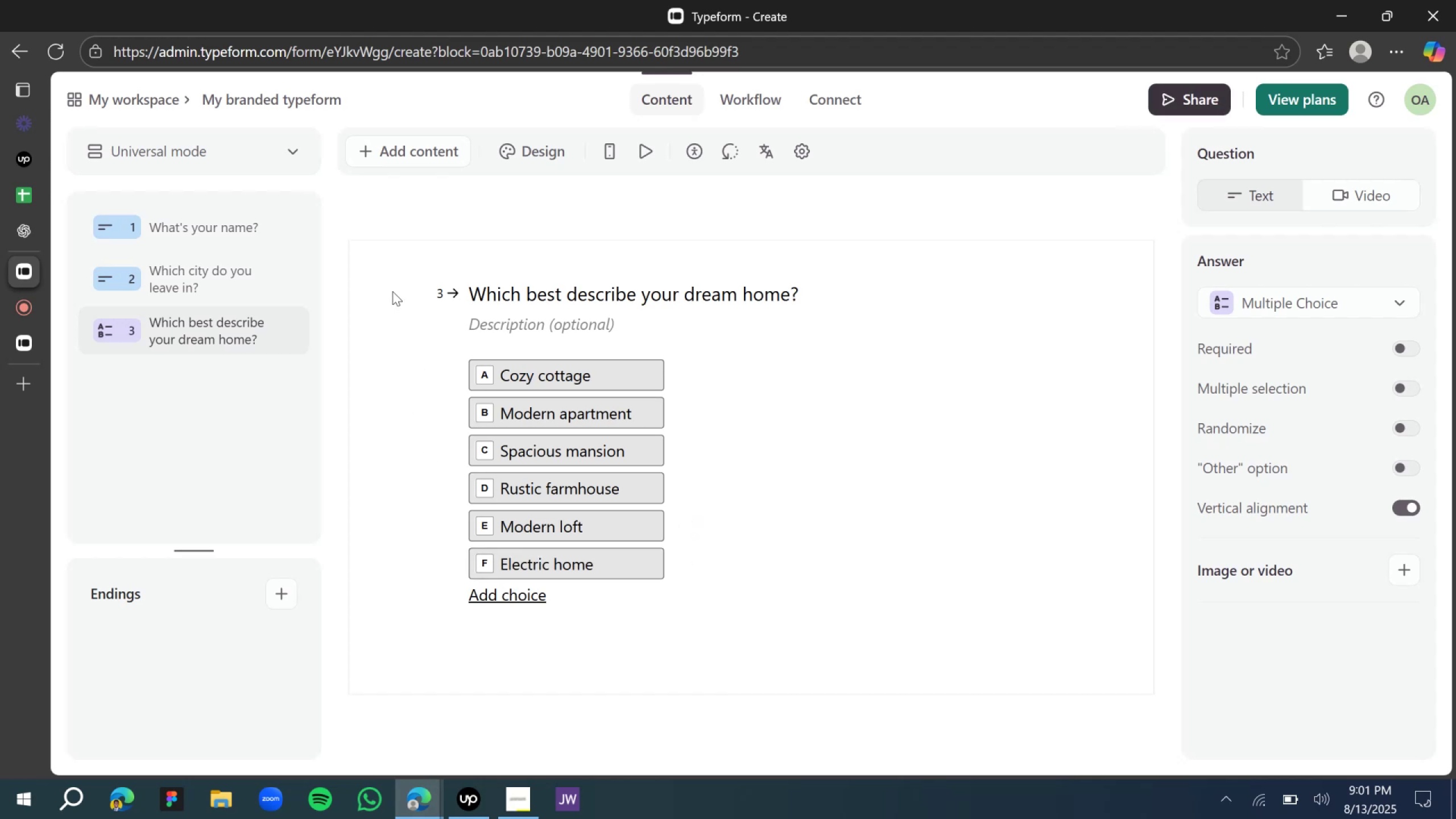 
wait(9.28)
 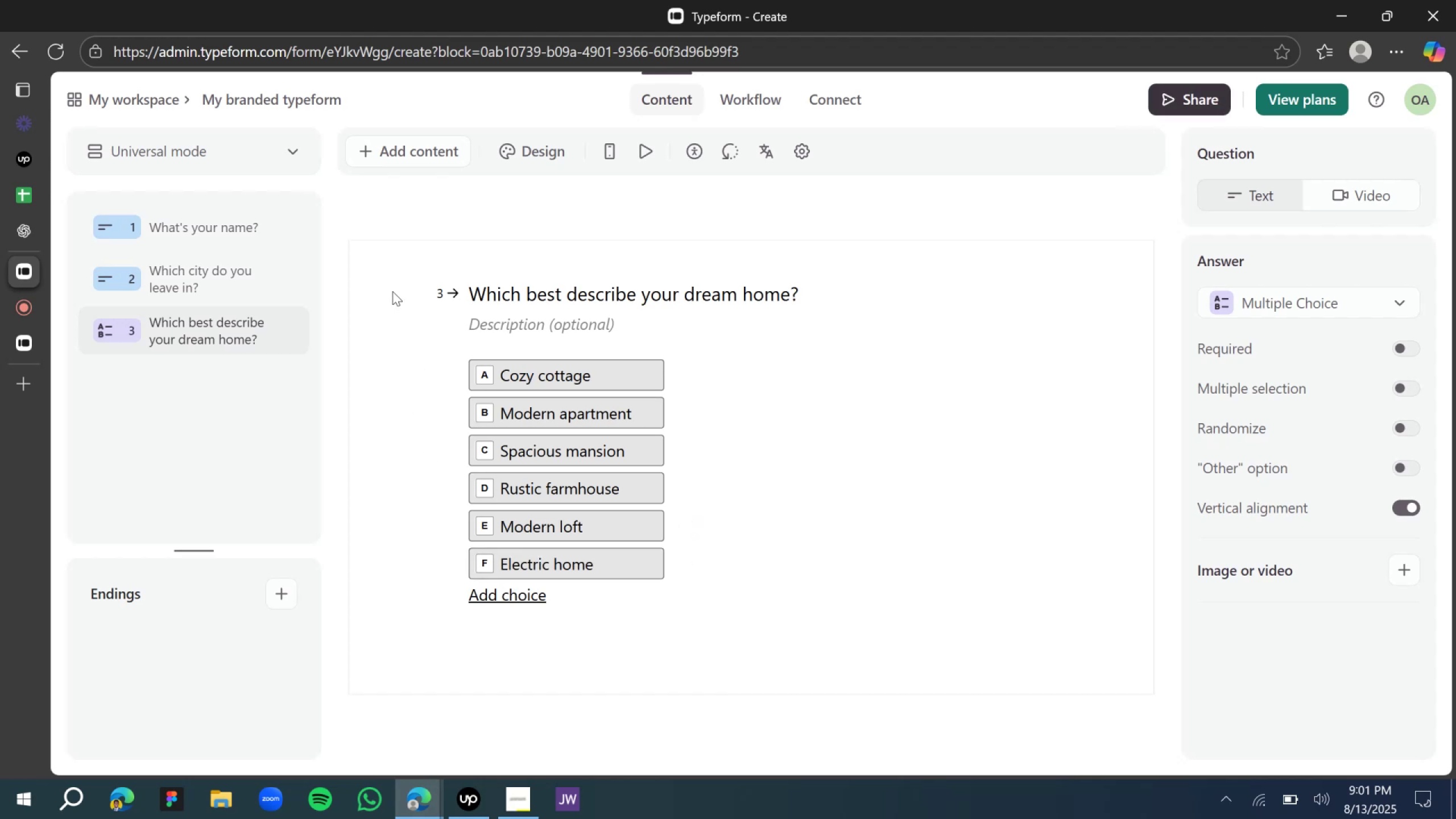 
left_click([30, 238])
 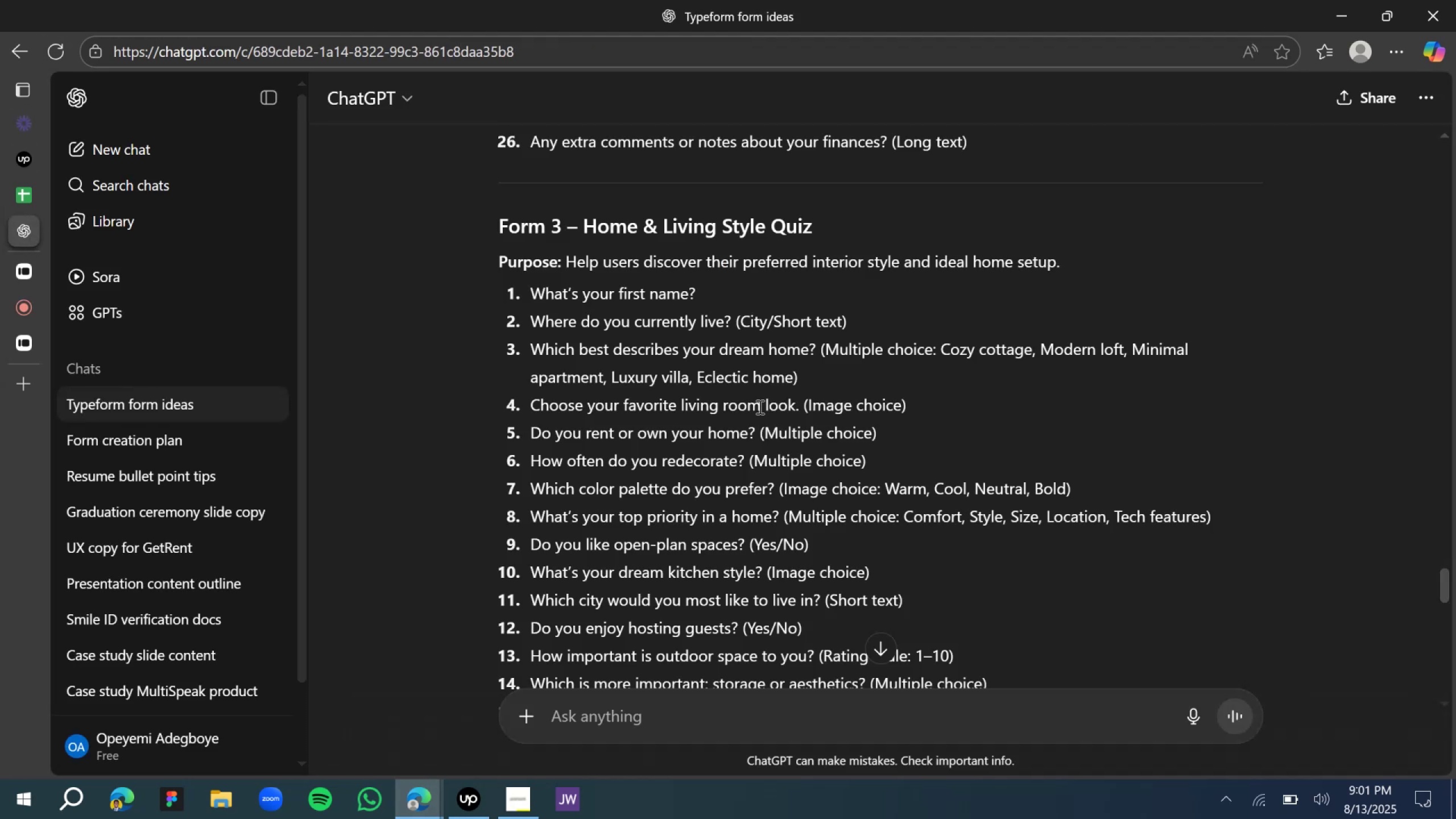 
scroll: coordinate [603, 432], scroll_direction: down, amount: 1.0
 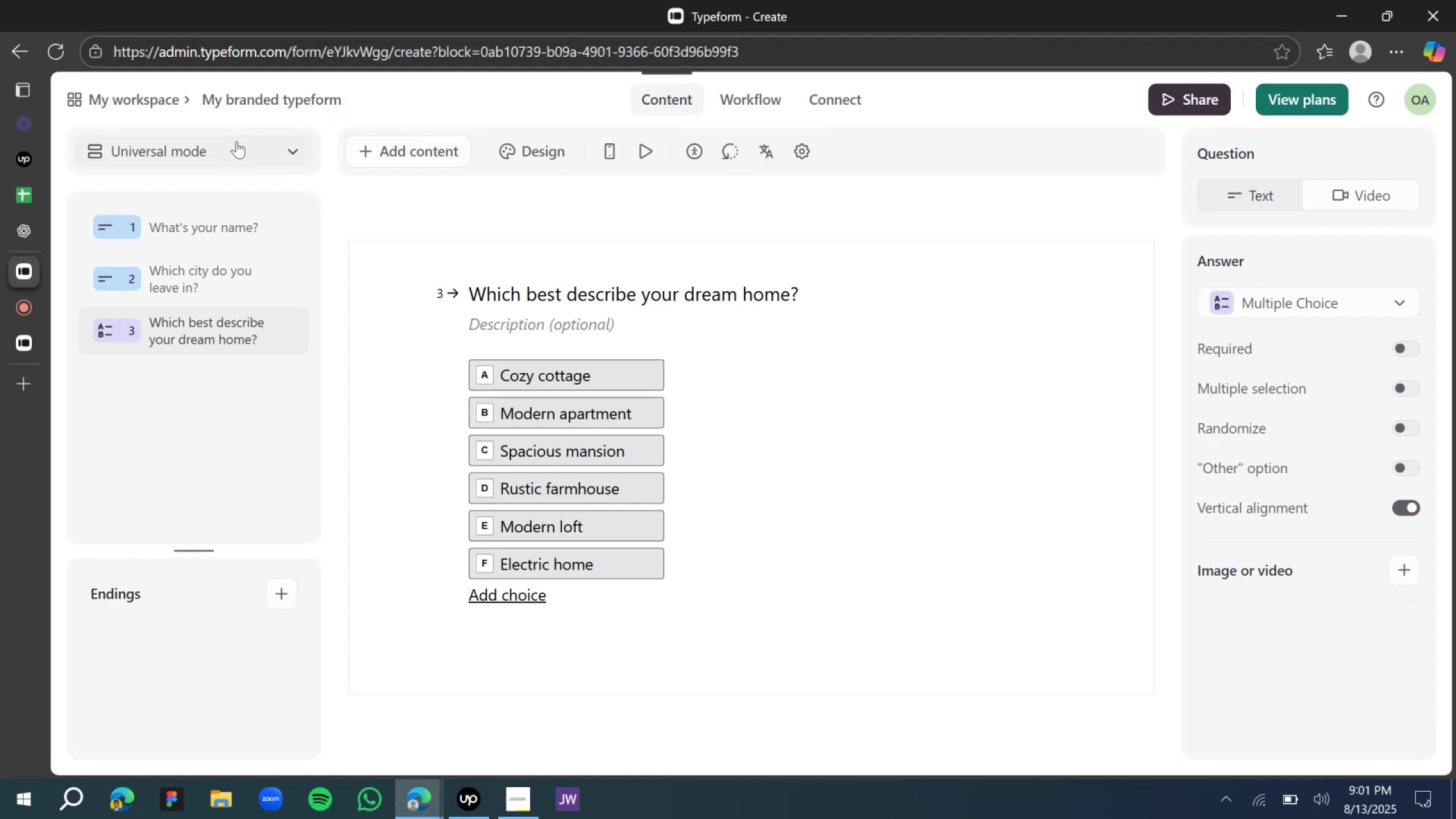 
wait(20.33)
 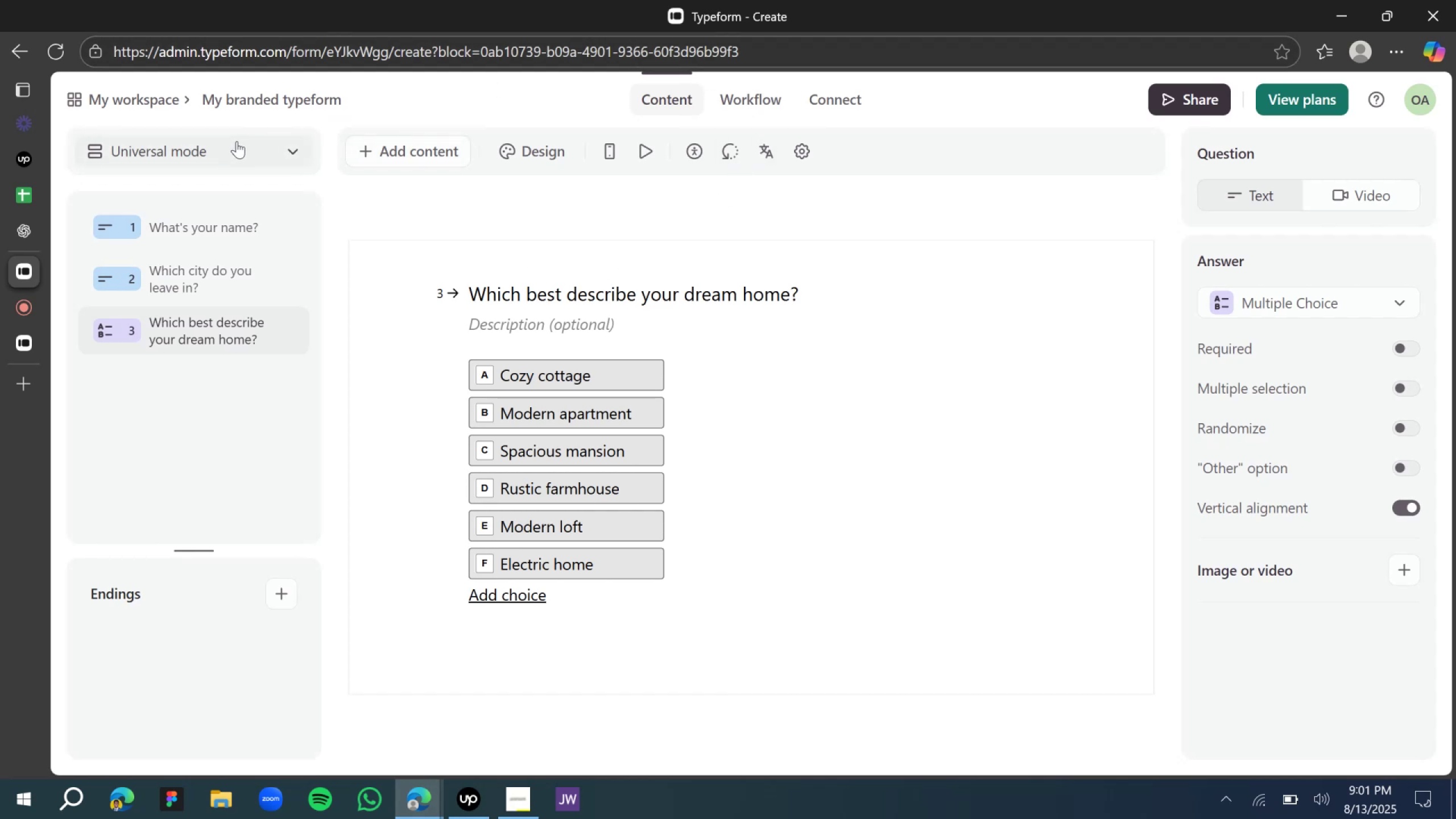 
scroll: coordinate [1033, 586], scroll_direction: down, amount: 5.0
 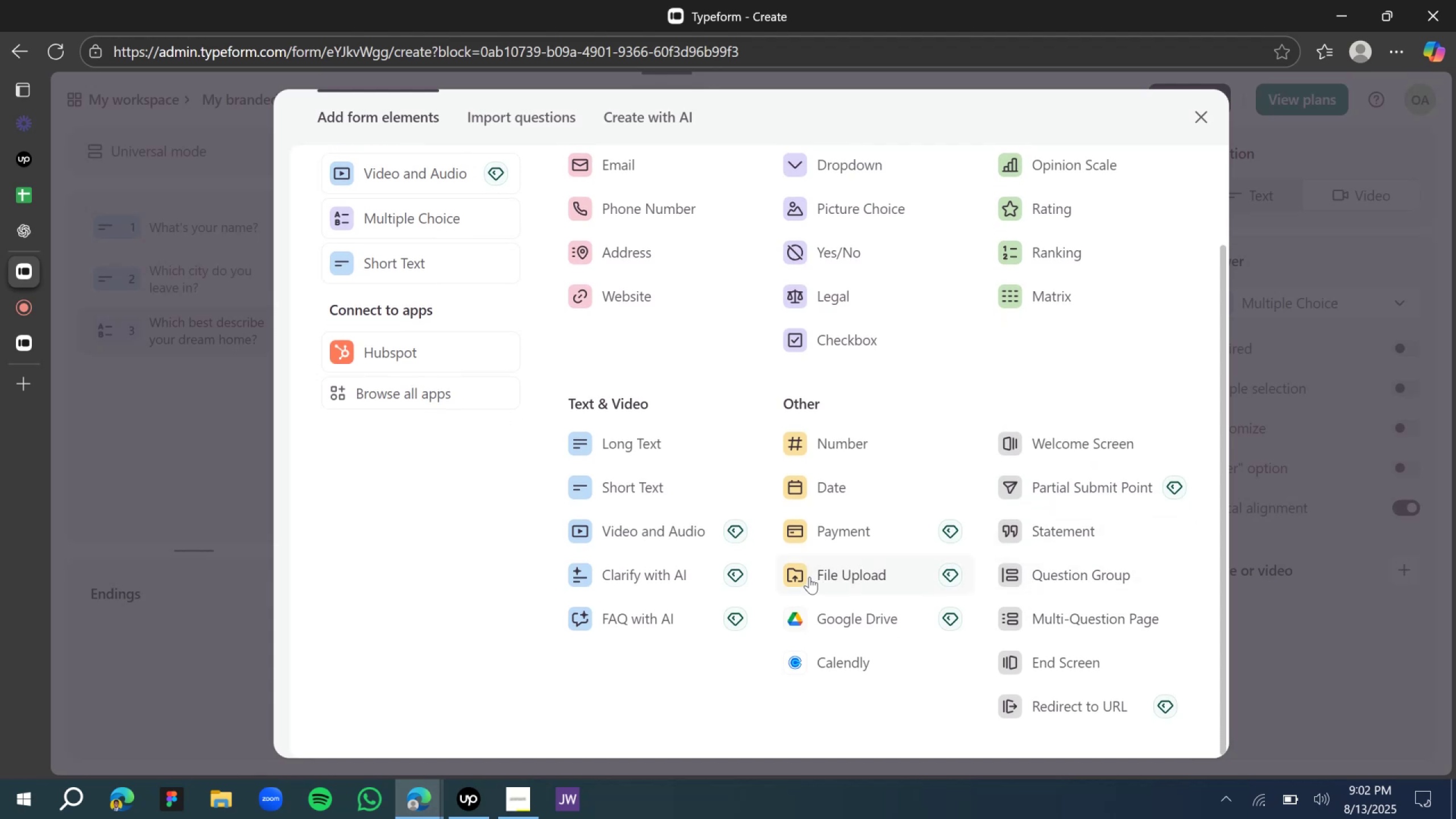 
scroll: coordinate [807, 572], scroll_direction: up, amount: 4.0
 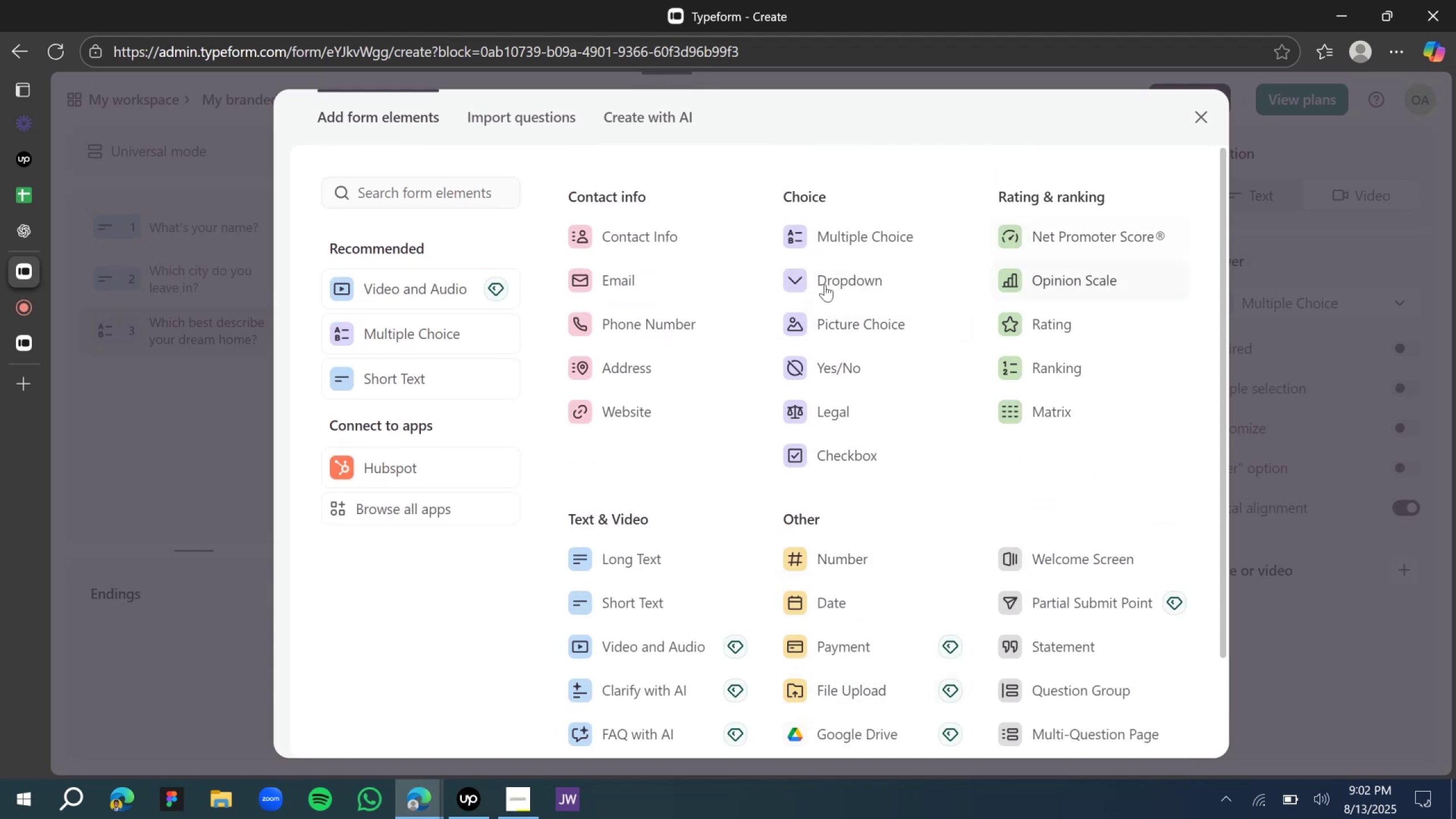 
scroll: coordinate [672, 395], scroll_direction: down, amount: 2.0
 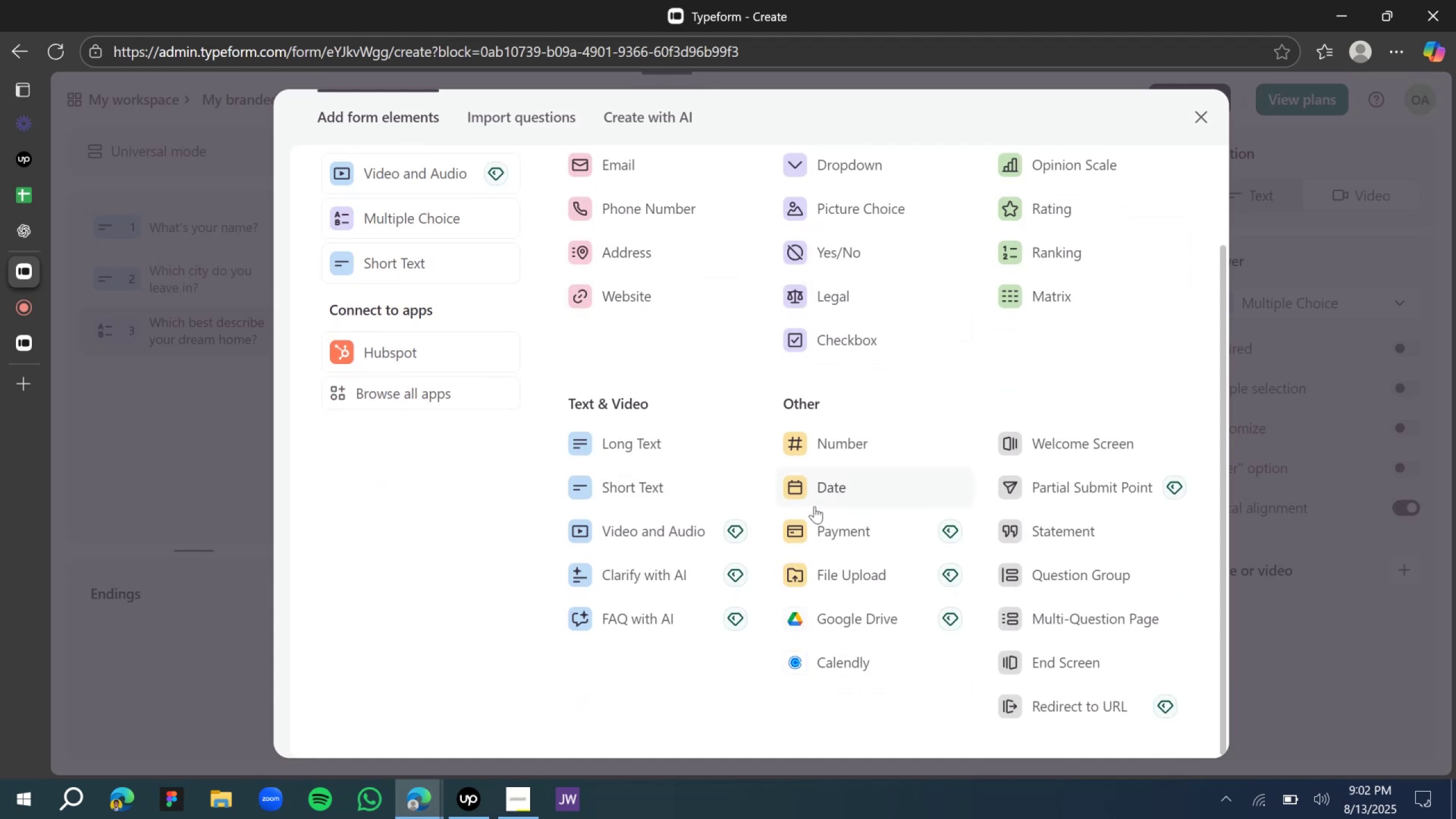 
scroll: coordinate [627, 483], scroll_direction: up, amount: 4.0
 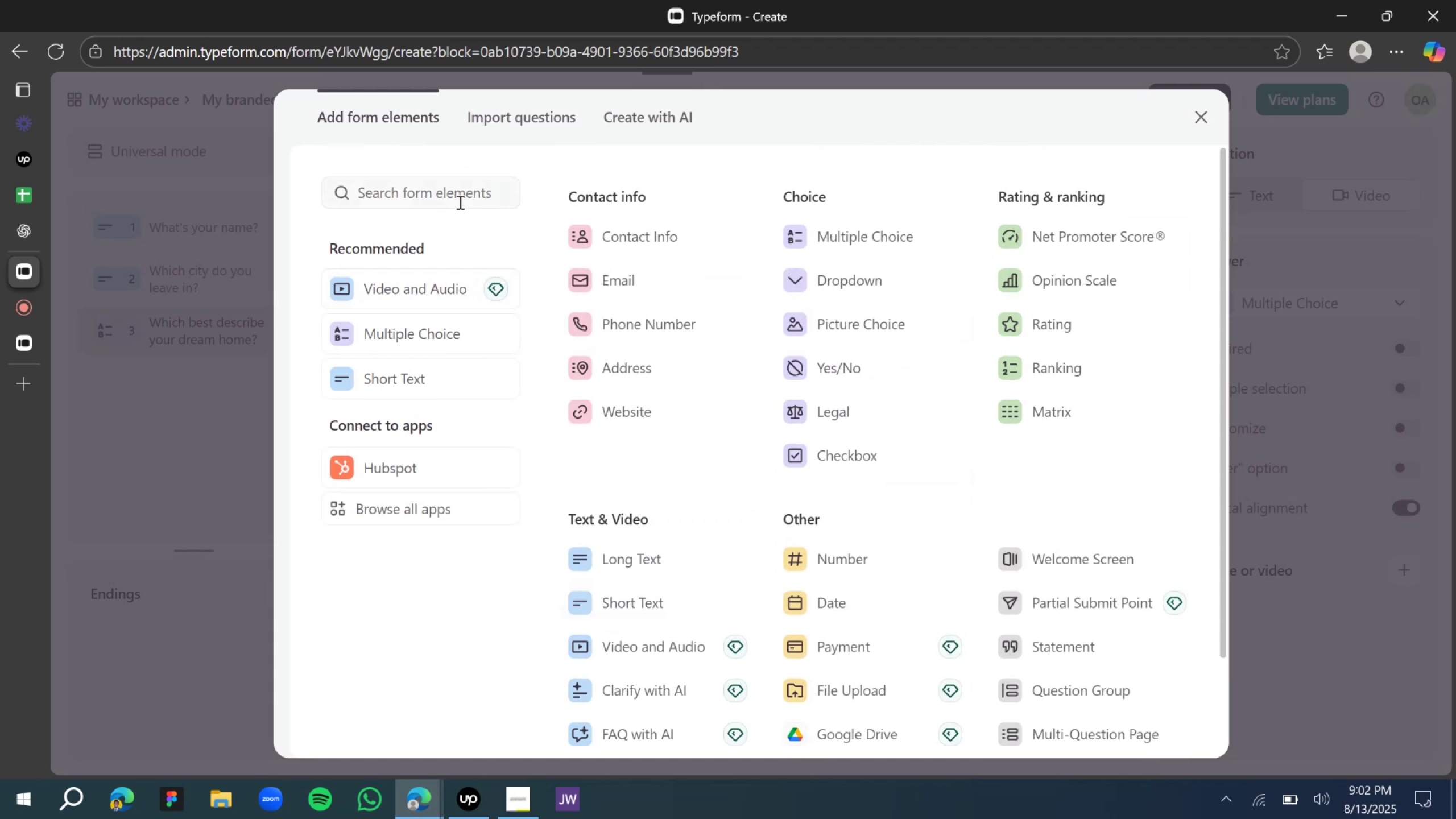 
left_click([453, 196])
 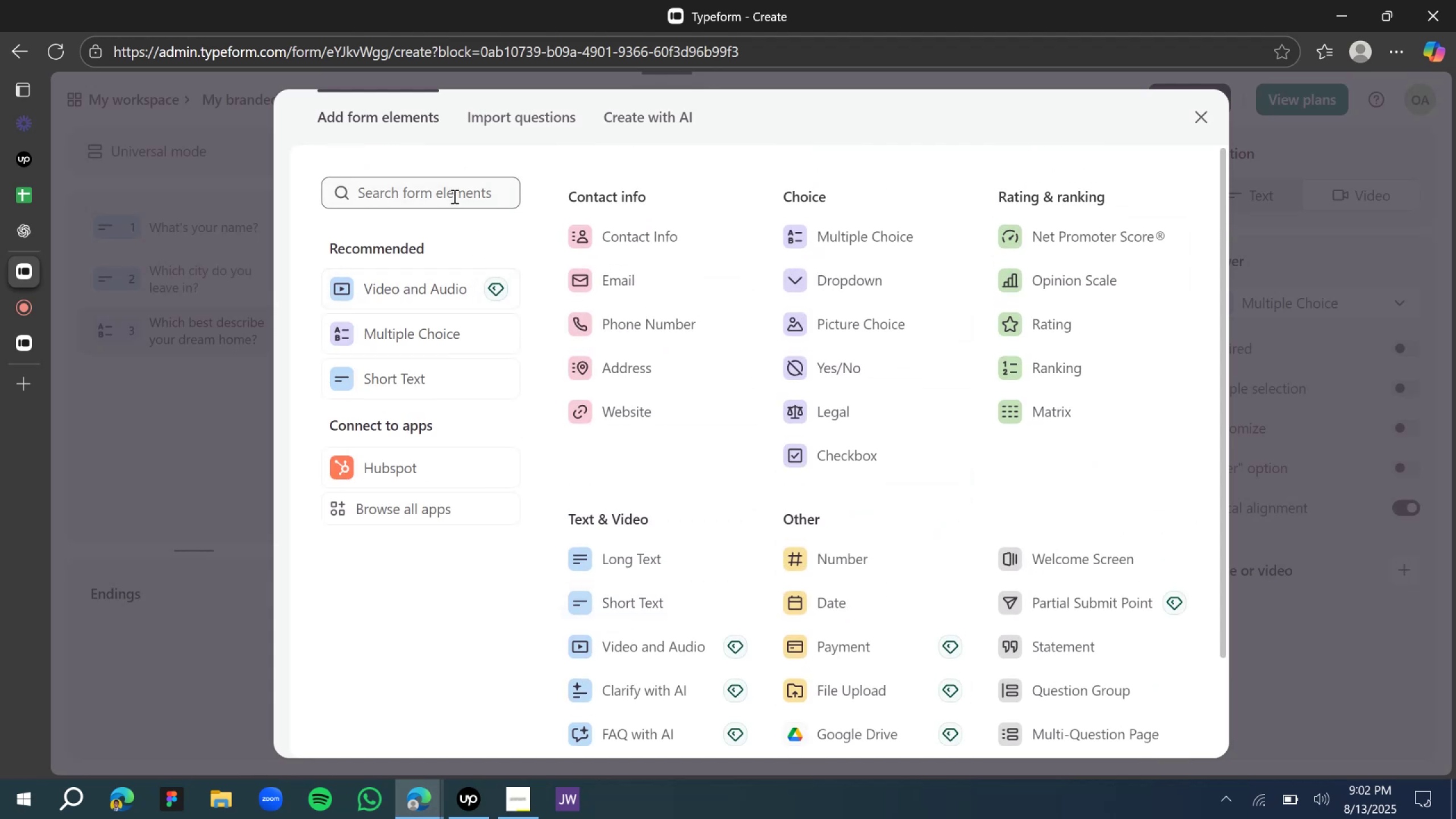 
type(imag)
 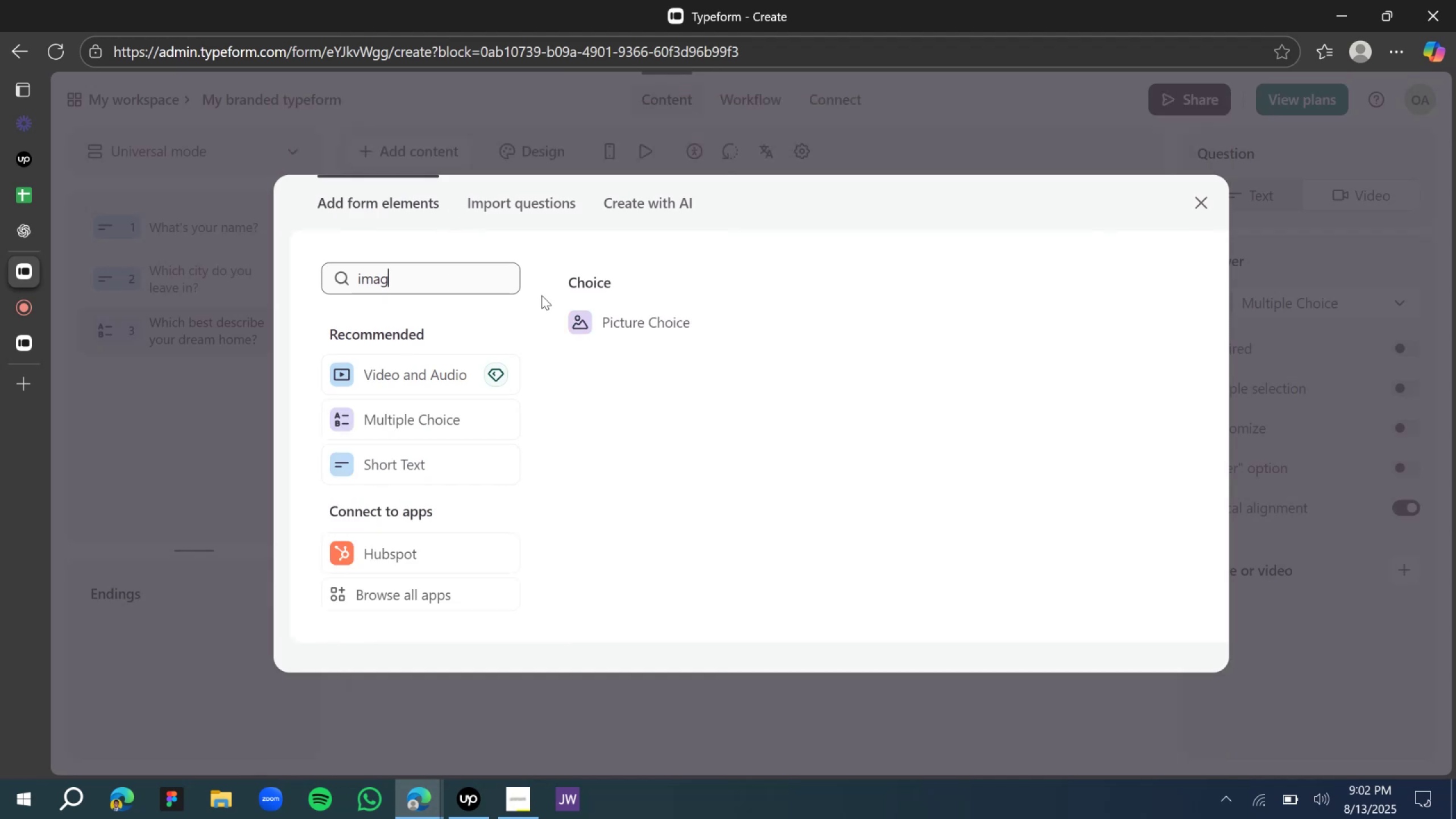 
left_click([594, 322])
 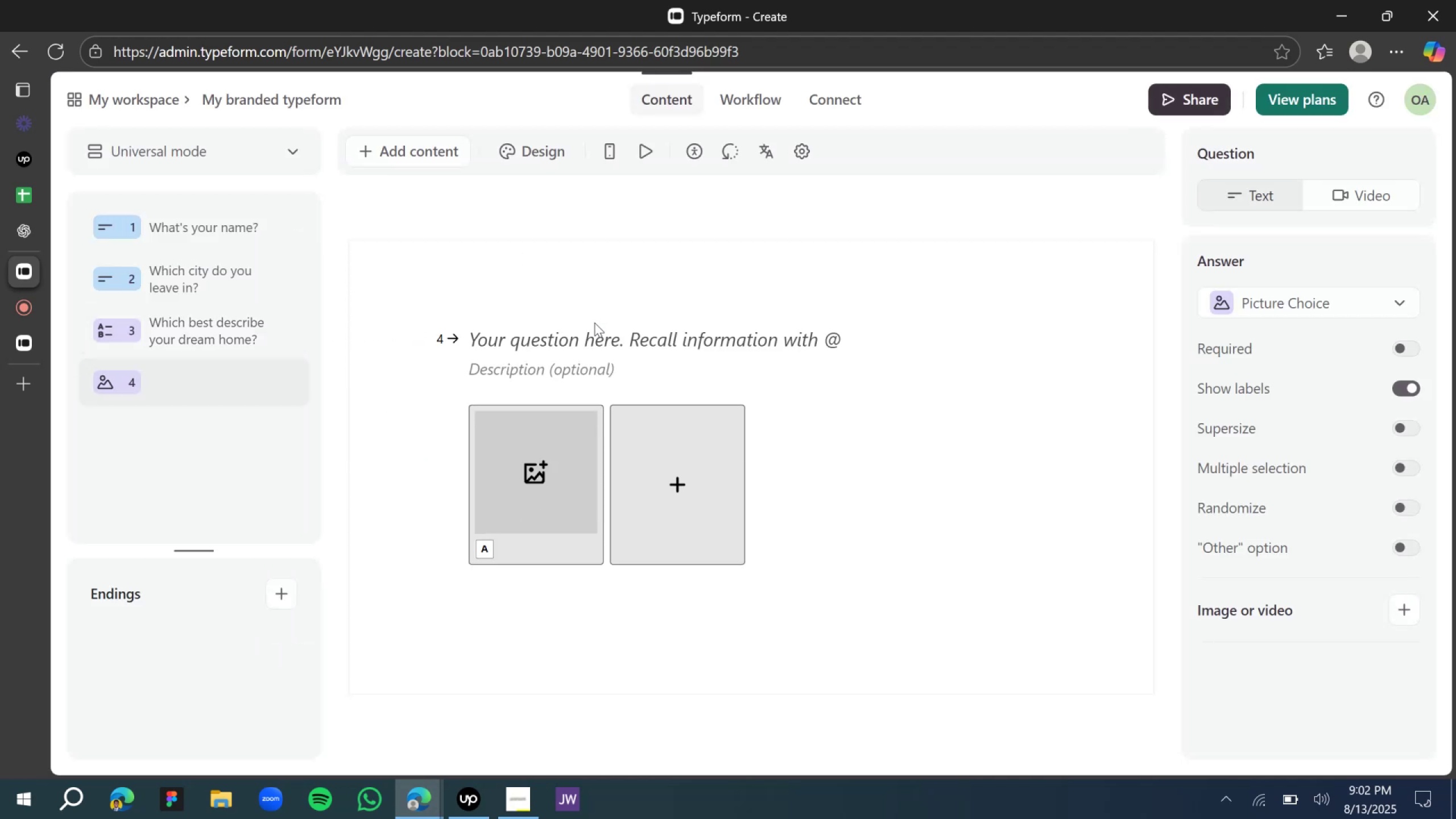 
wait(11.1)
 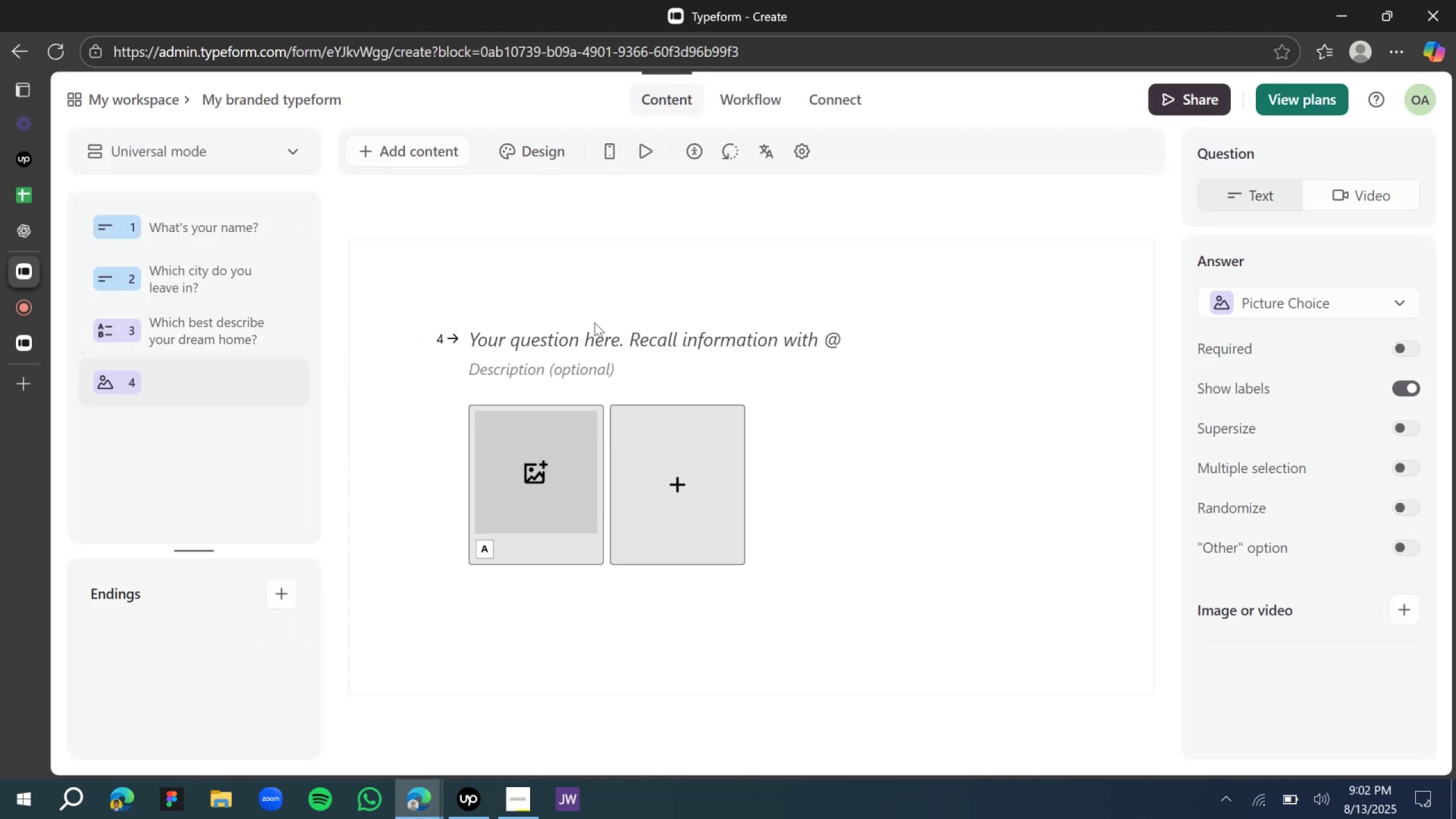 
scroll: coordinate [594, 322], scroll_direction: up, amount: 1.0
 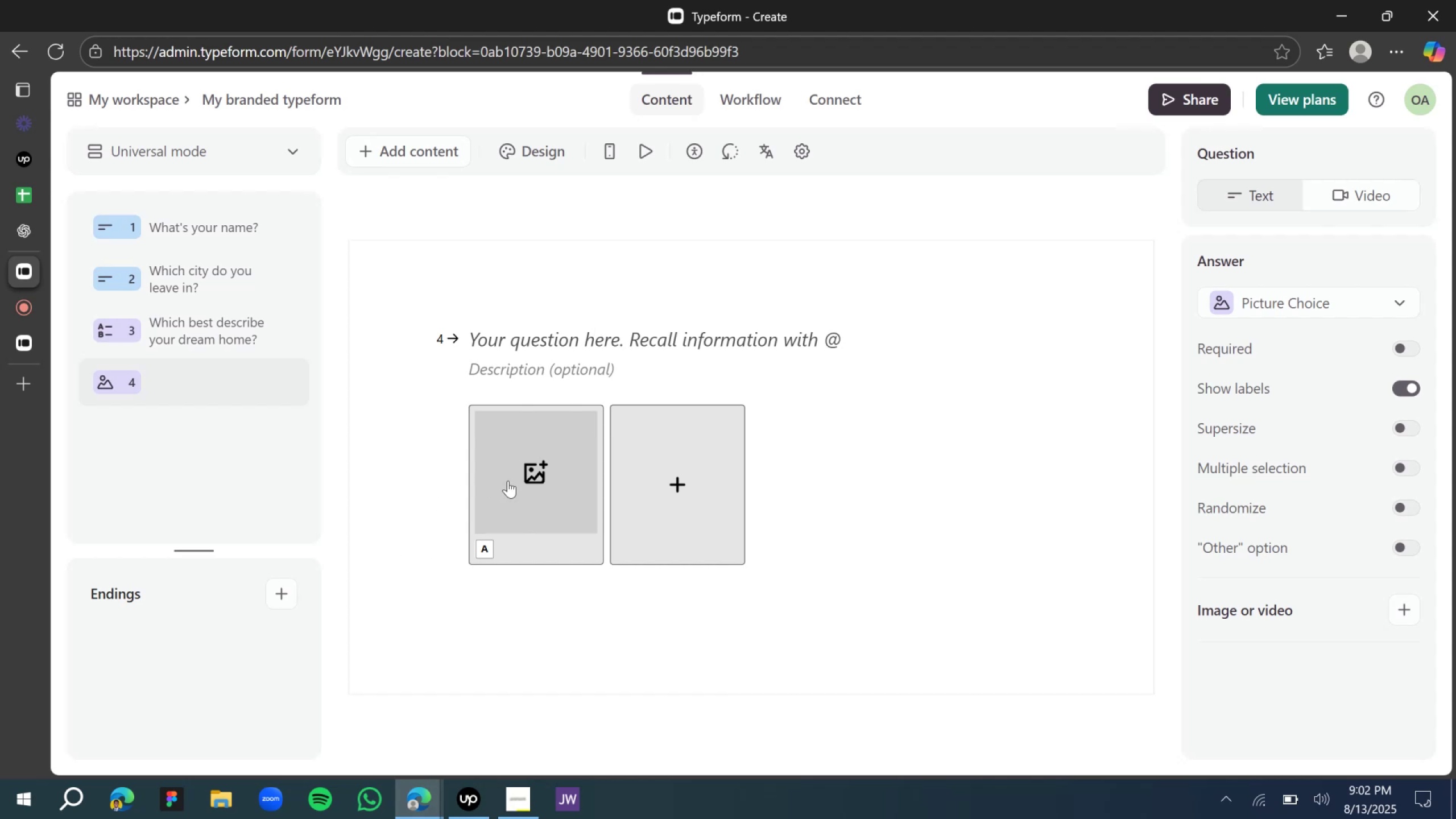 
left_click([510, 481])
 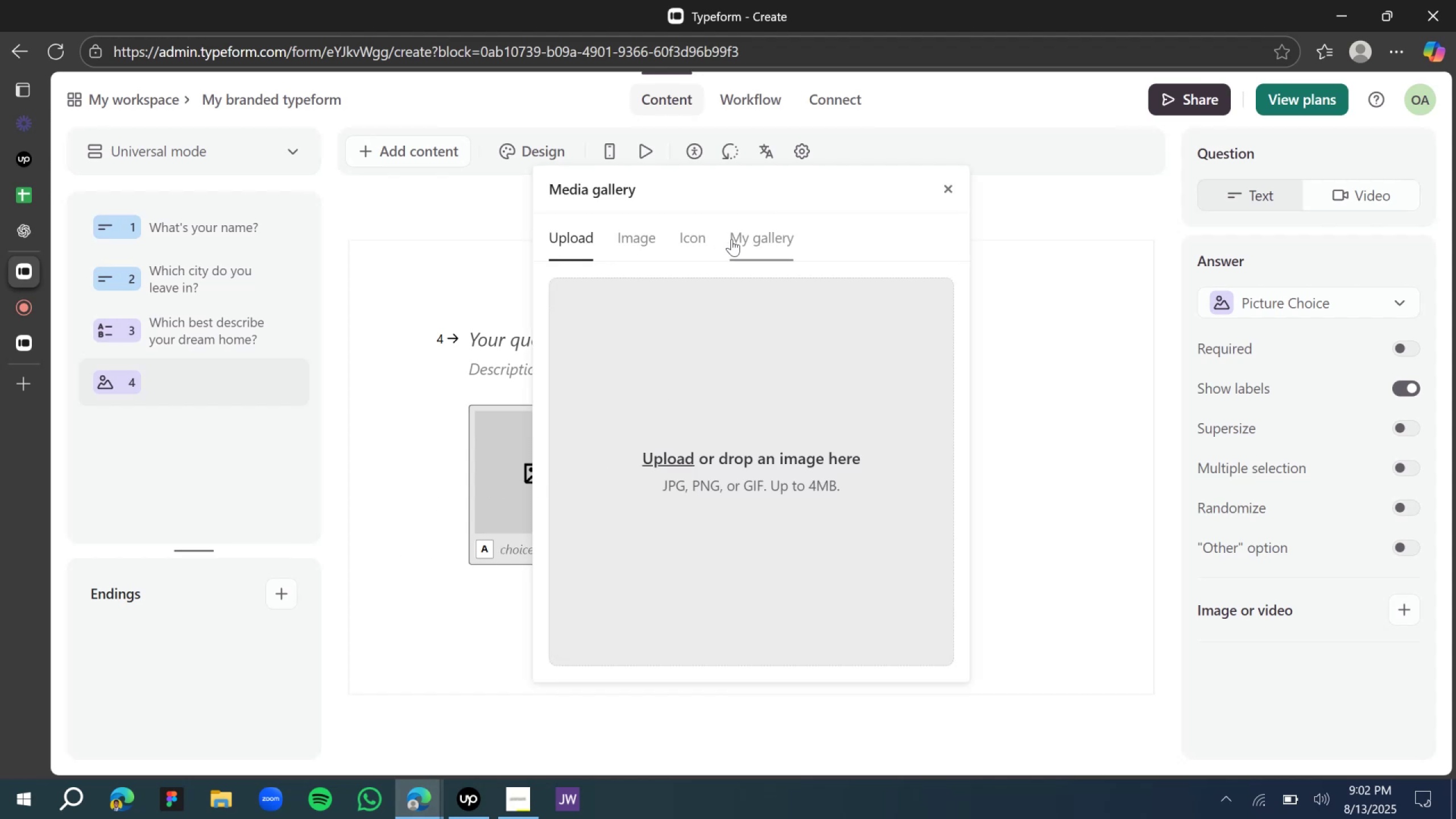 
left_click([642, 243])
 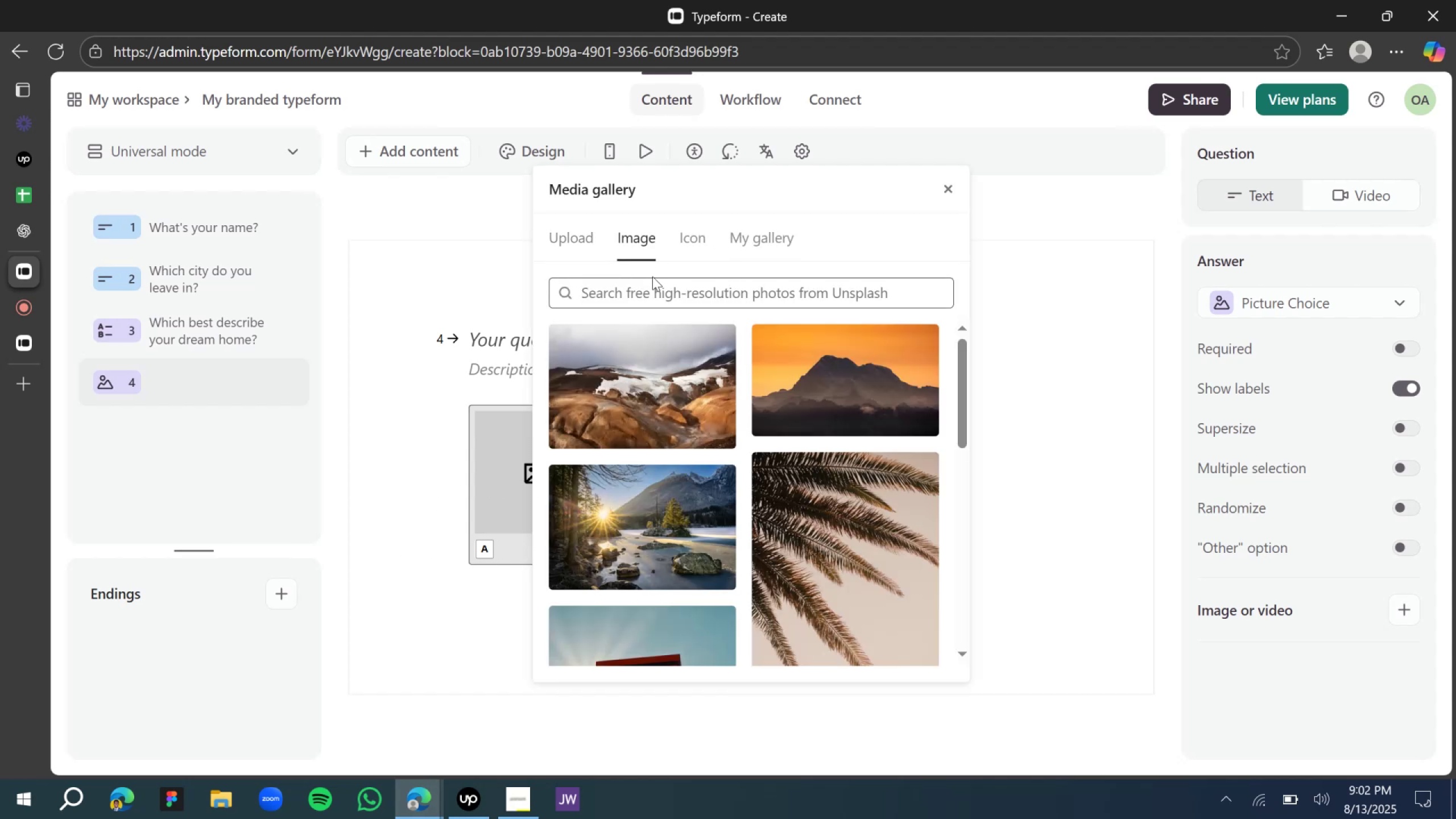 
type(living room)
 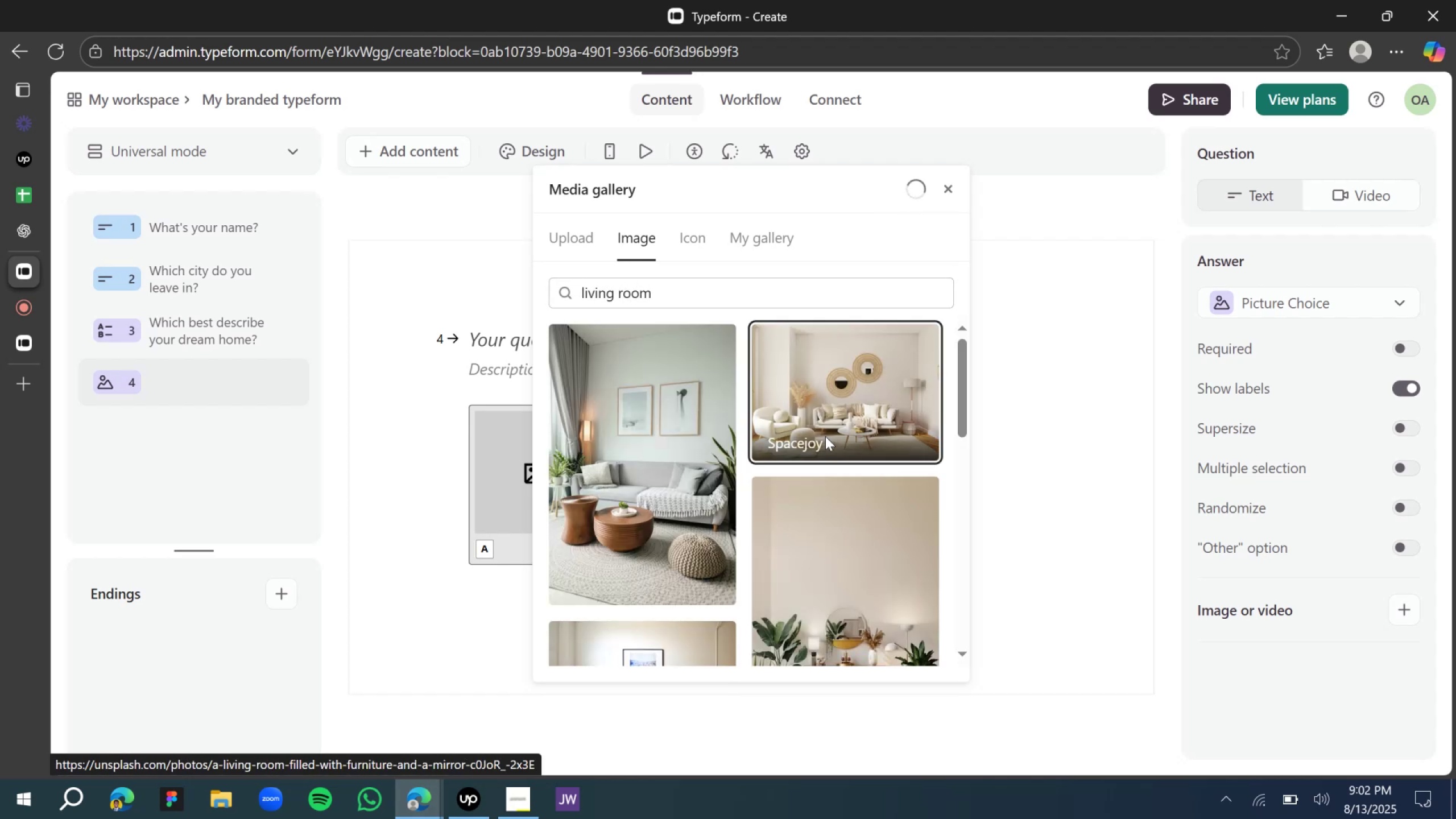 
wait(9.87)
 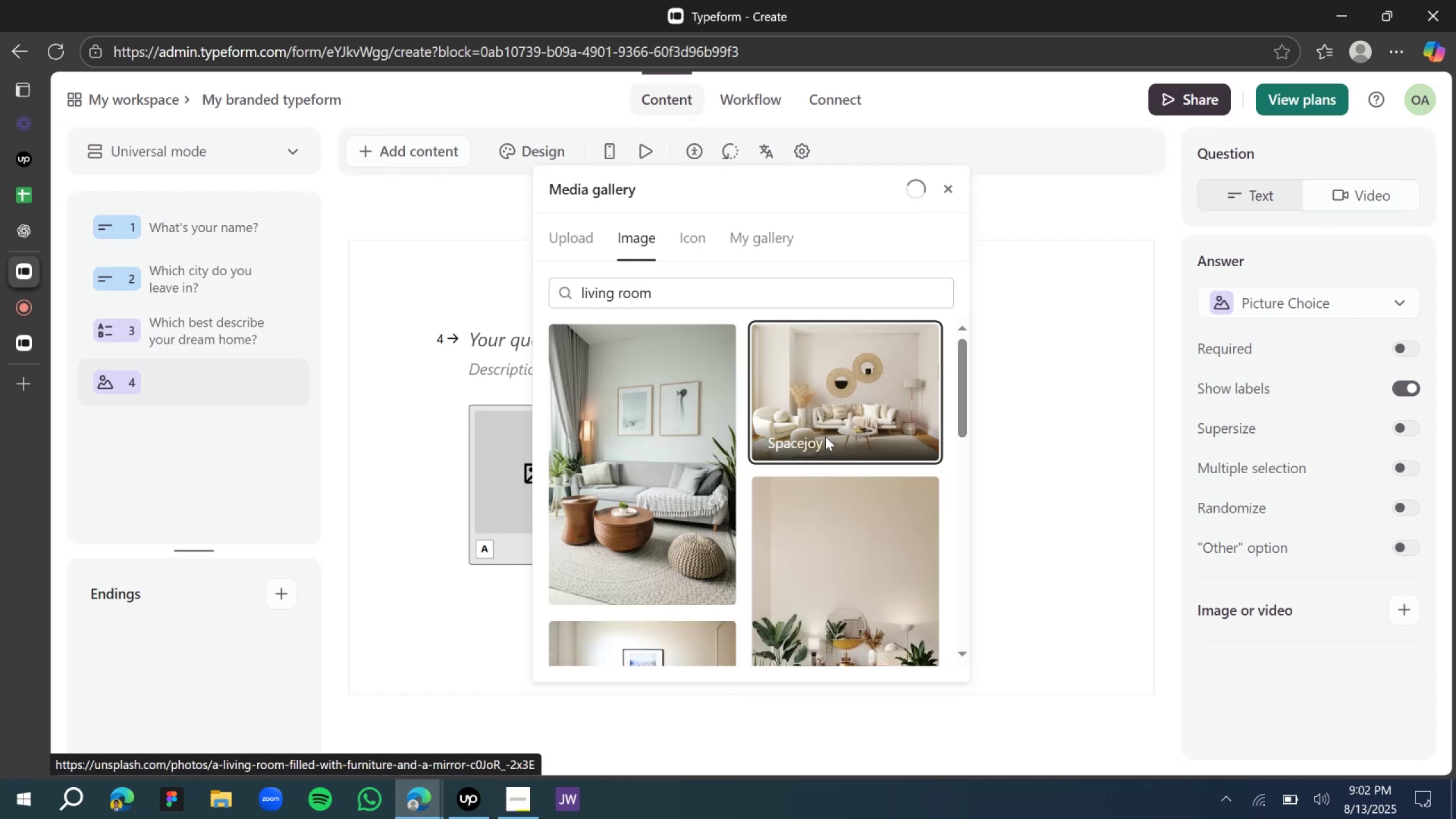 
left_click([441, 458])
 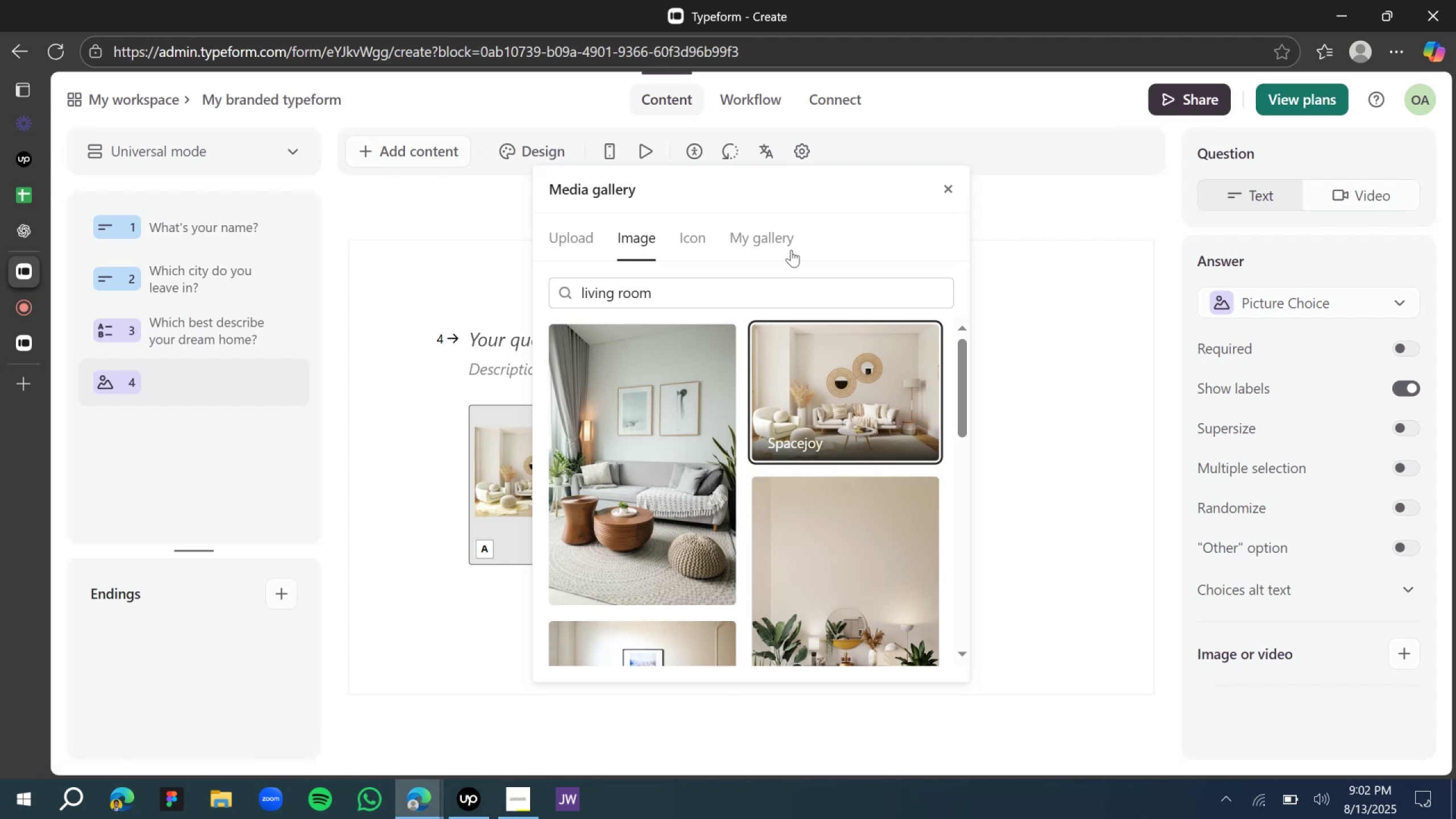 
left_click([950, 185])
 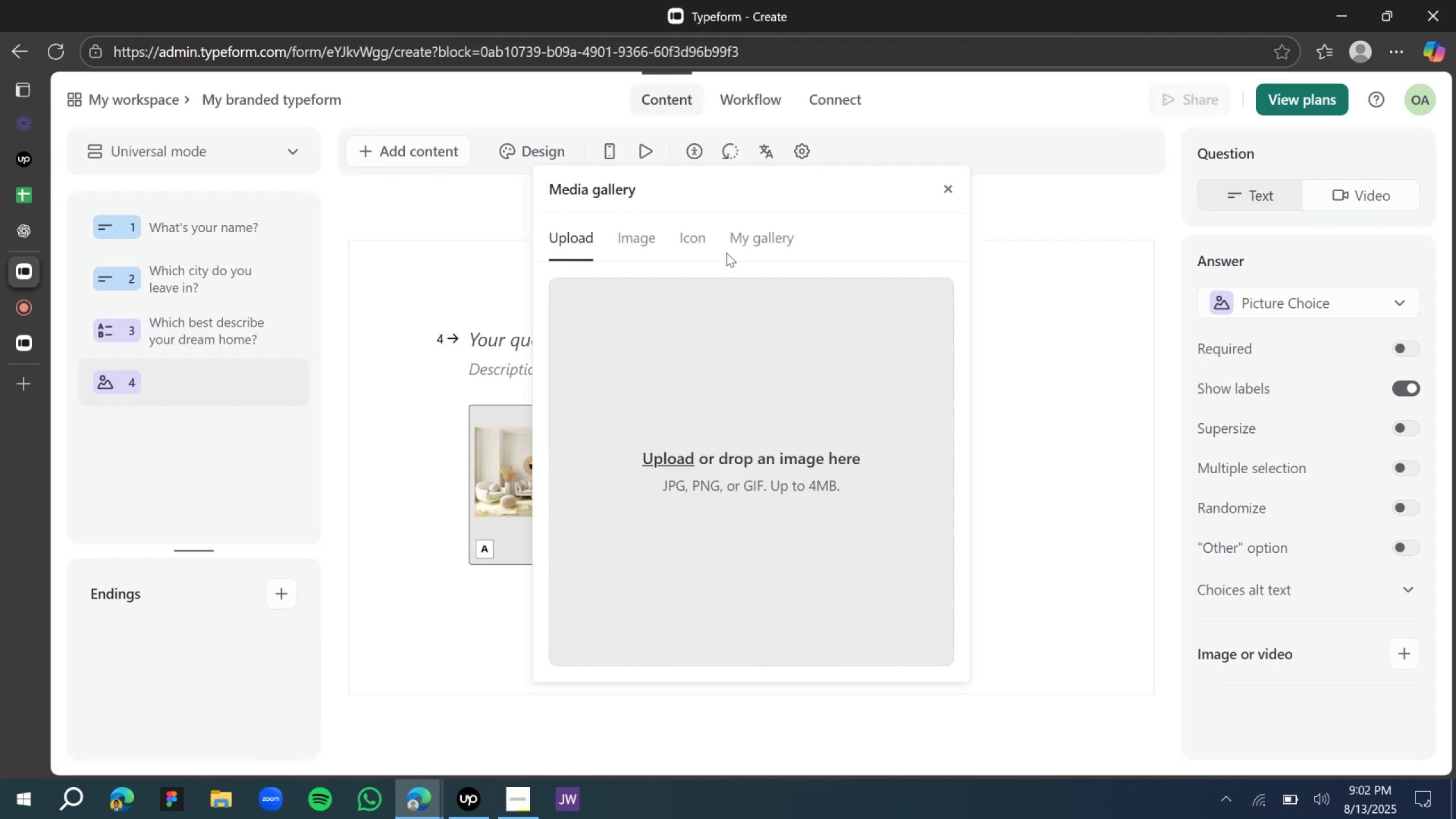 
left_click([649, 241])
 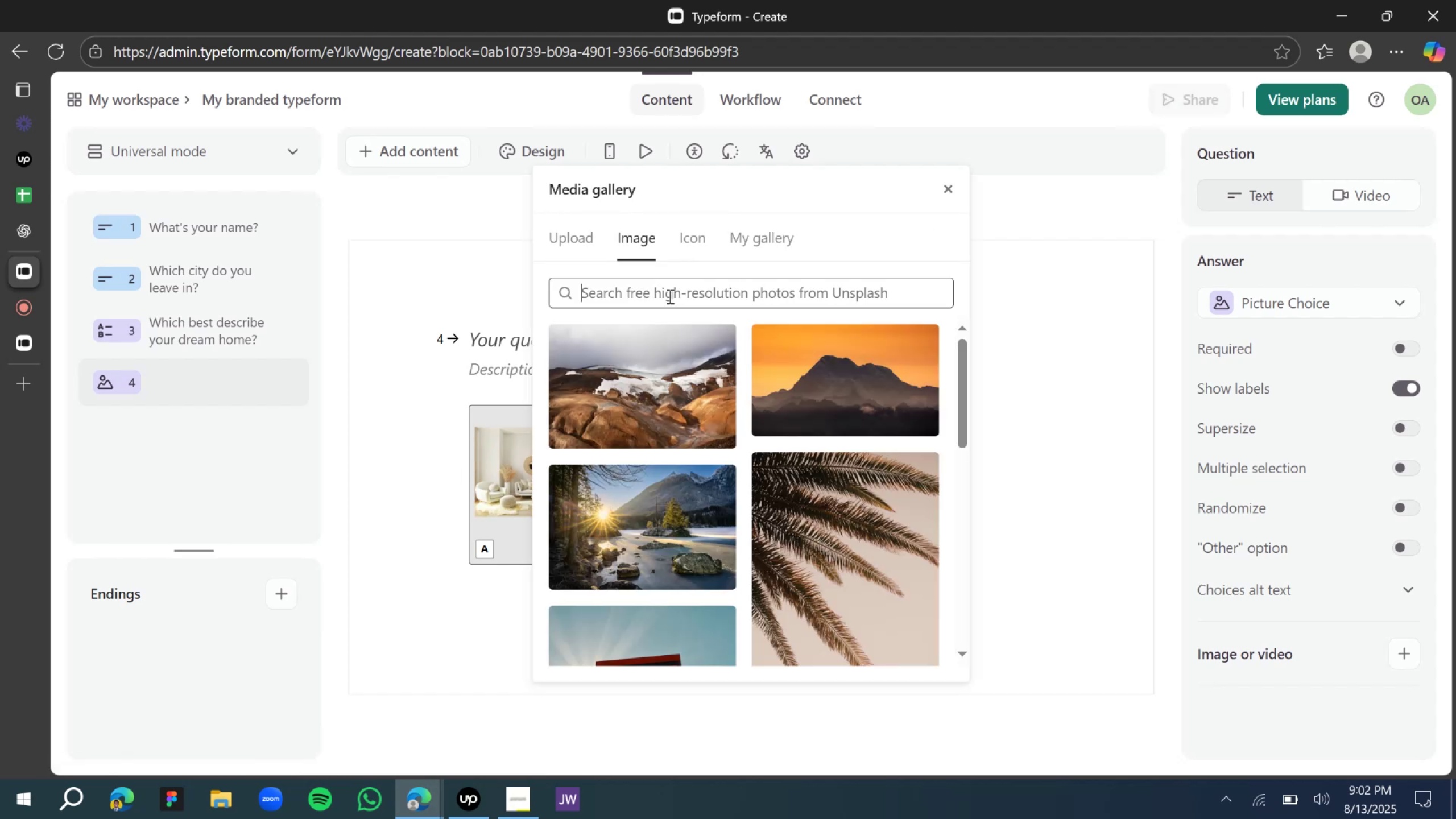 
type(simple living room)
 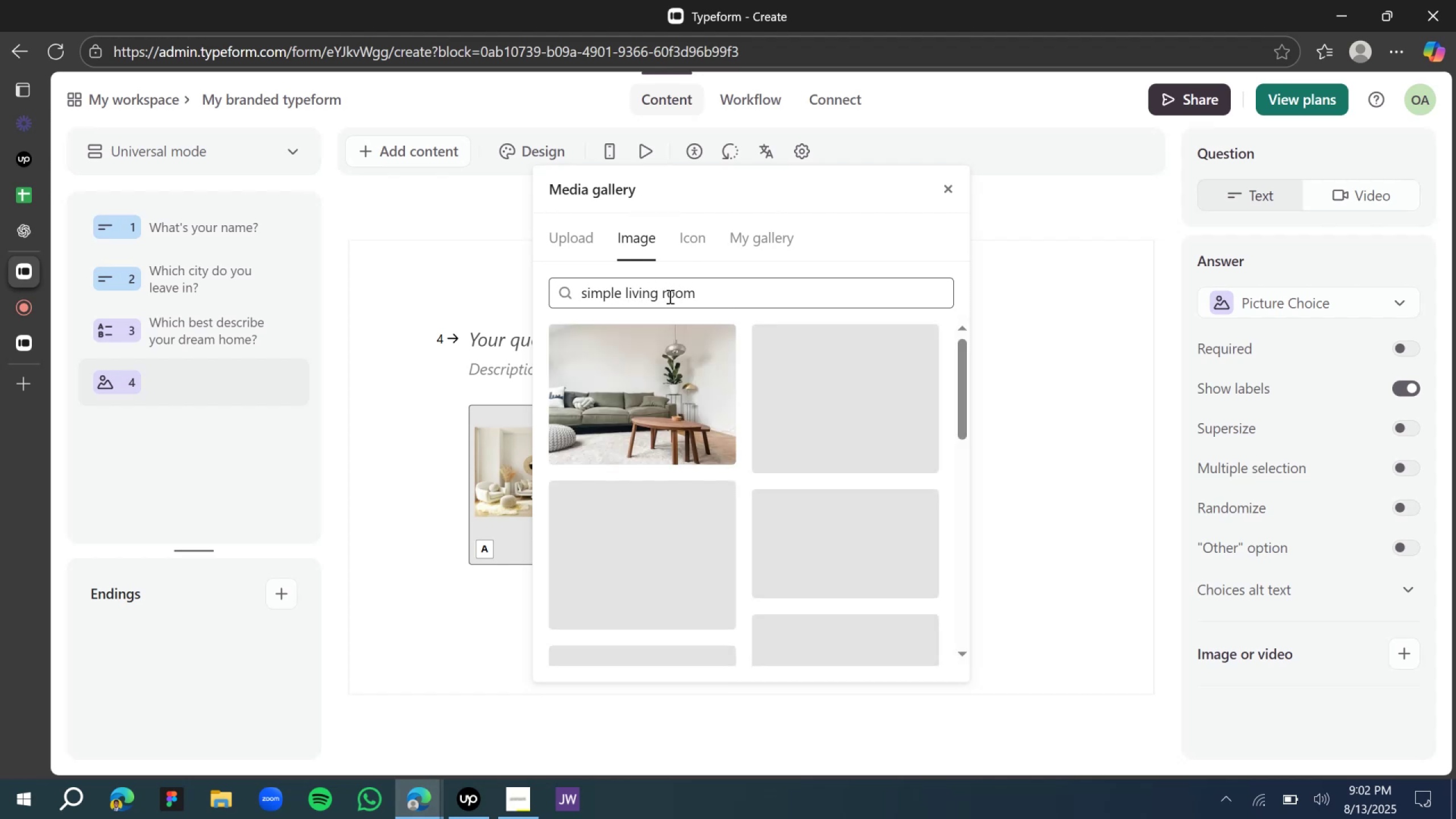 
scroll: coordinate [667, 446], scroll_direction: down, amount: 5.0
 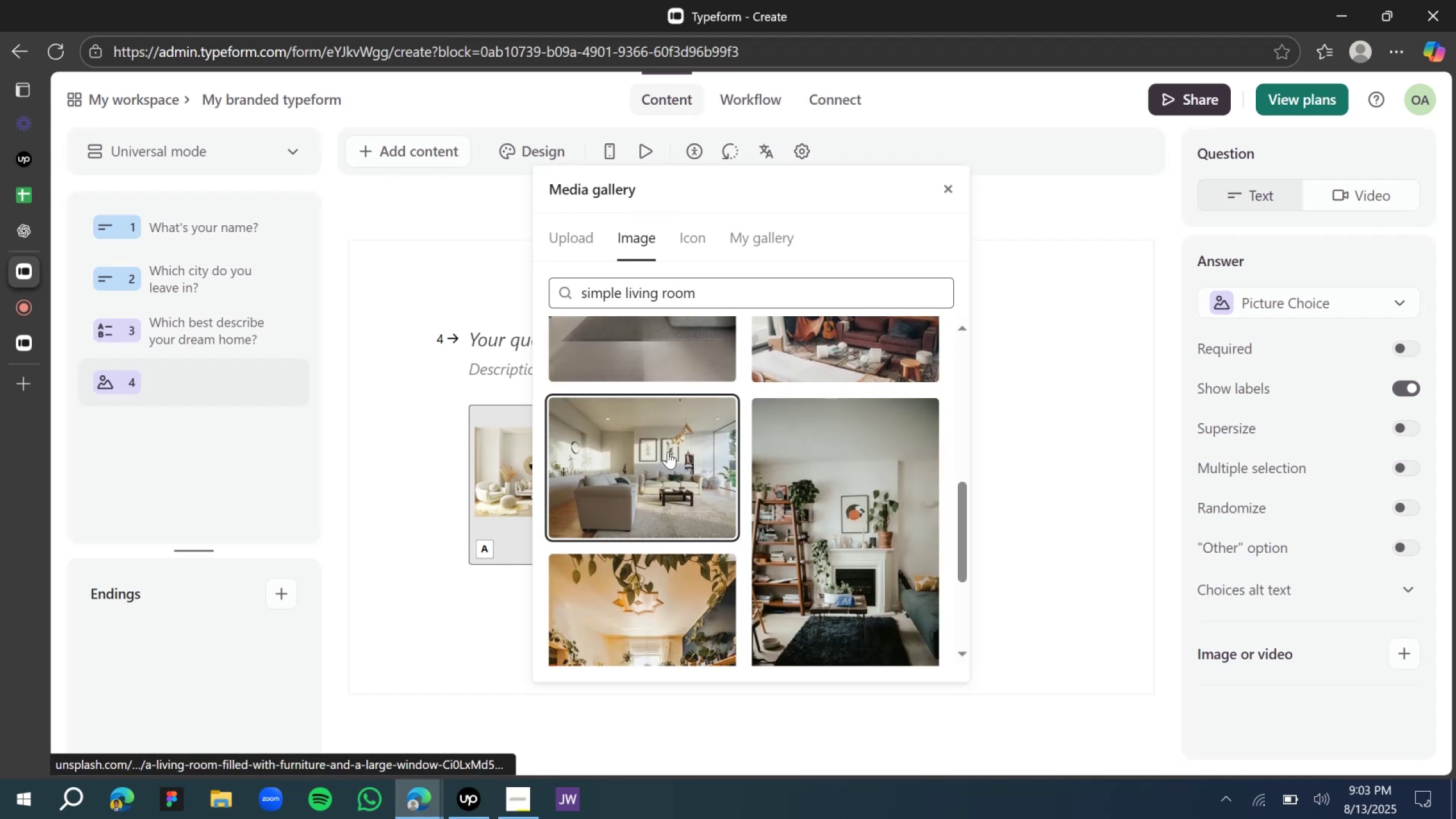 
scroll: coordinate [668, 452], scroll_direction: up, amount: 1.0
 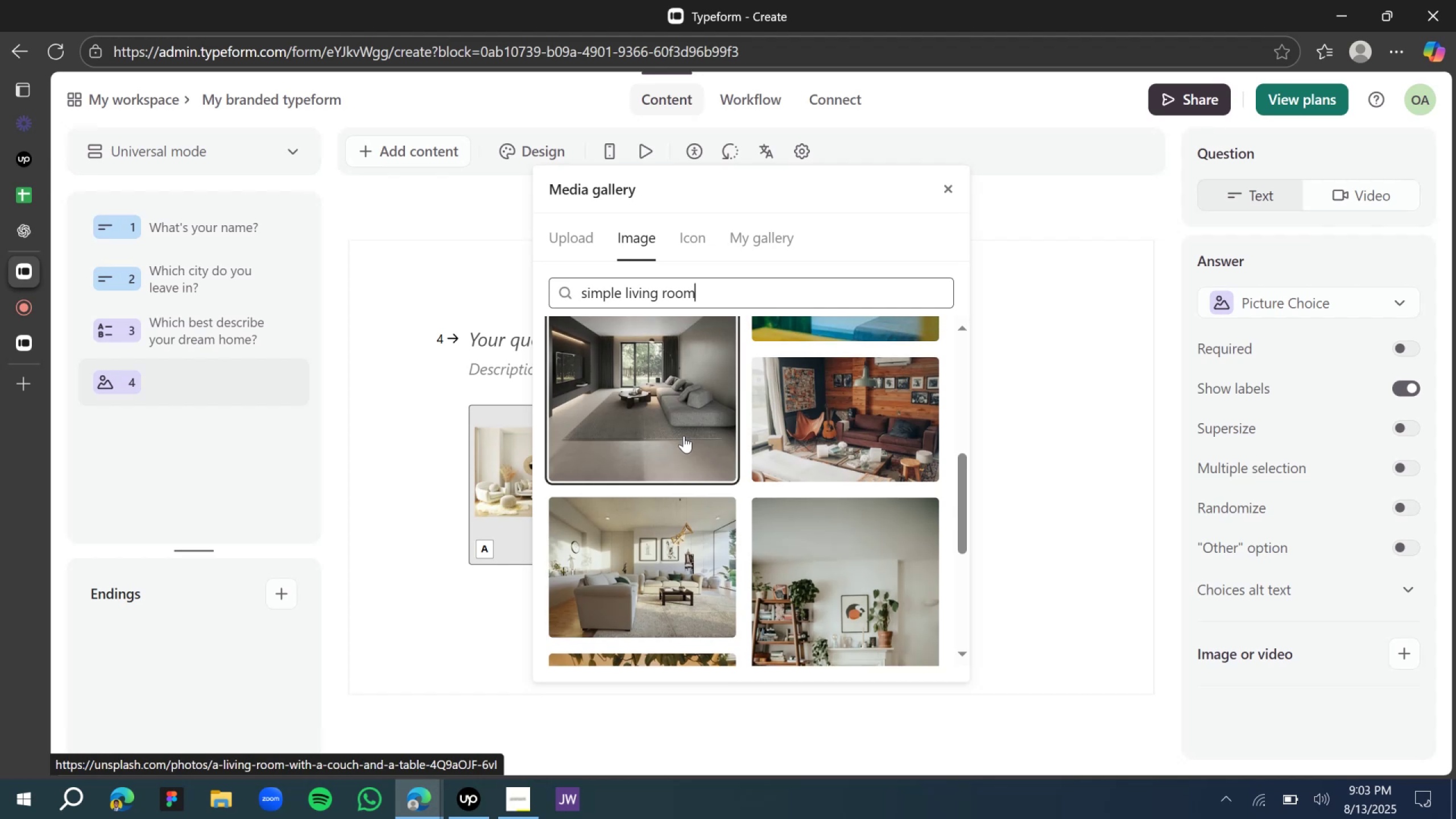 
left_click([632, 415])
 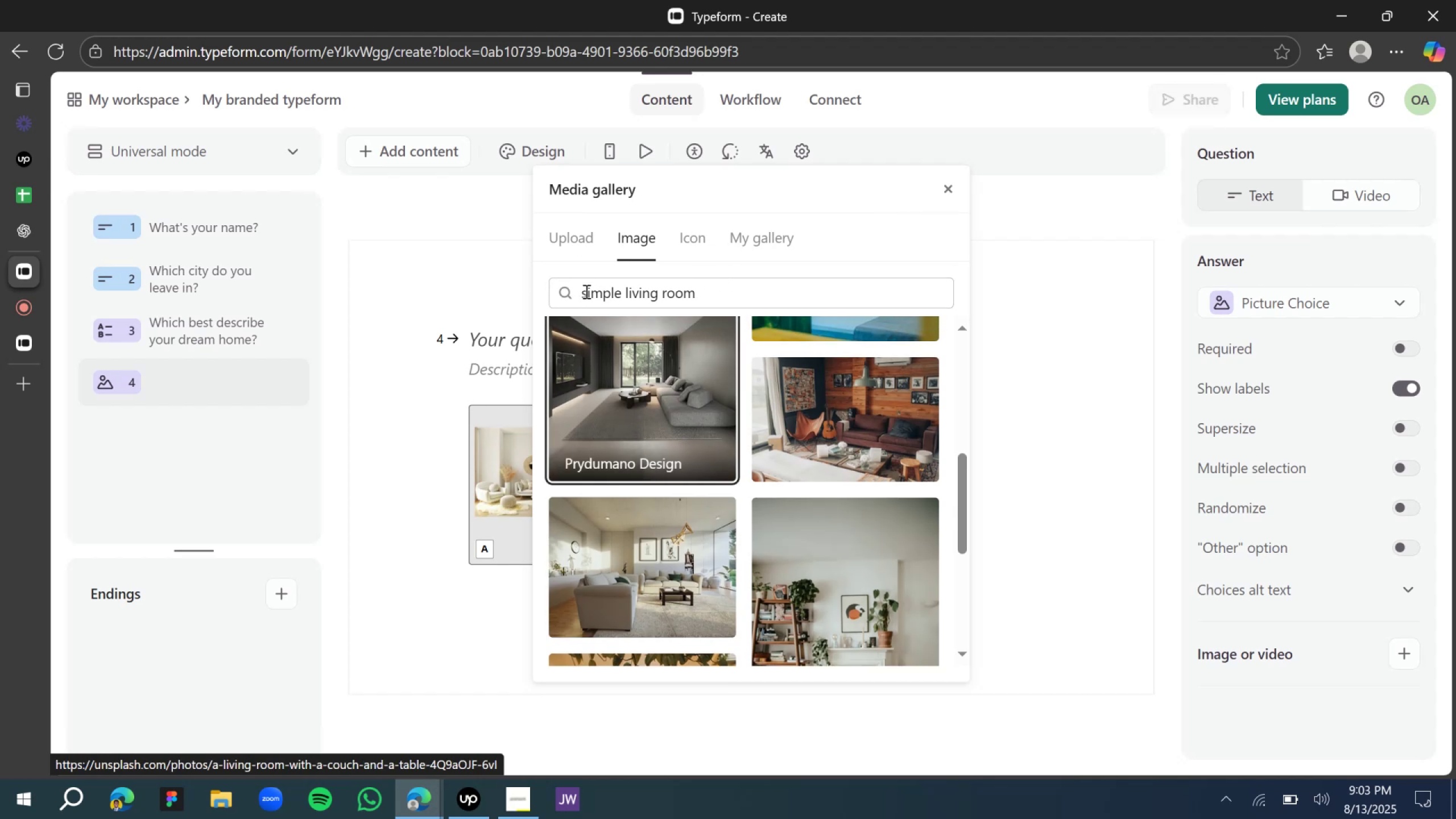 
left_click([945, 198])
 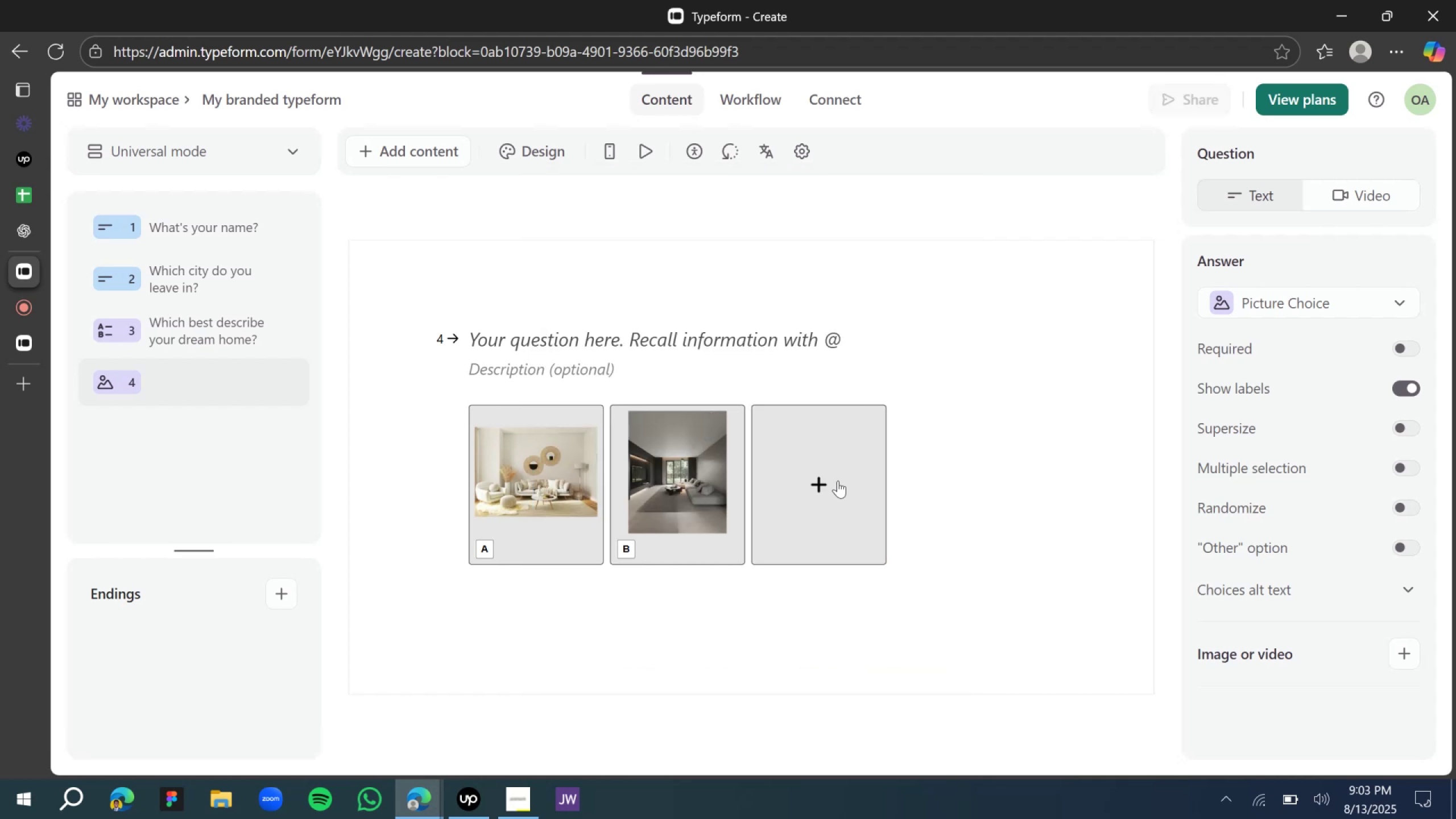 
left_click([822, 491])
 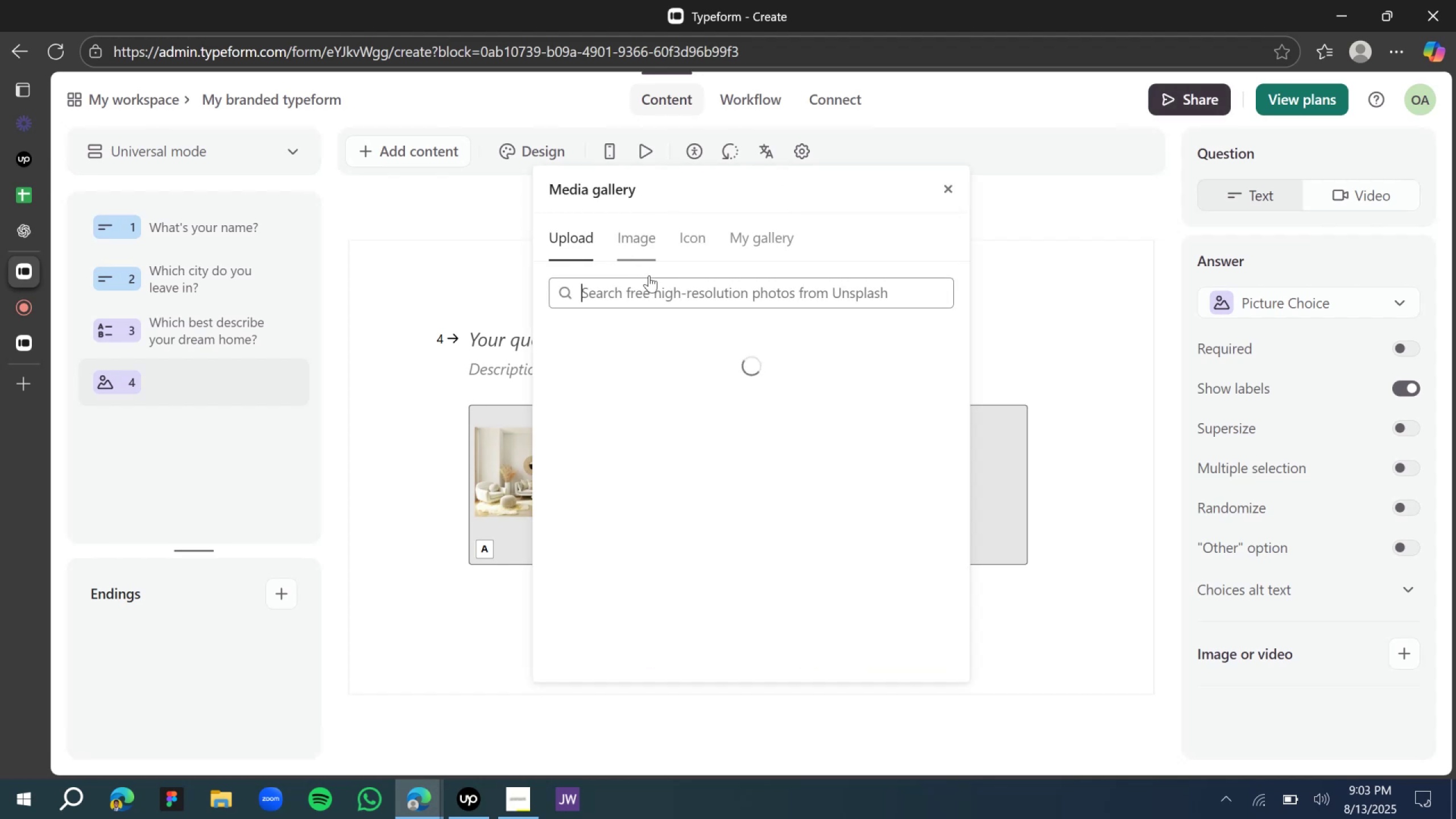 
type(luxirious living room)
 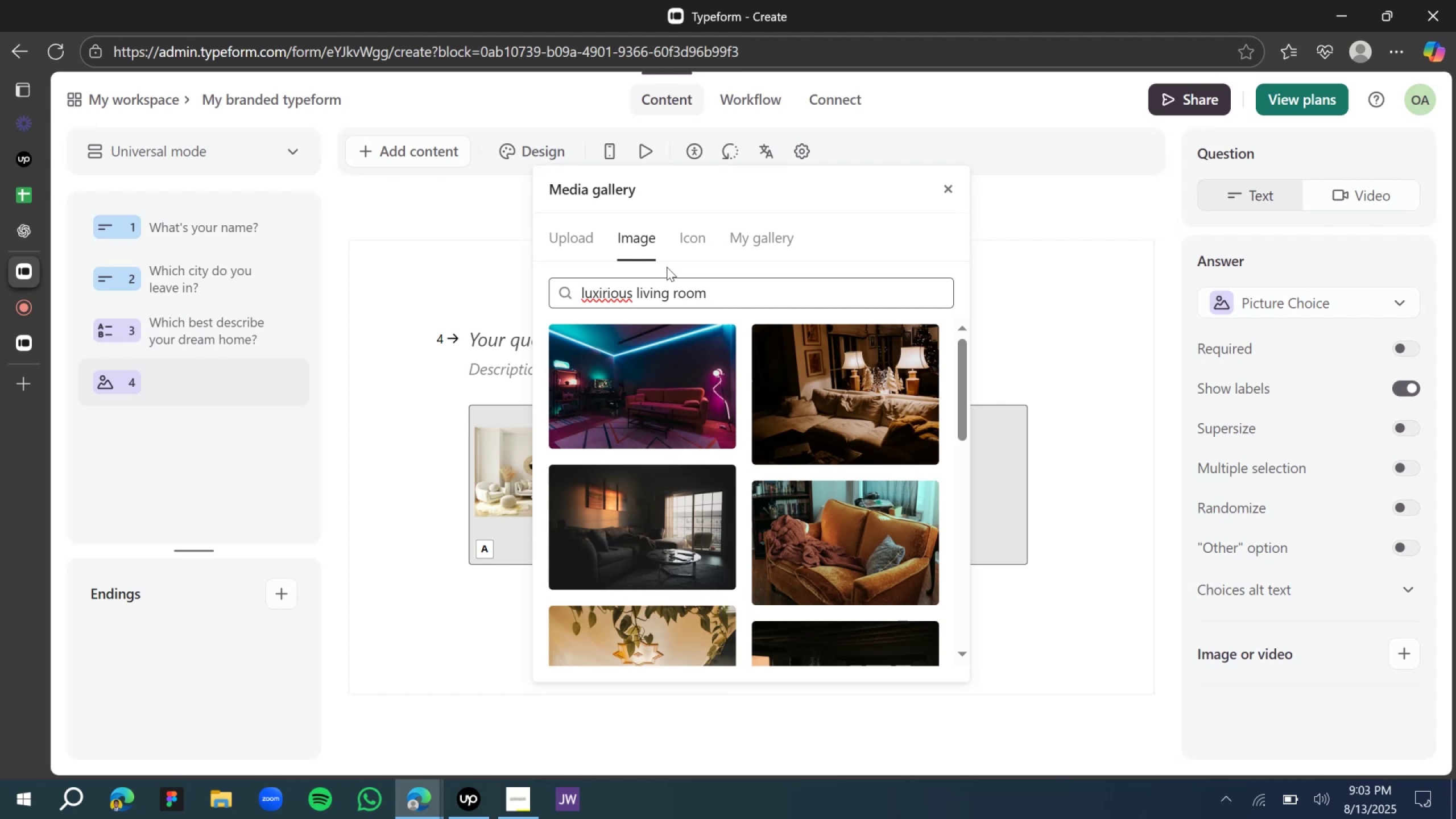 
wait(14.53)
 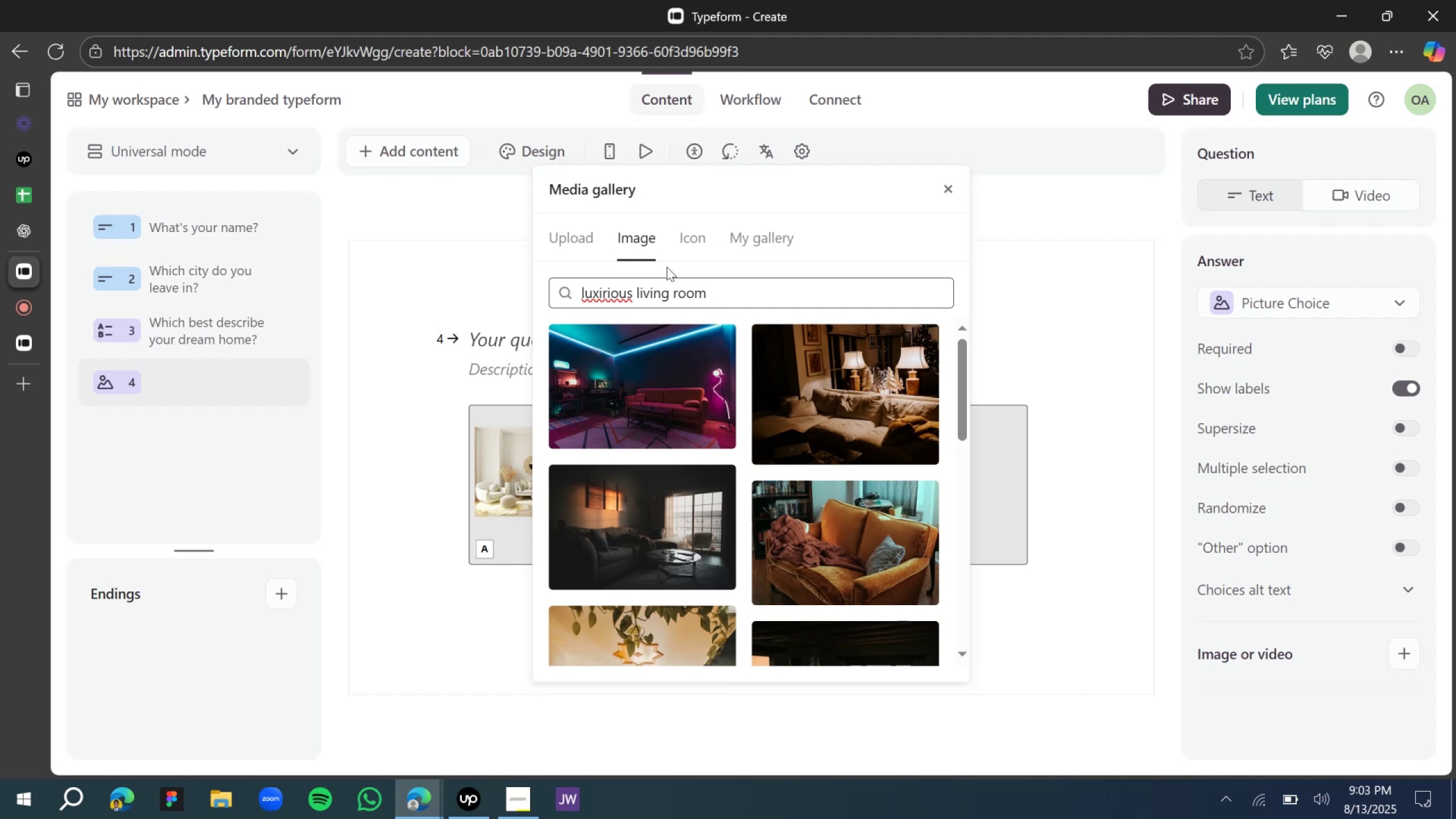 
scroll: coordinate [754, 482], scroll_direction: down, amount: 19.0
 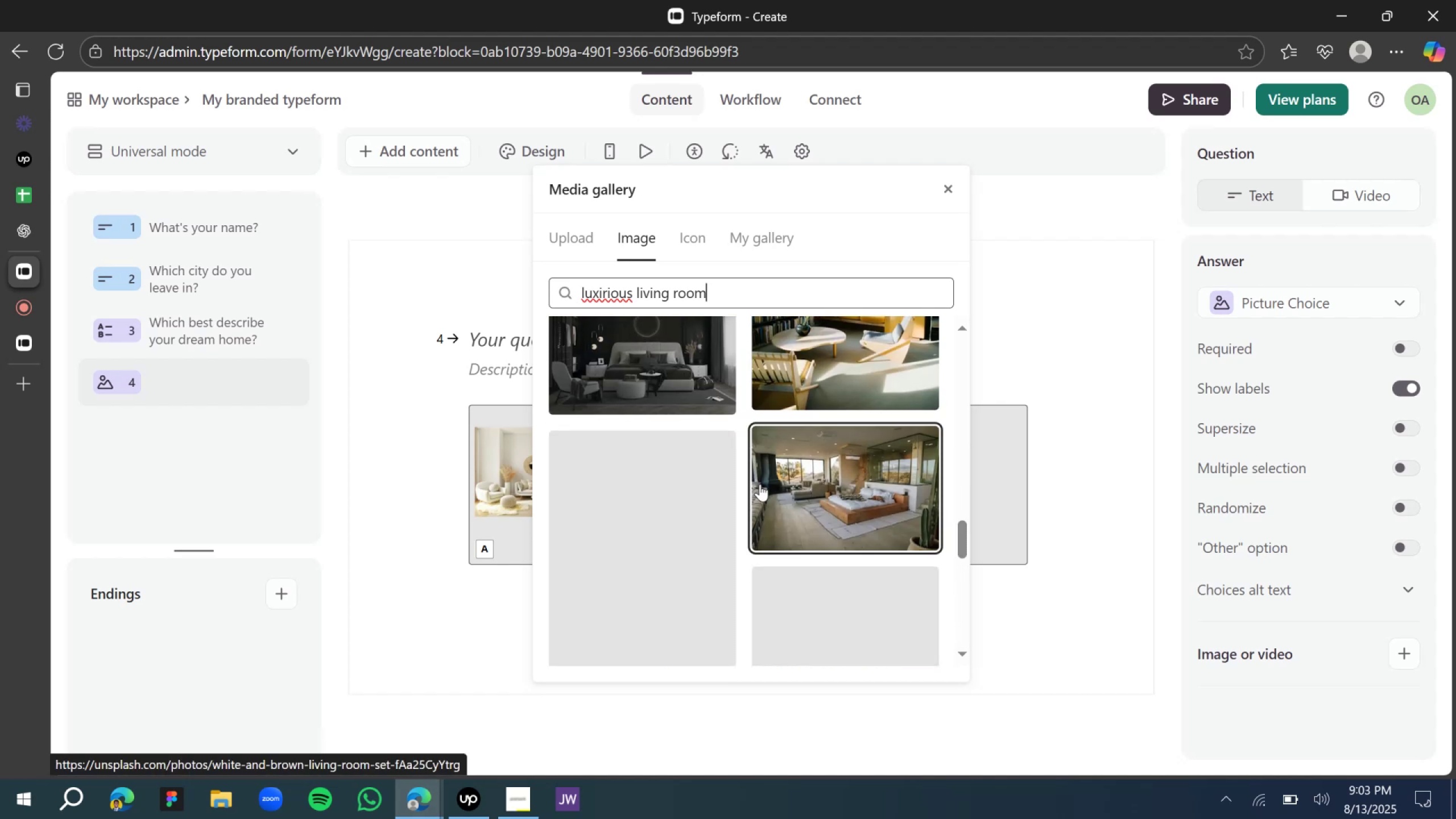 
scroll: coordinate [763, 507], scroll_direction: down, amount: 9.0
 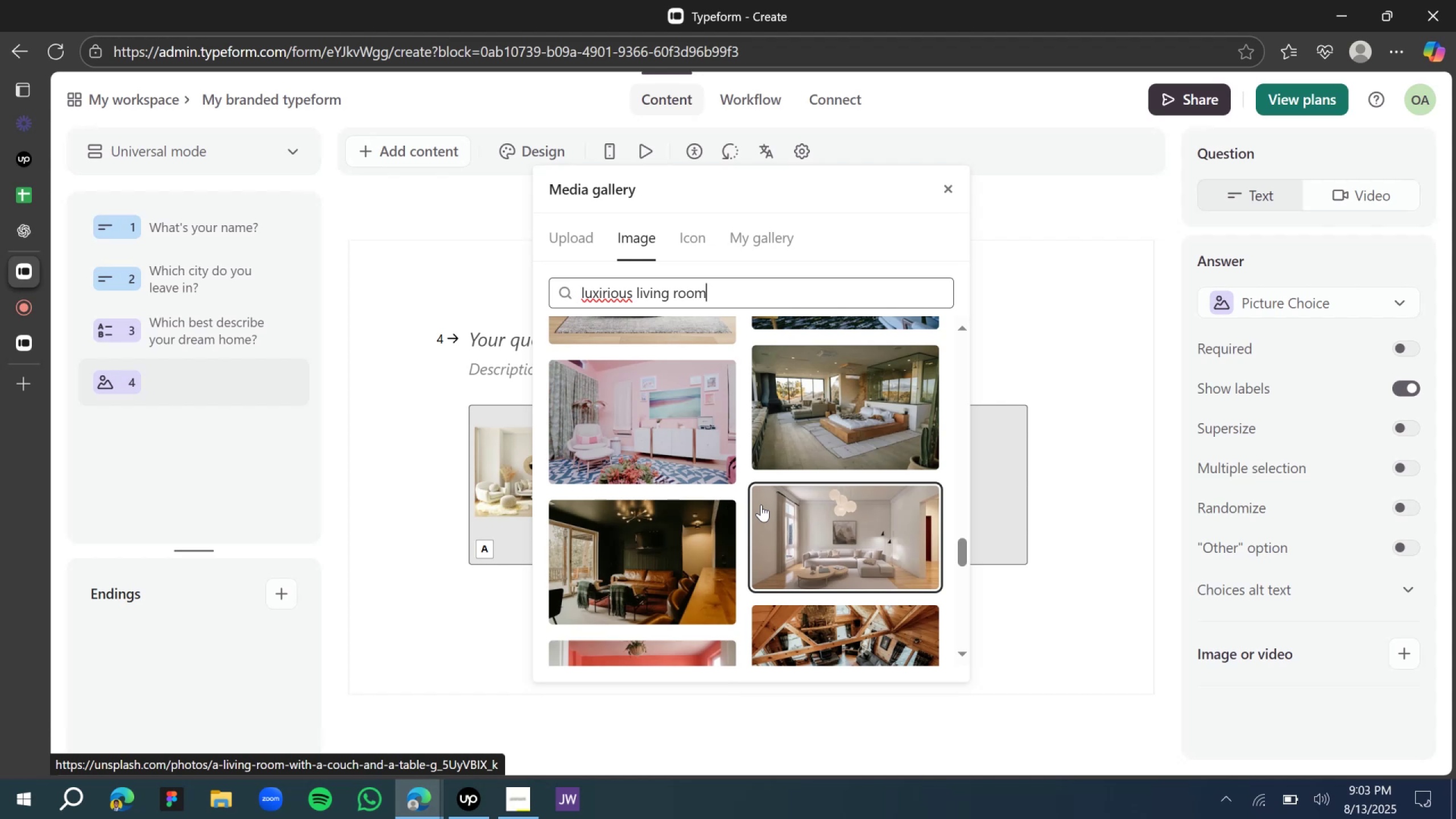 
wait(7.29)
 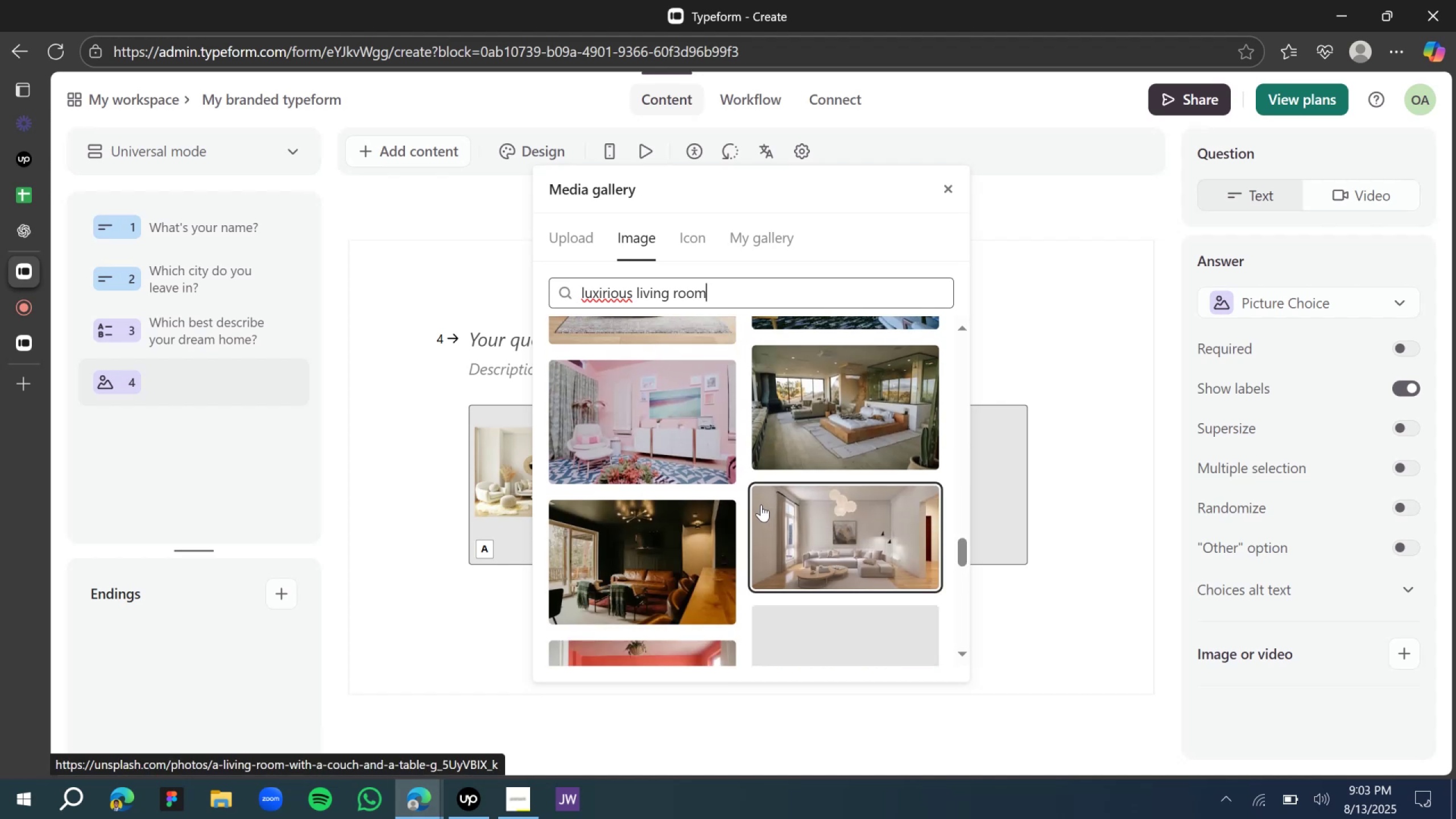 
scroll: coordinate [801, 509], scroll_direction: down, amount: 7.0
 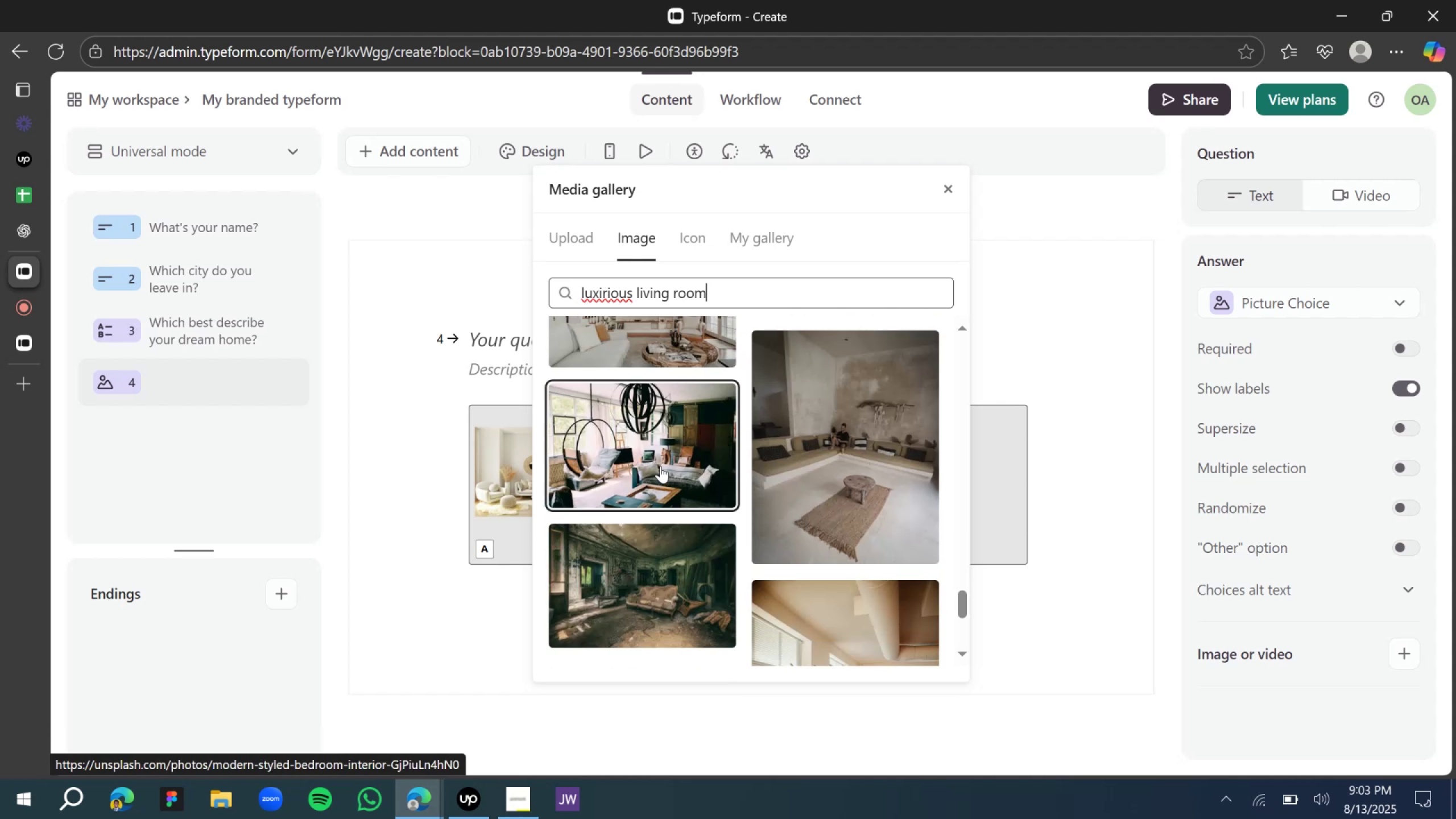 
left_click([662, 456])
 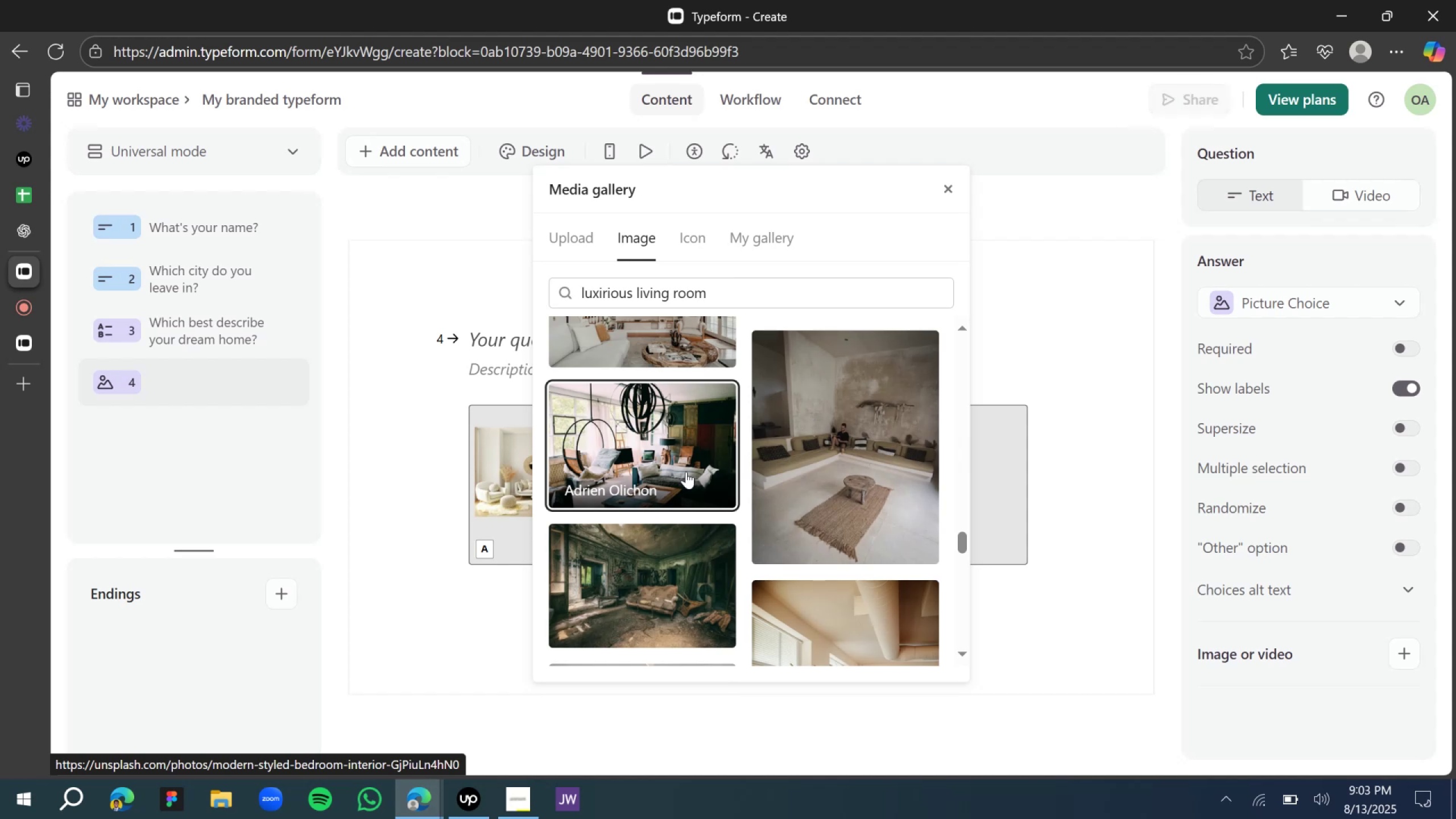 
wait(5.93)
 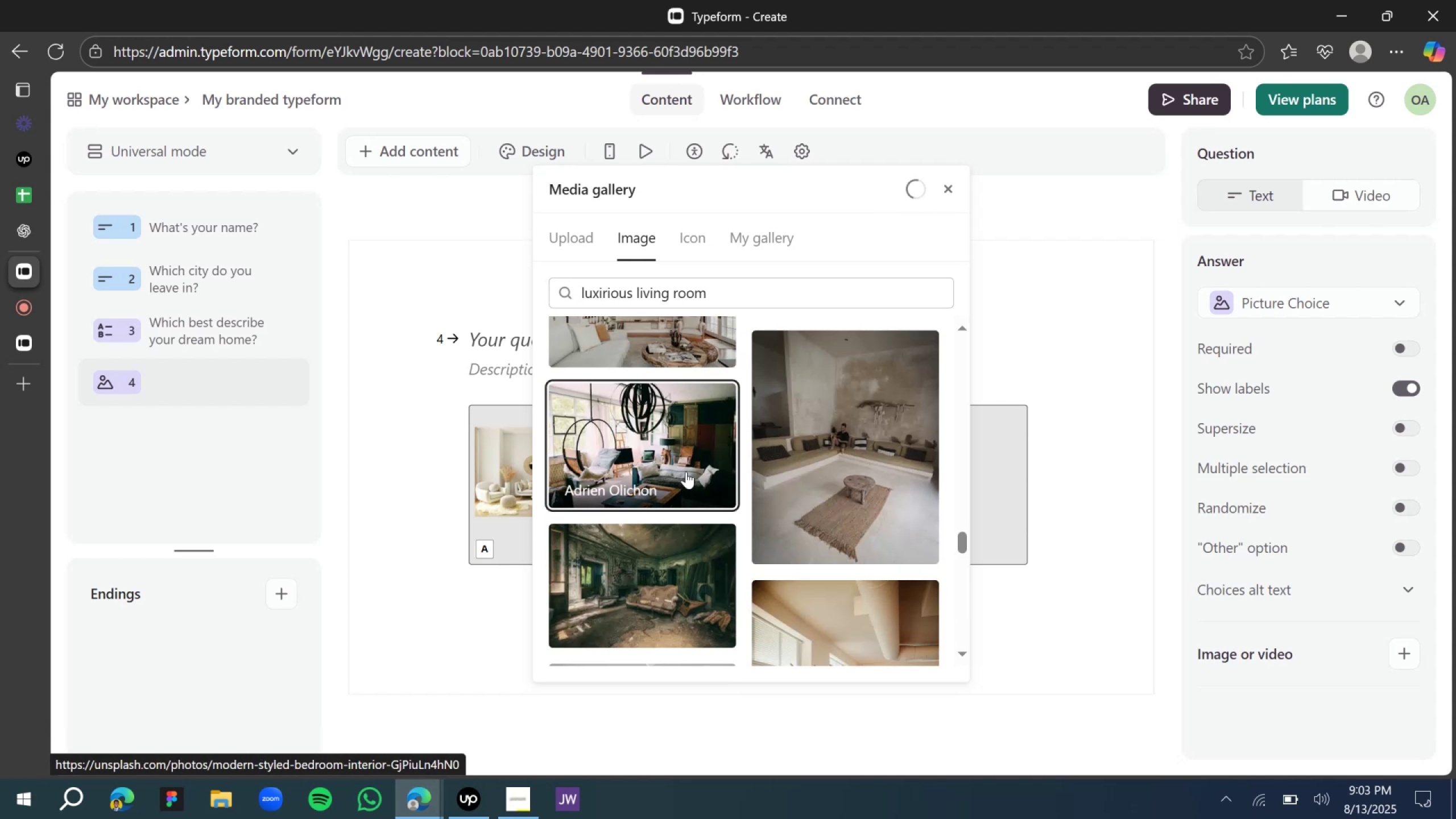 
scroll: coordinate [752, 436], scroll_direction: down, amount: 3.0
 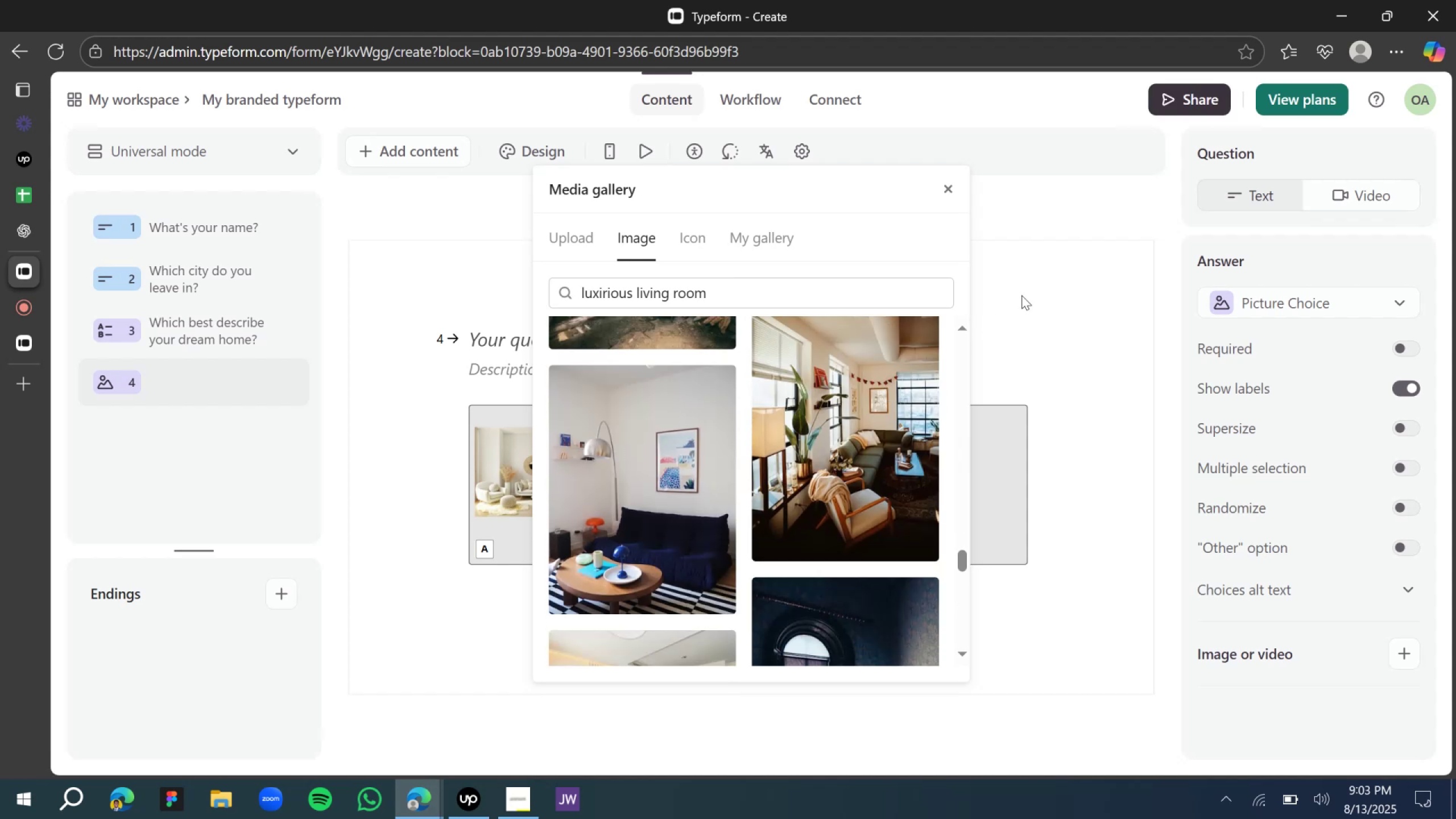 
scroll: coordinate [802, 395], scroll_direction: up, amount: 3.0
 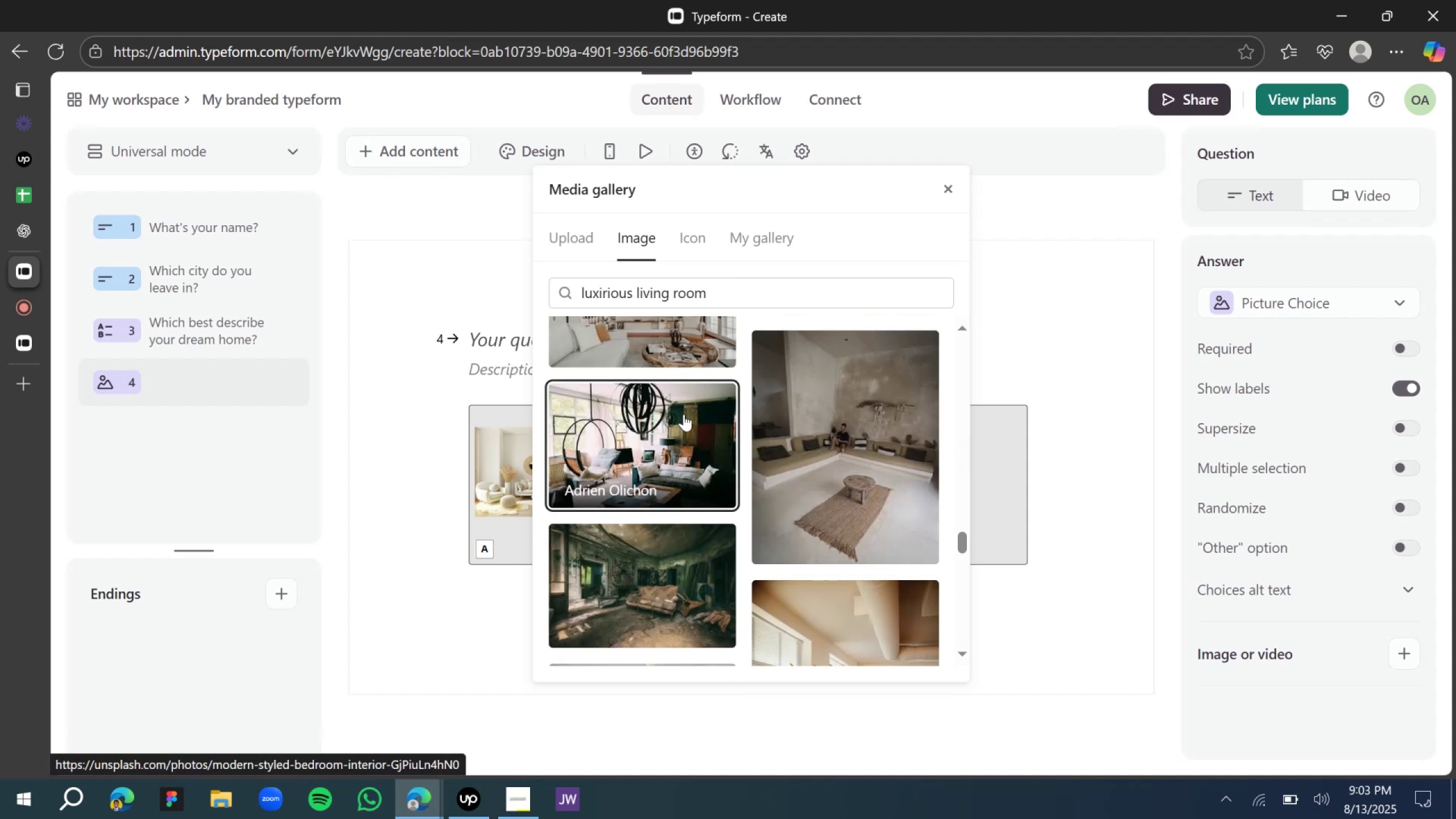 
left_click([677, 420])
 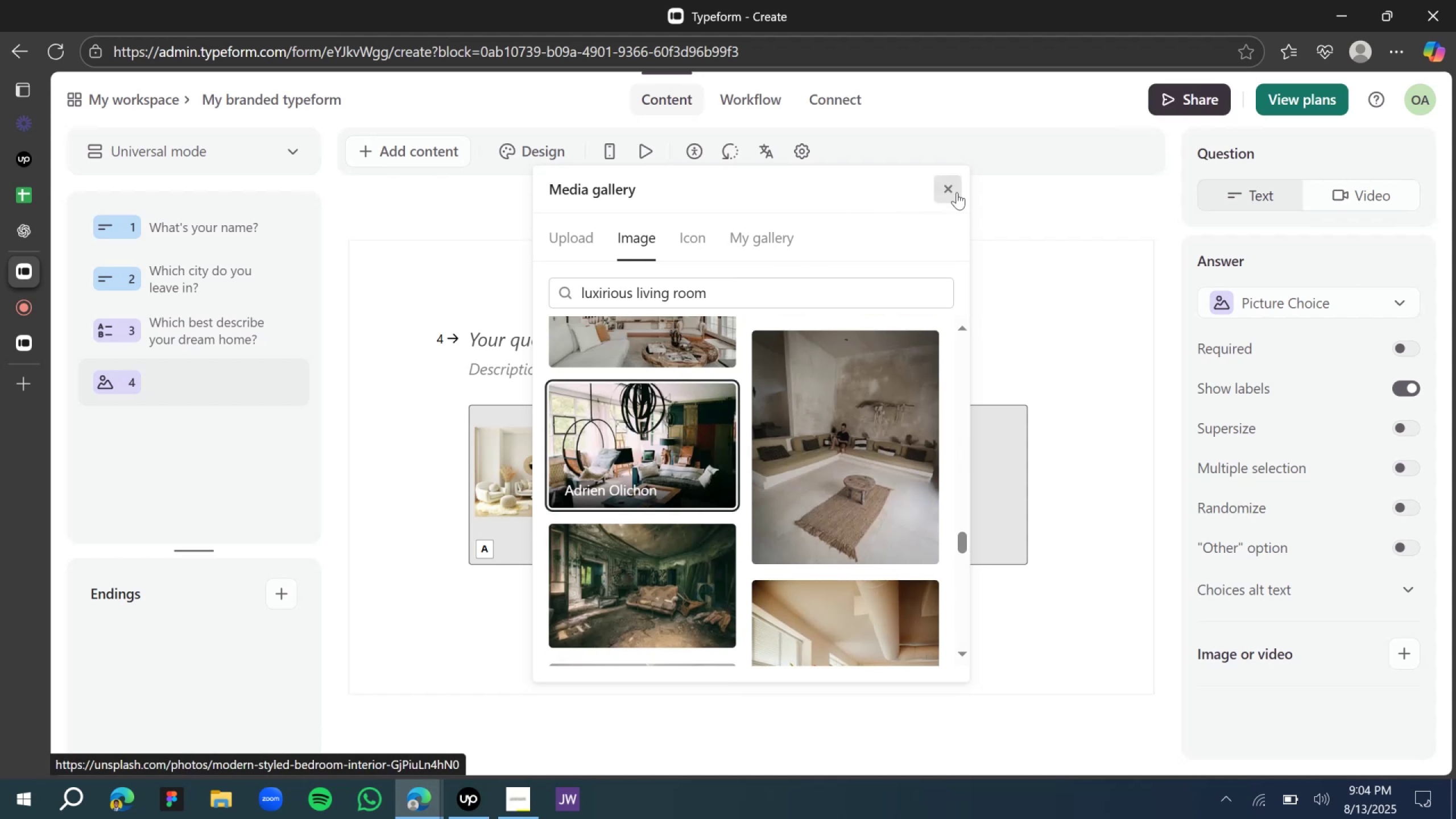 
left_click([952, 190])
 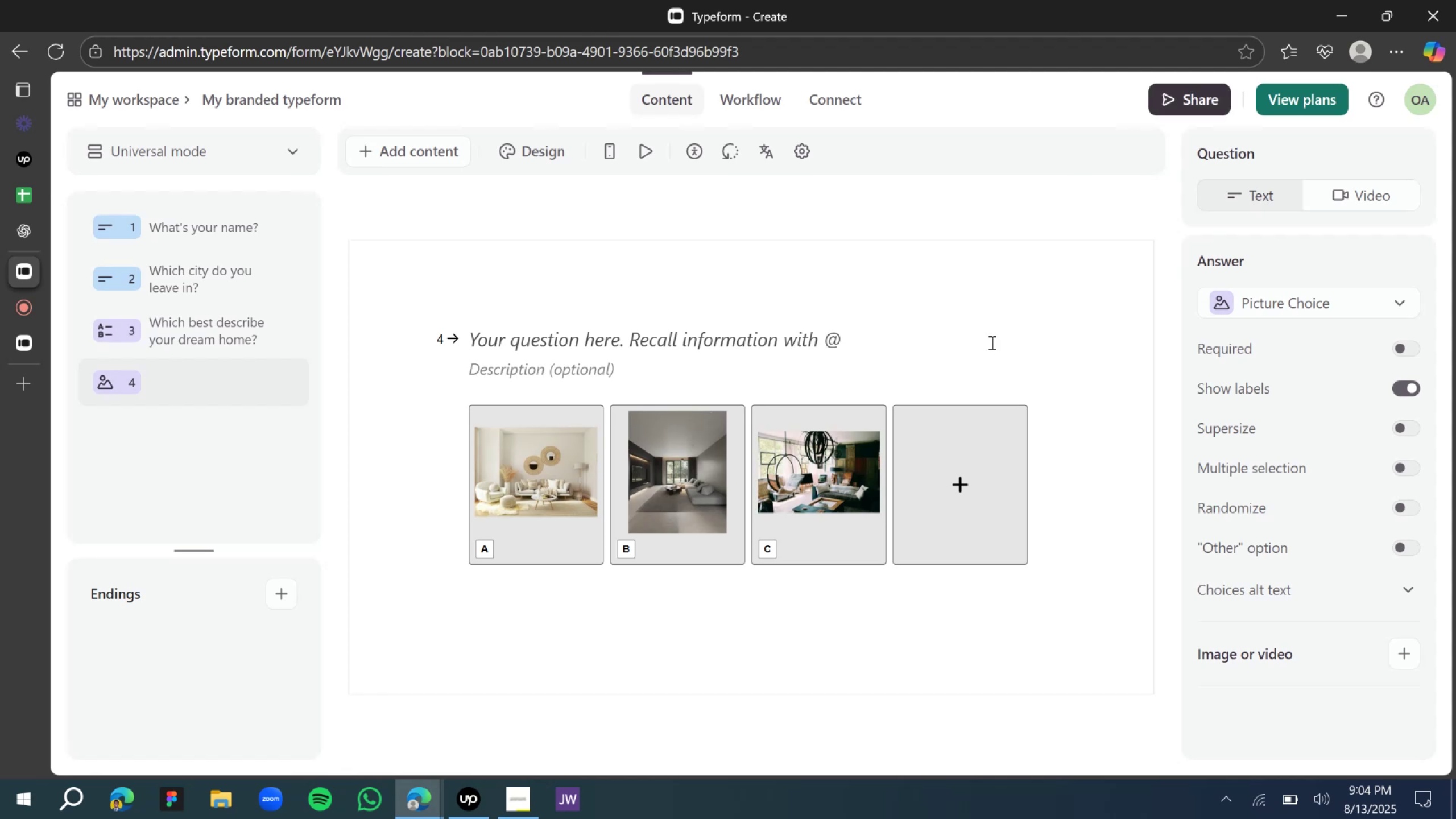 
wait(12.93)
 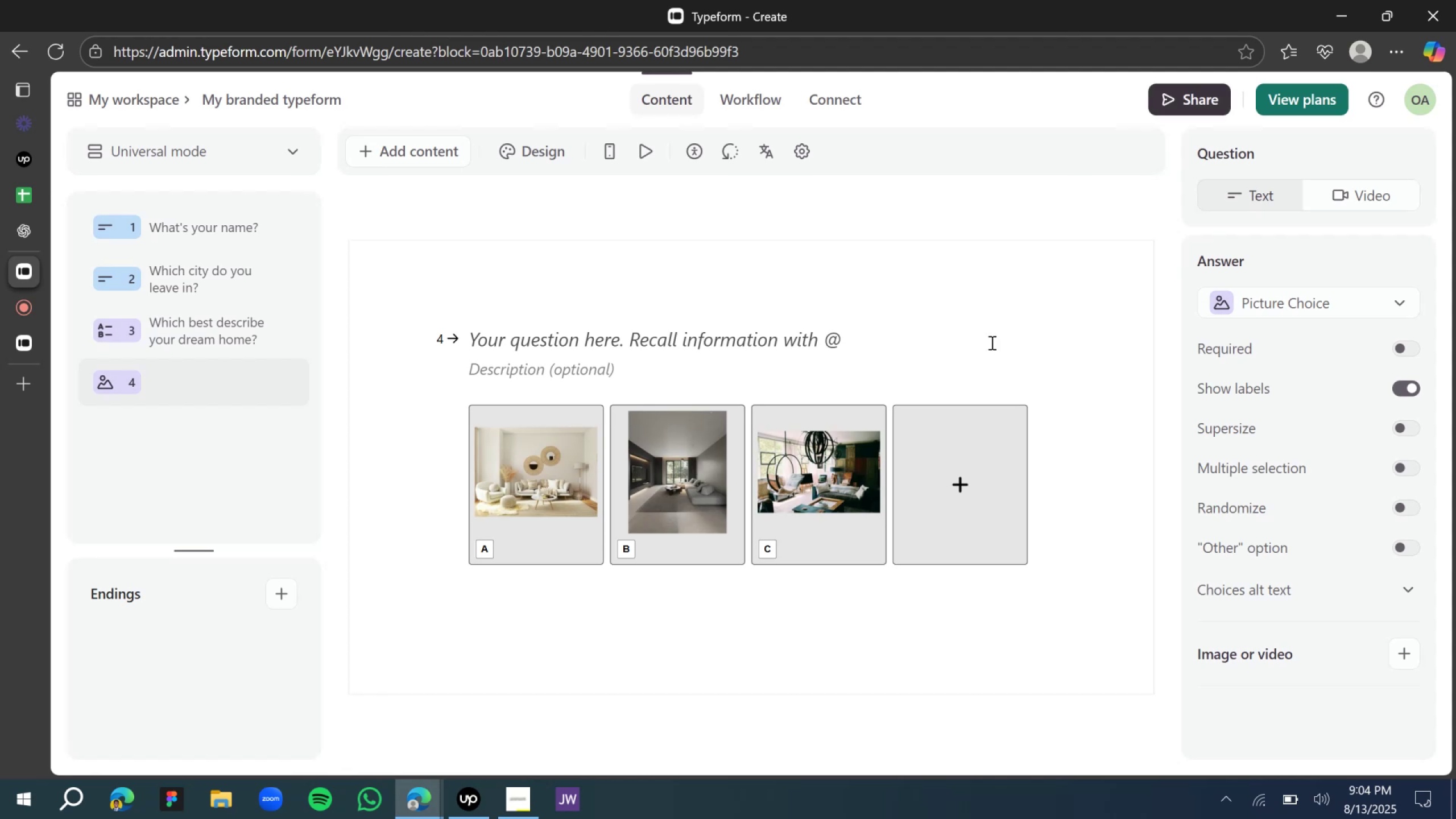 
left_click([19, 226])
 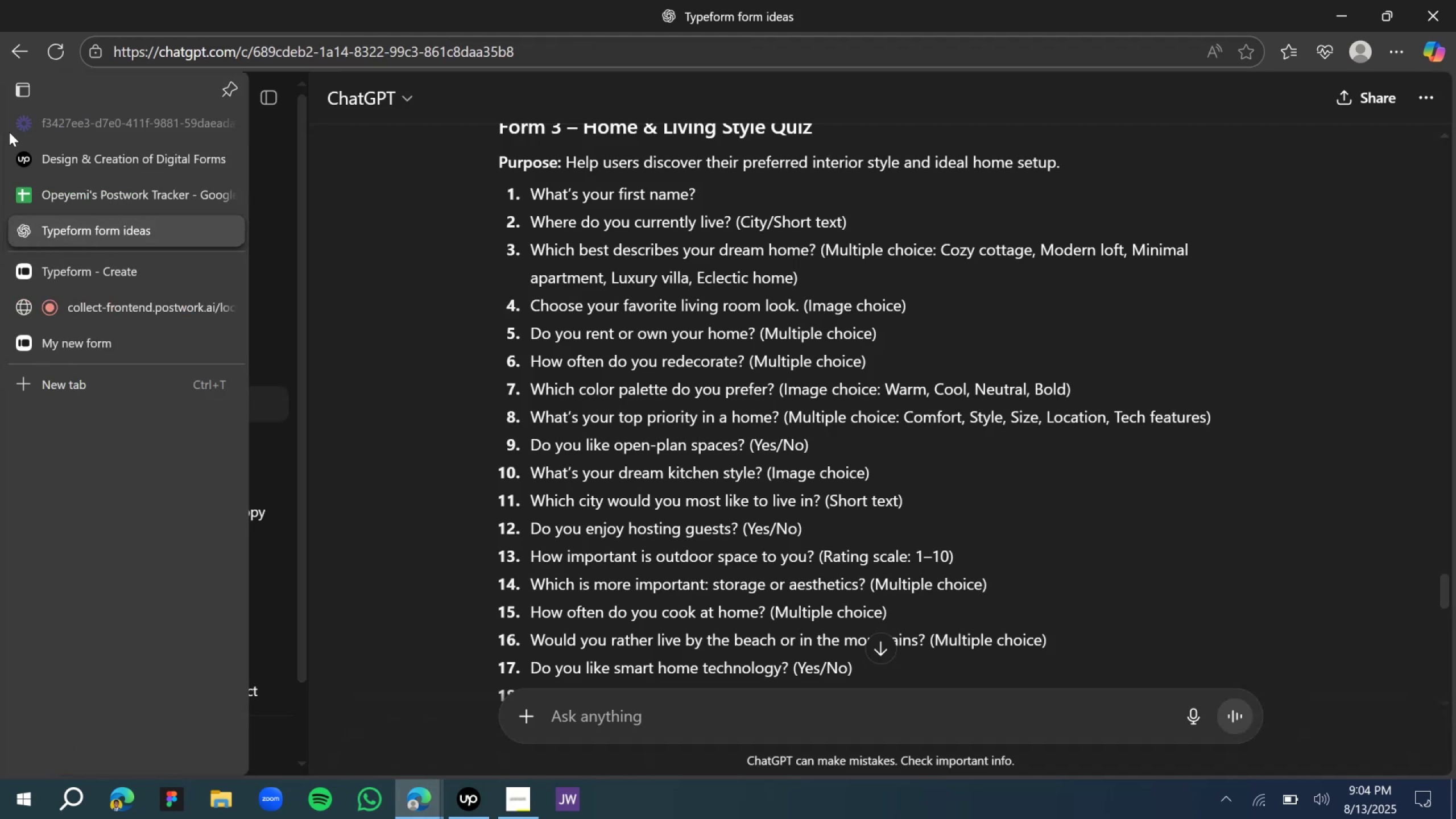 
wait(7.54)
 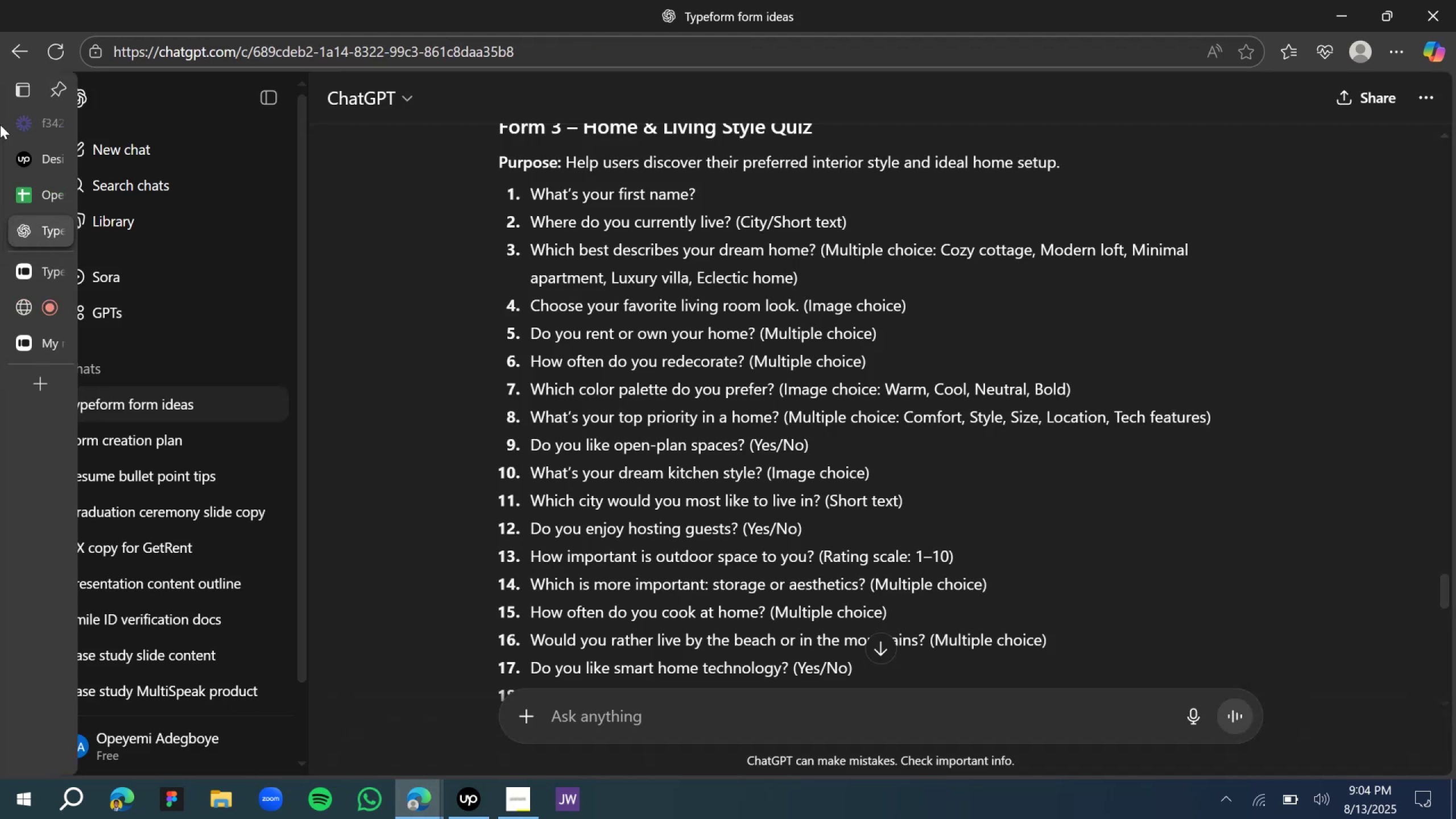 
left_click([133, 270])
 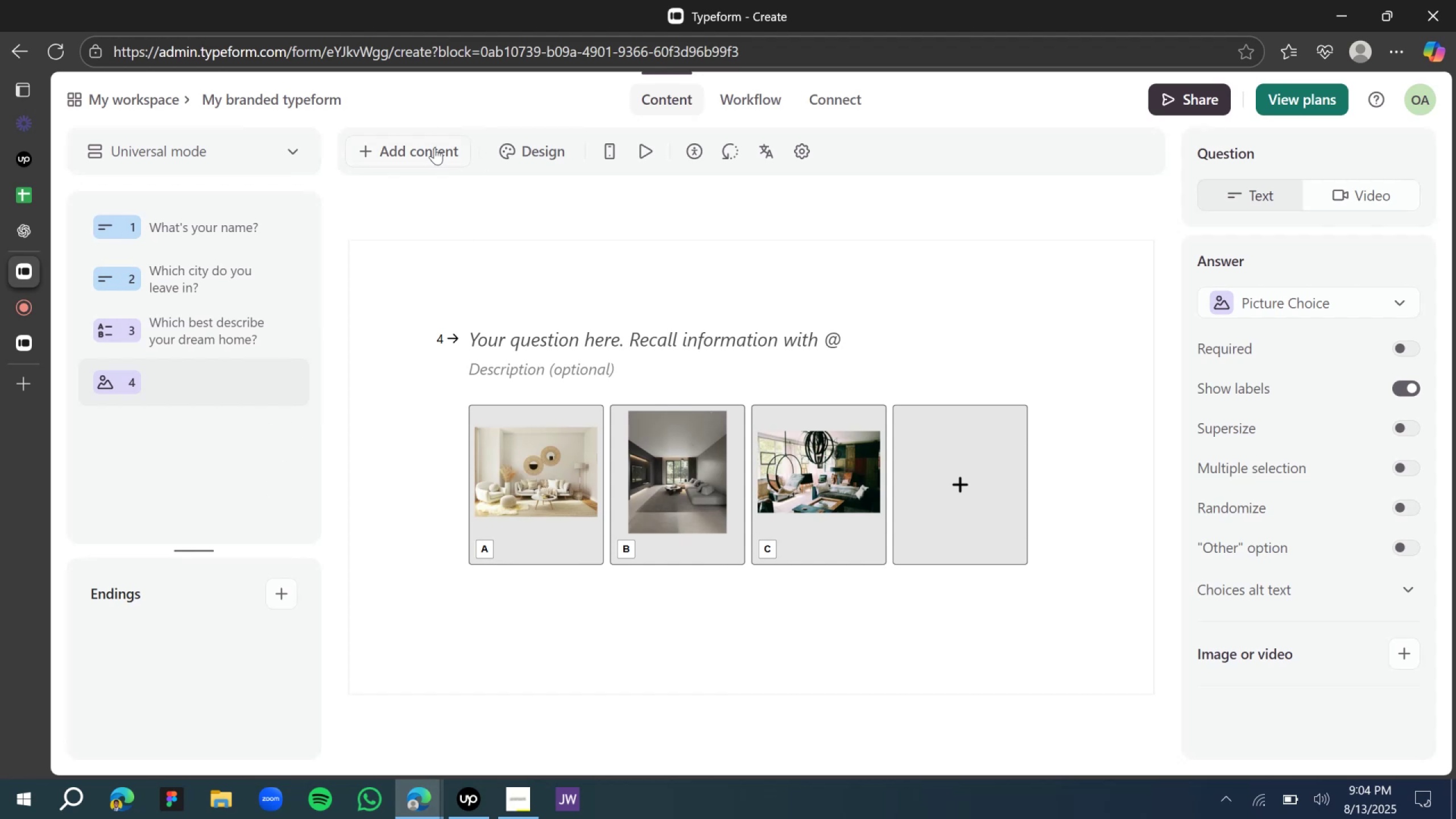 
left_click([435, 147])
 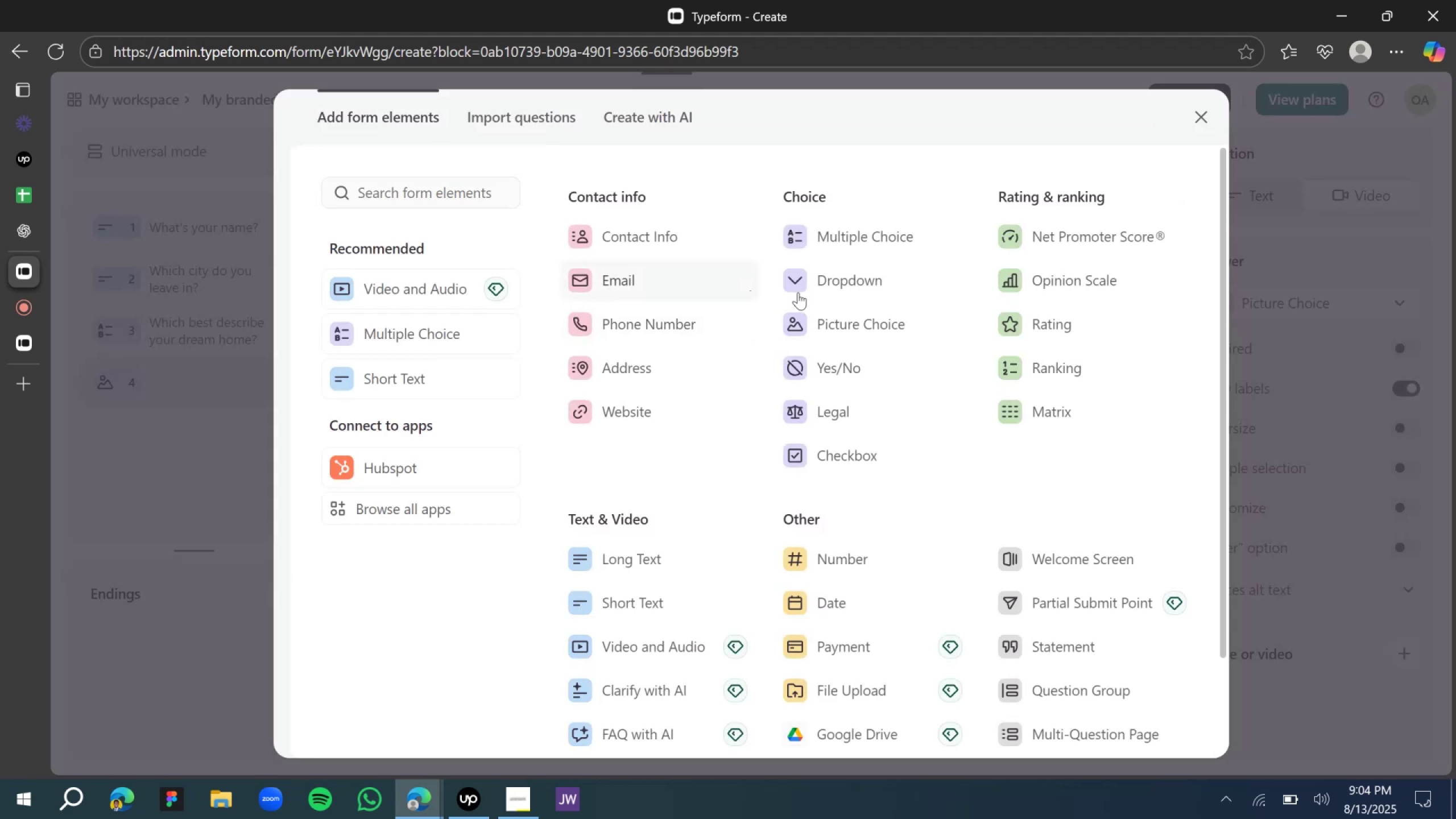 
left_click([833, 245])
 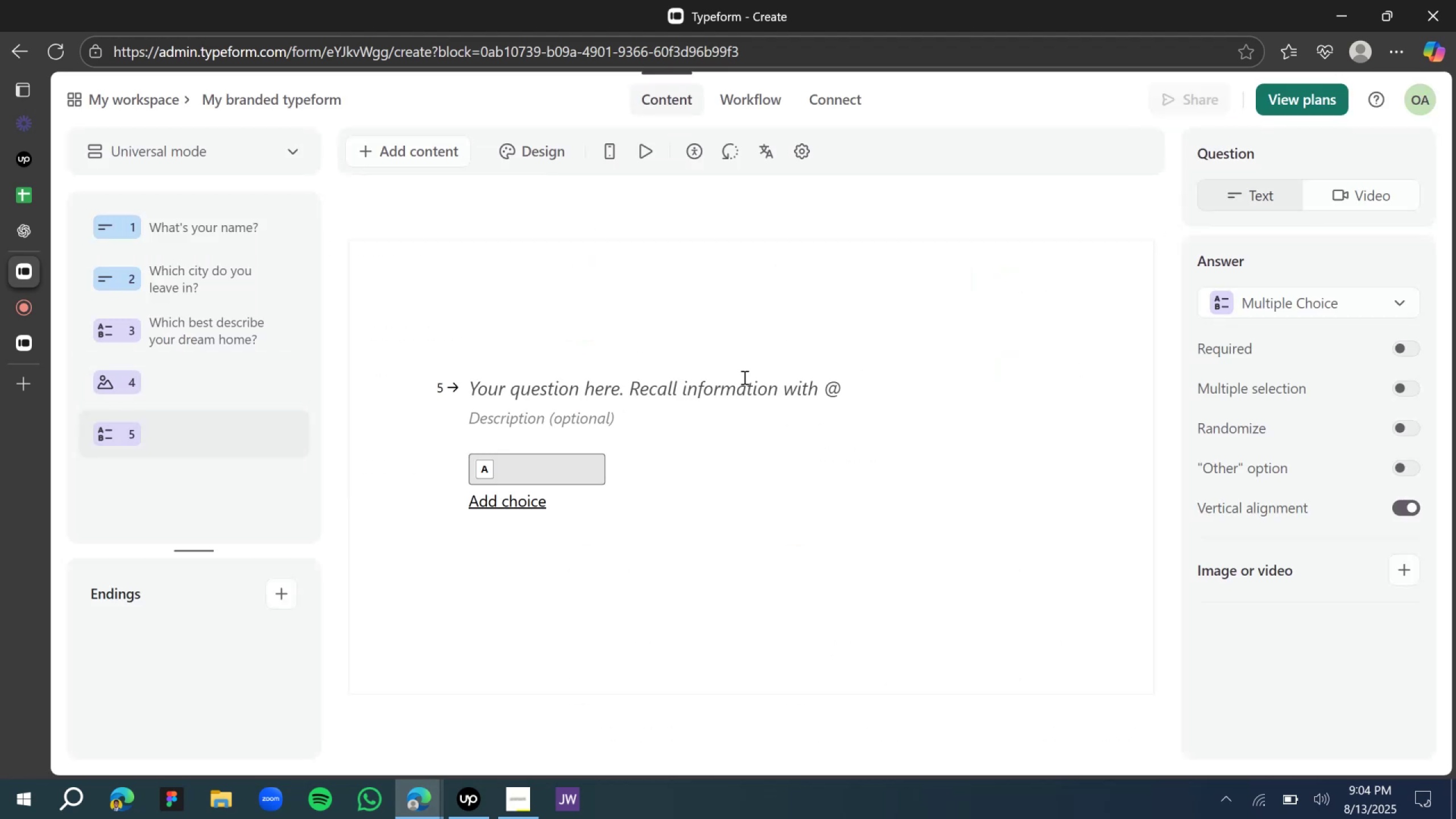 
left_click([672, 391])
 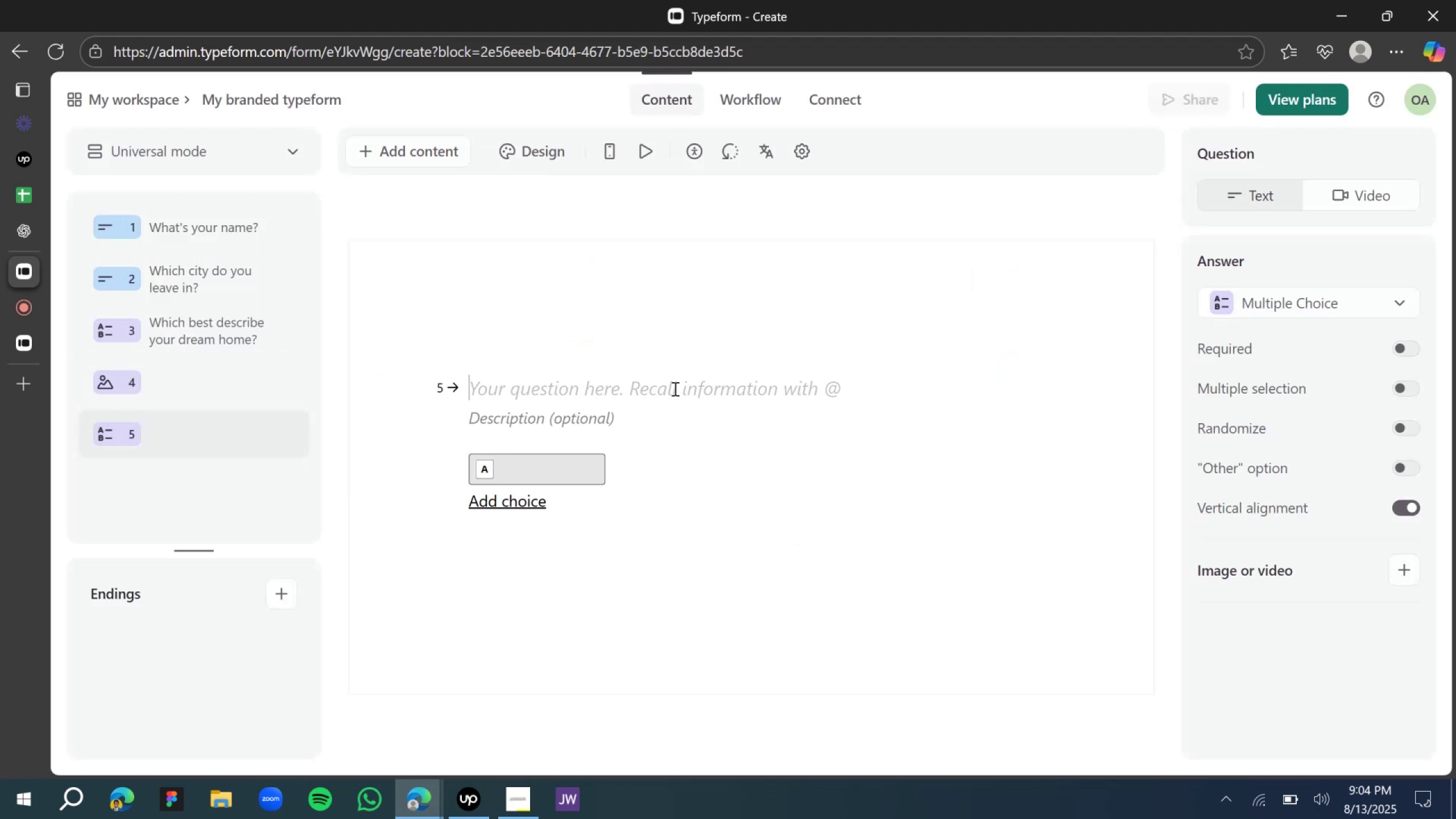 
type(Do you rest )
 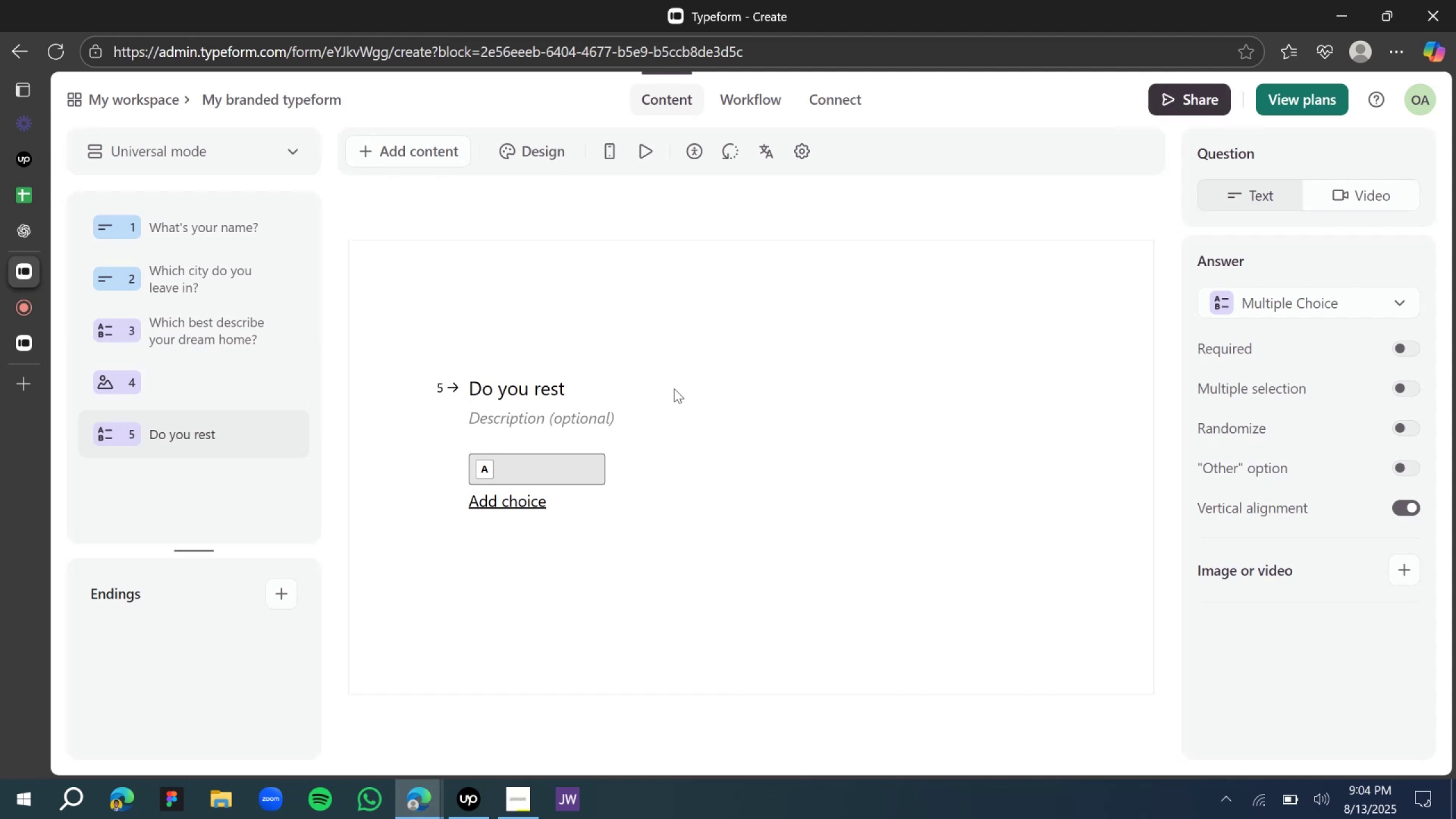 
wait(6.65)
 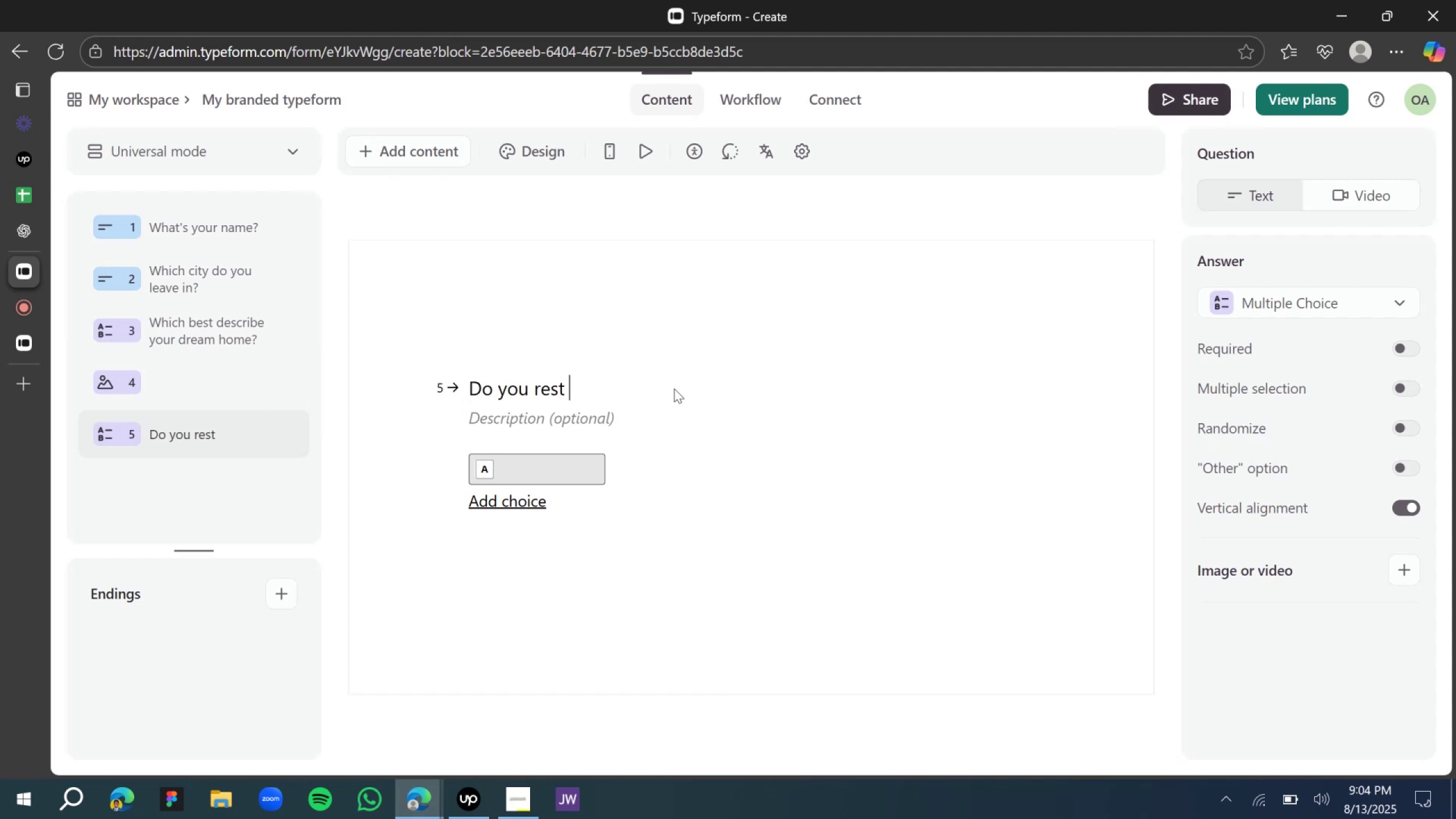 
key(Backspace)
key(Backspace)
key(Backspace)
type(nt or own y)
key(Backspace)
type(the appartment you live in?)
 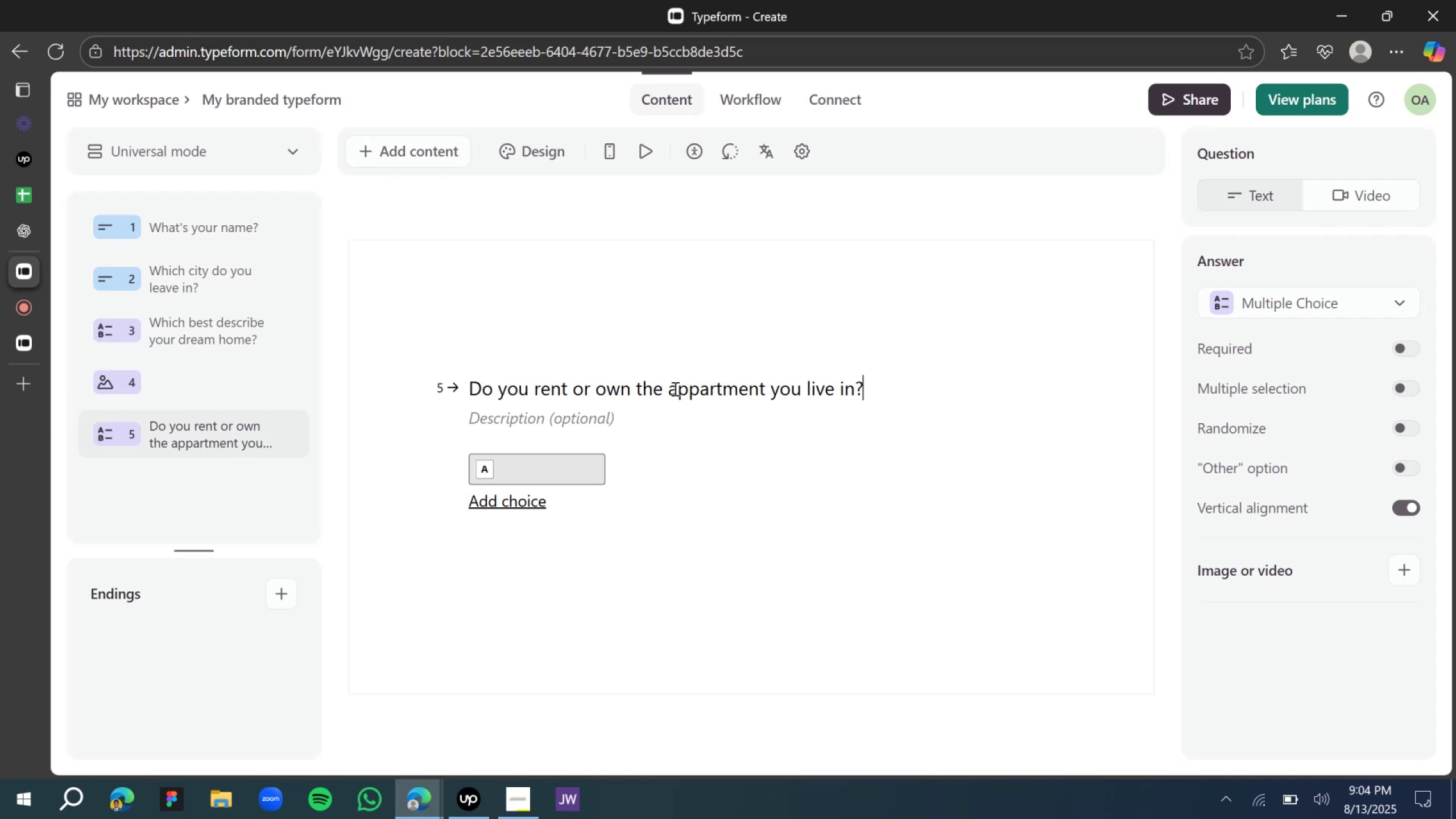 
key(ArrowLeft)
 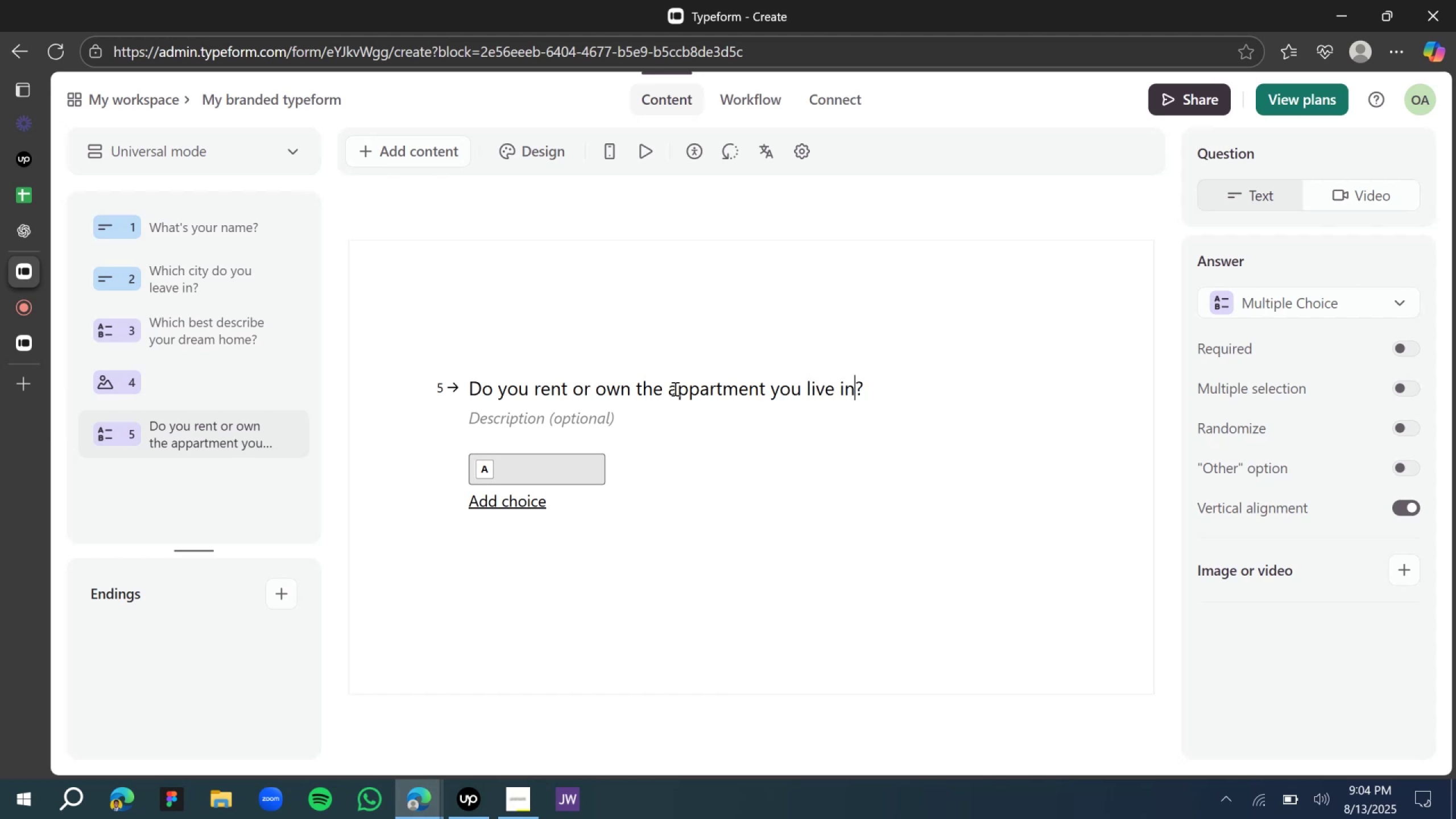 
type( right now)
 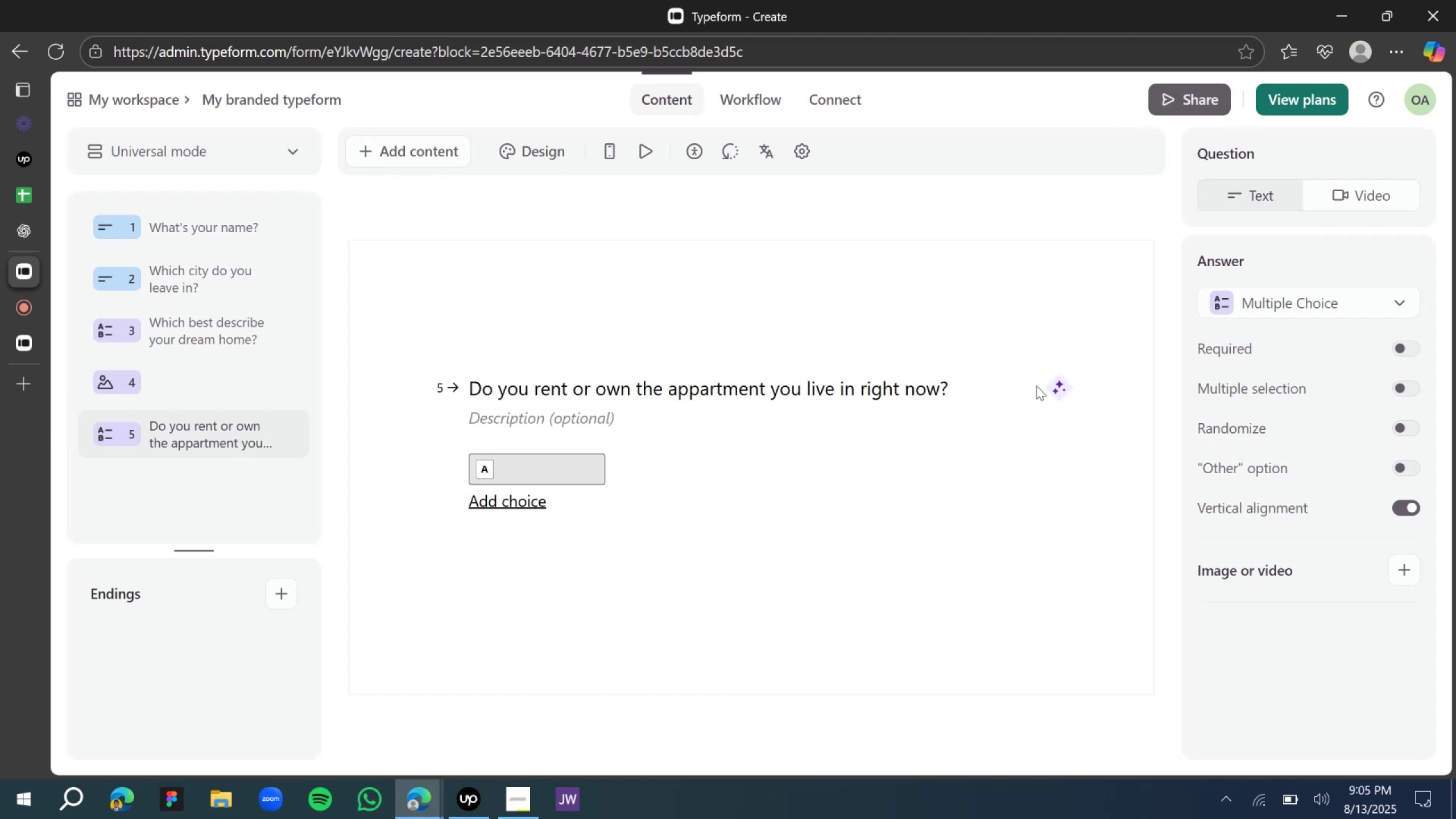 
left_click([1051, 388])
 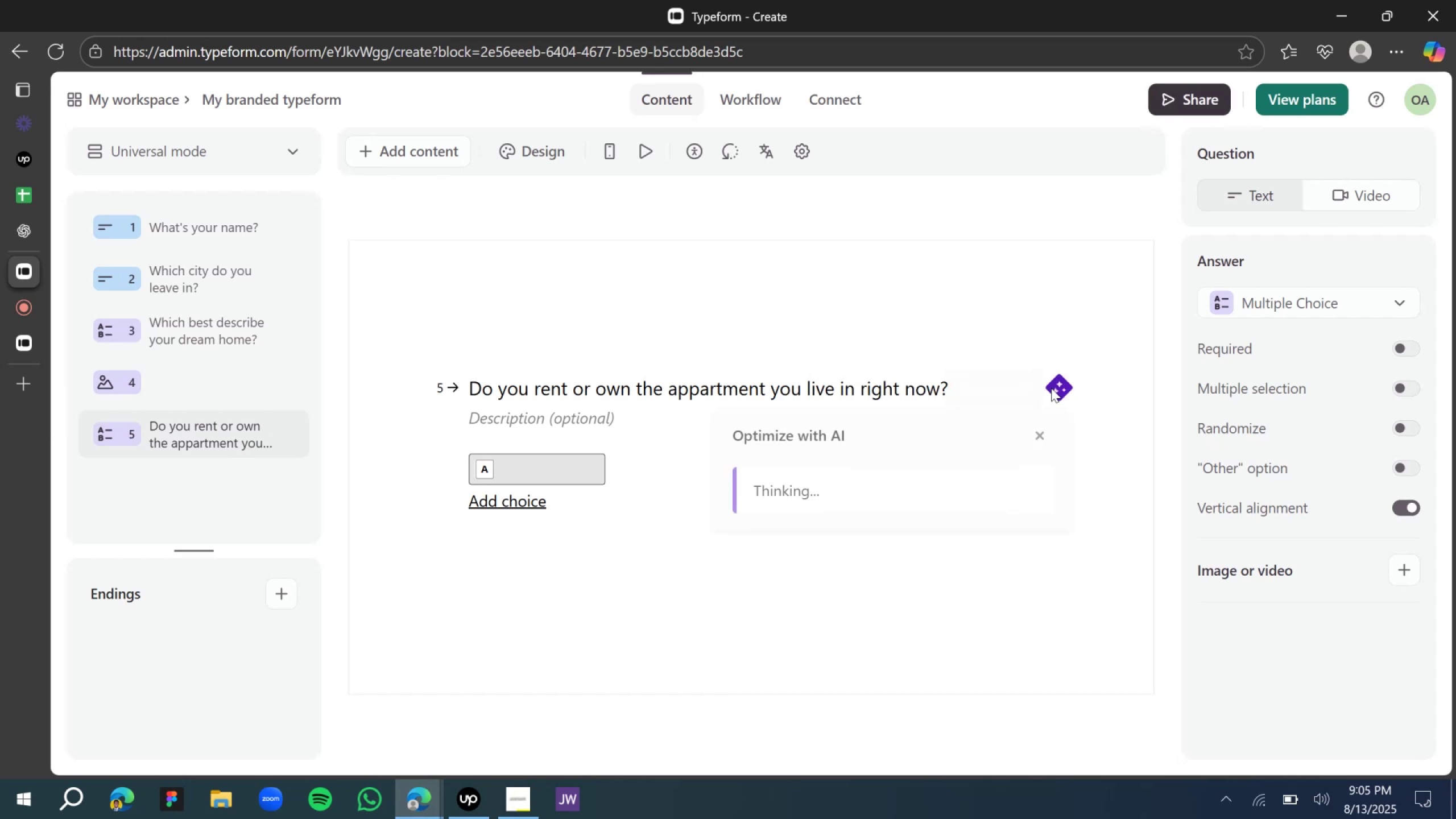 
mouse_move([780, 546])
 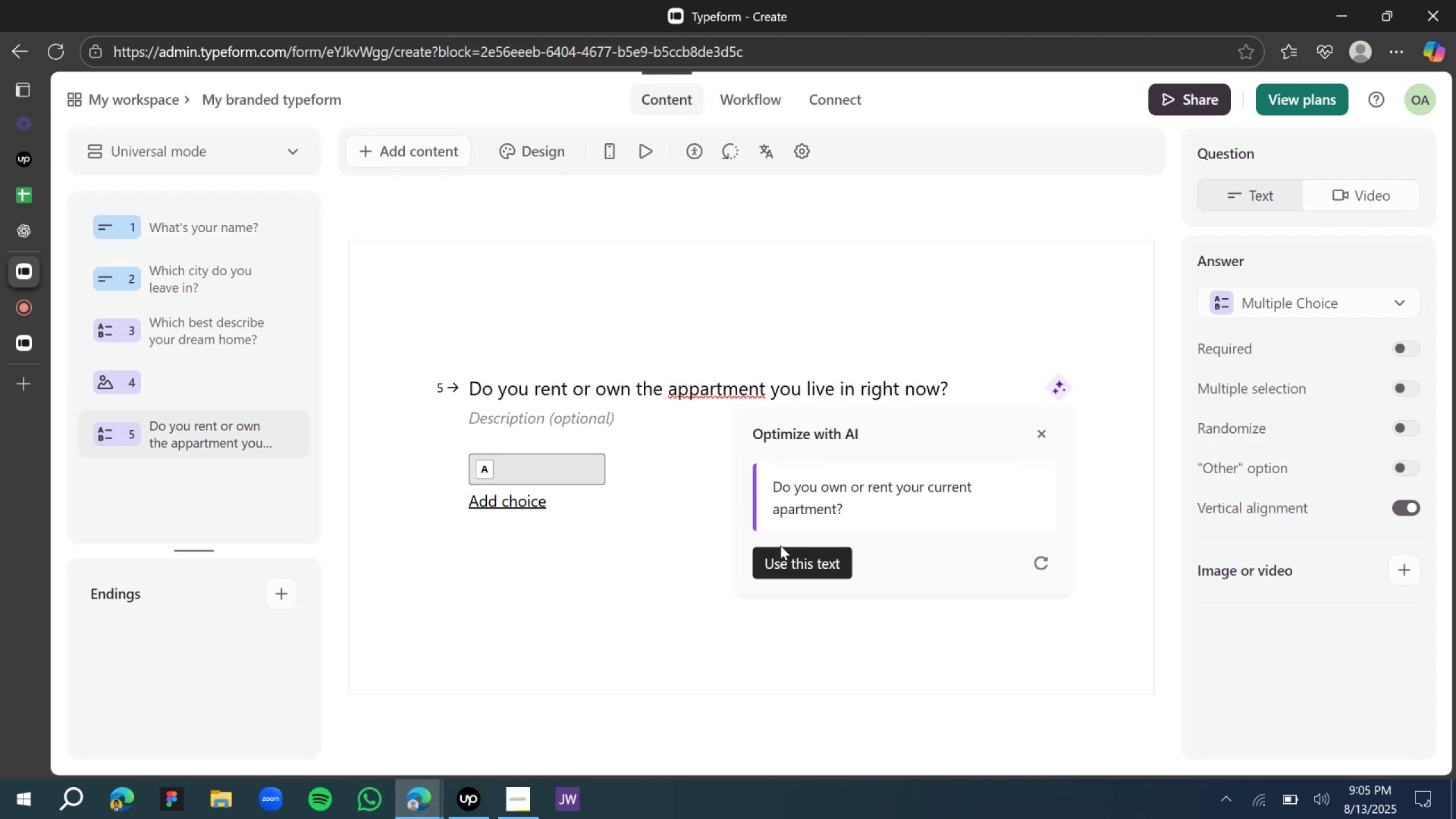 
left_click([780, 545])
 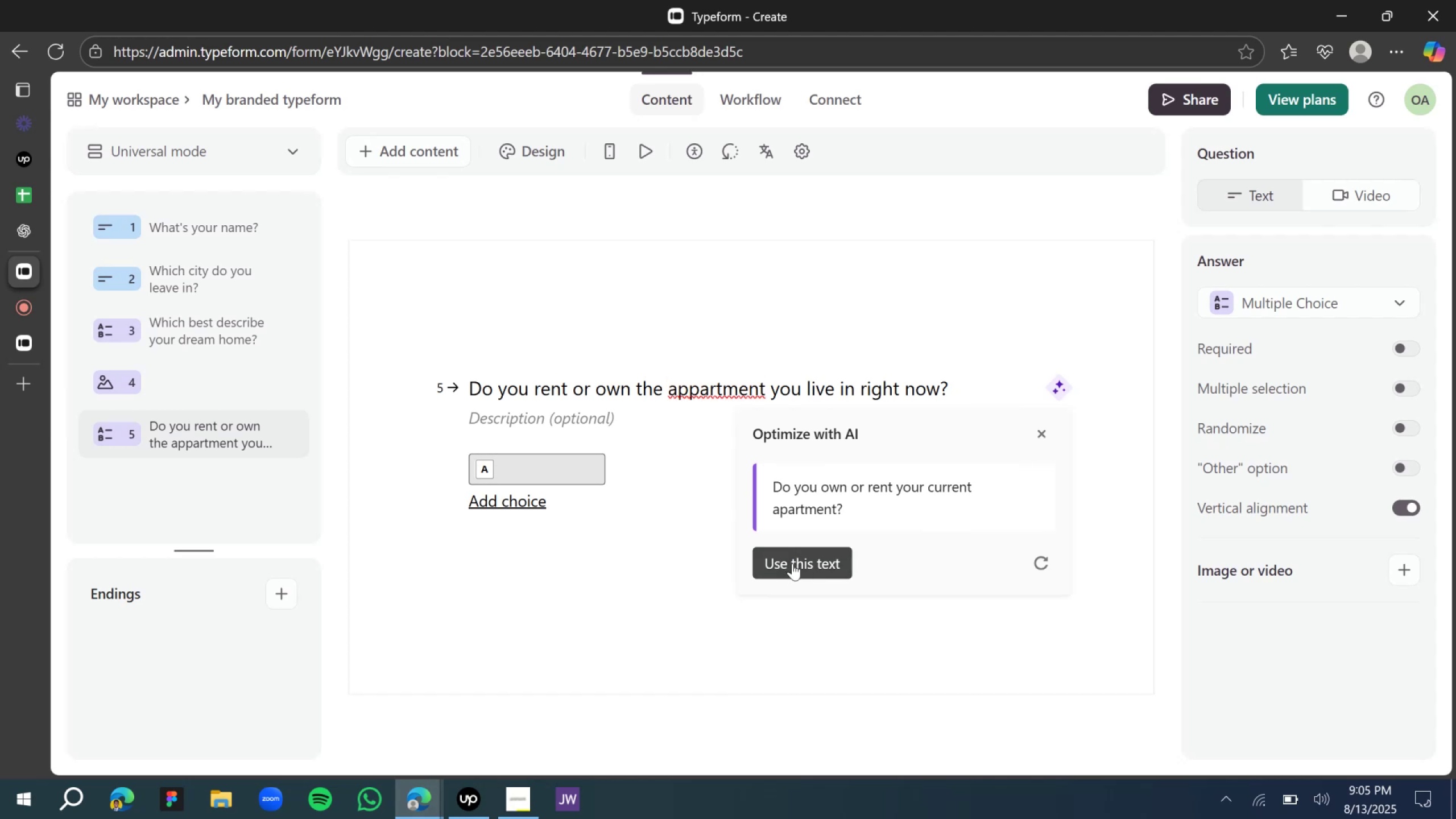 
left_click([792, 563])
 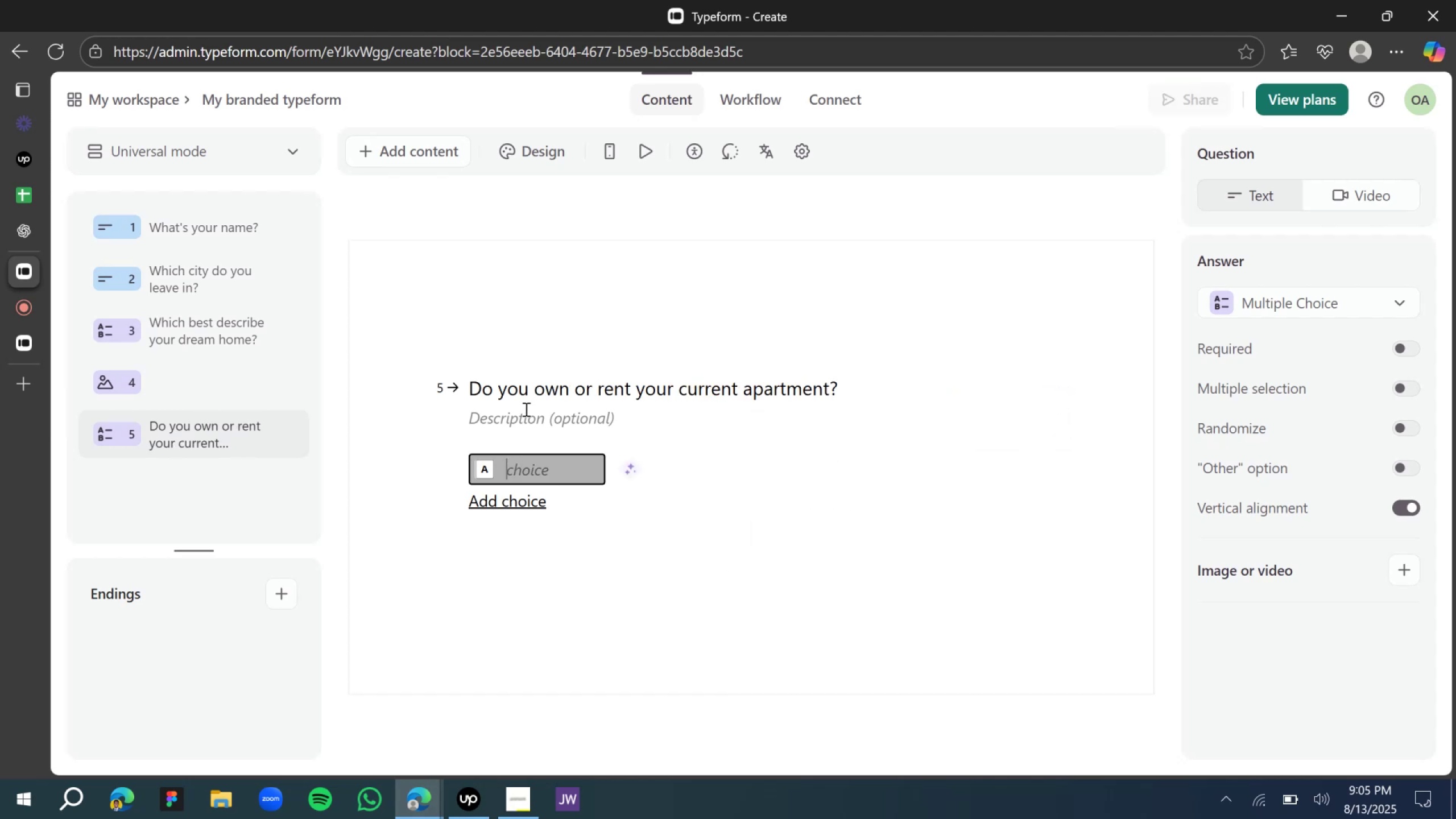 
type(I e)
key(Backspace)
type(rent)
 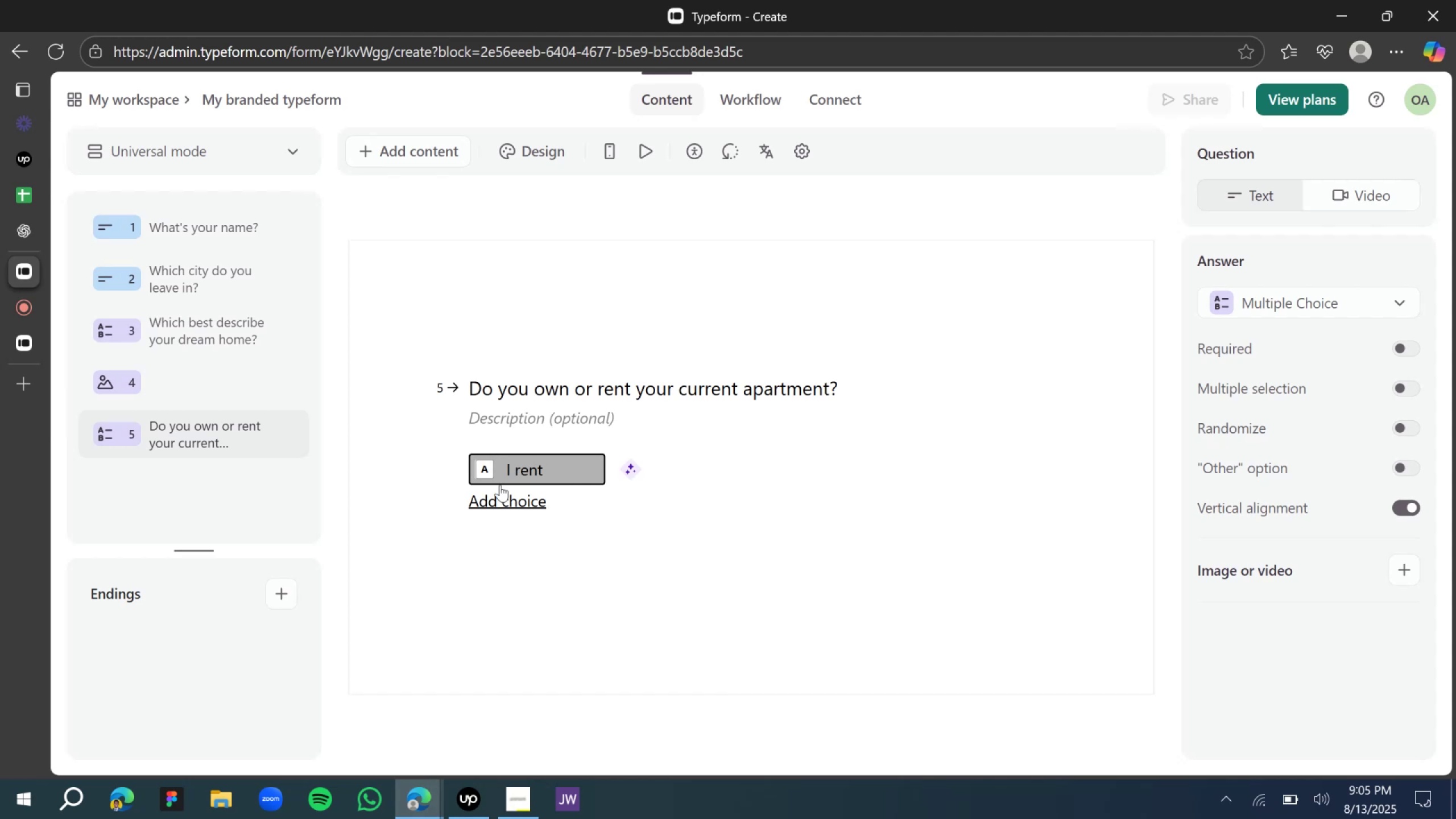 
left_click([500, 503])
 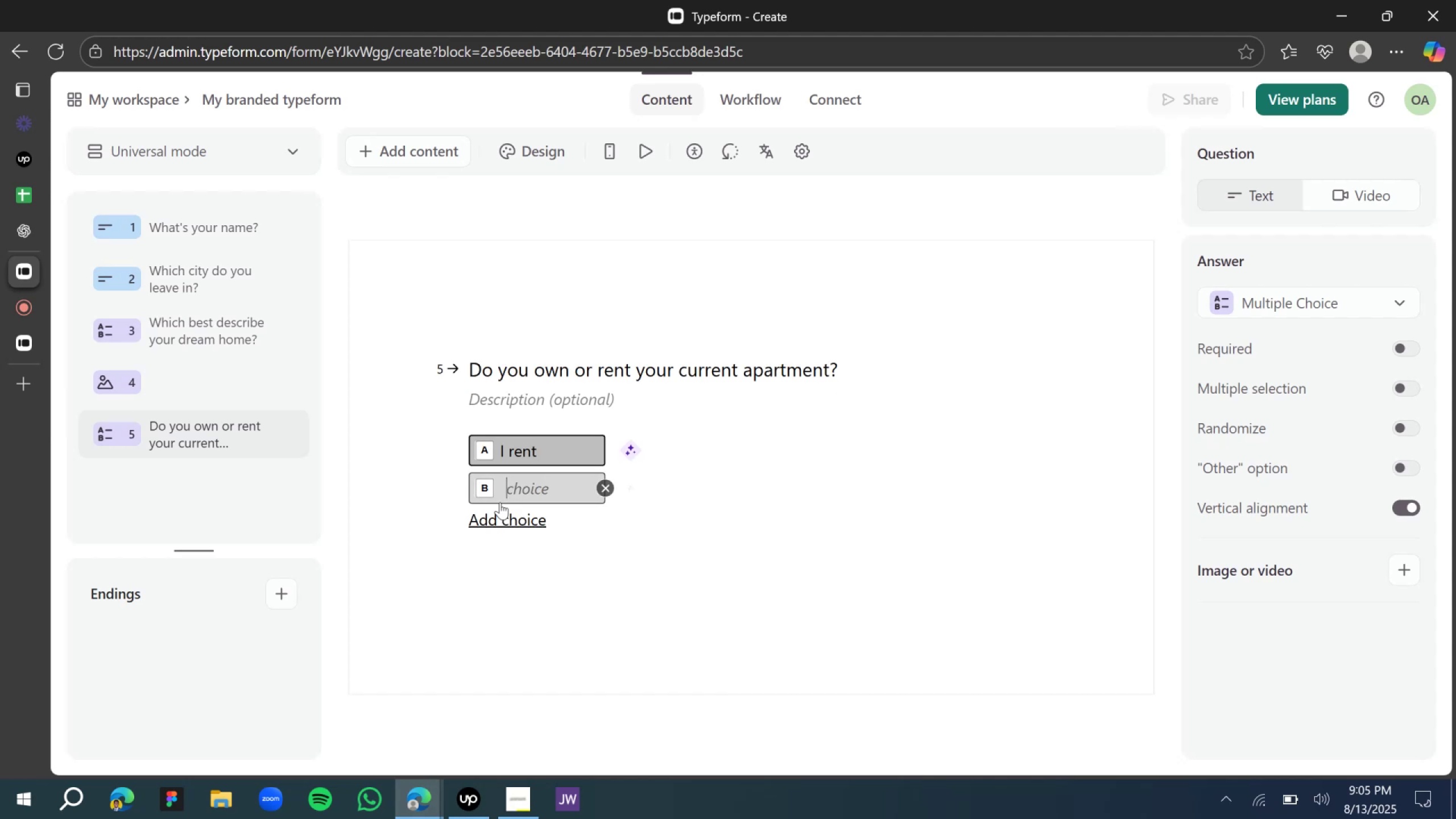 
type(I own my appartment)
 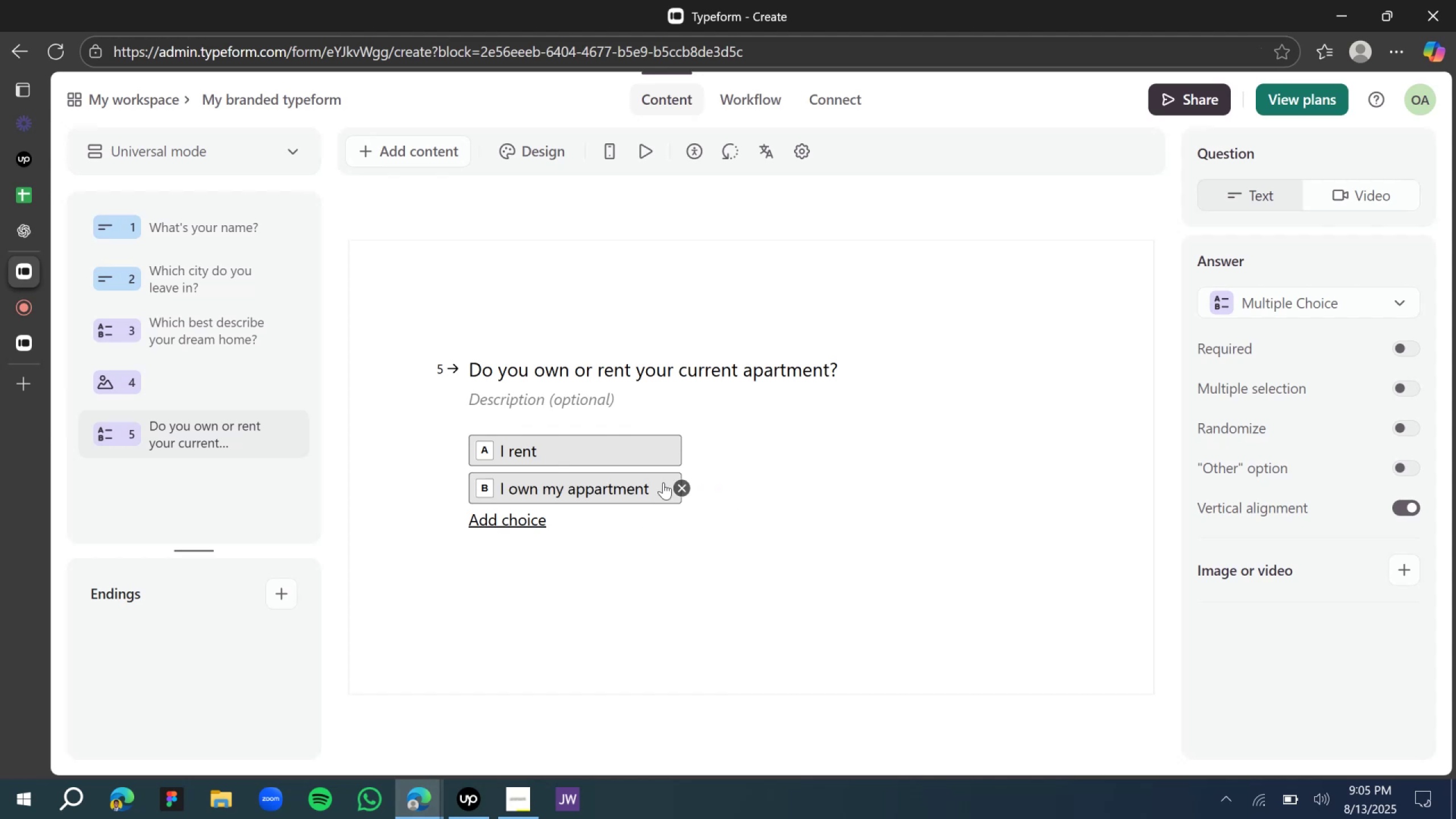 
wait(6.51)
 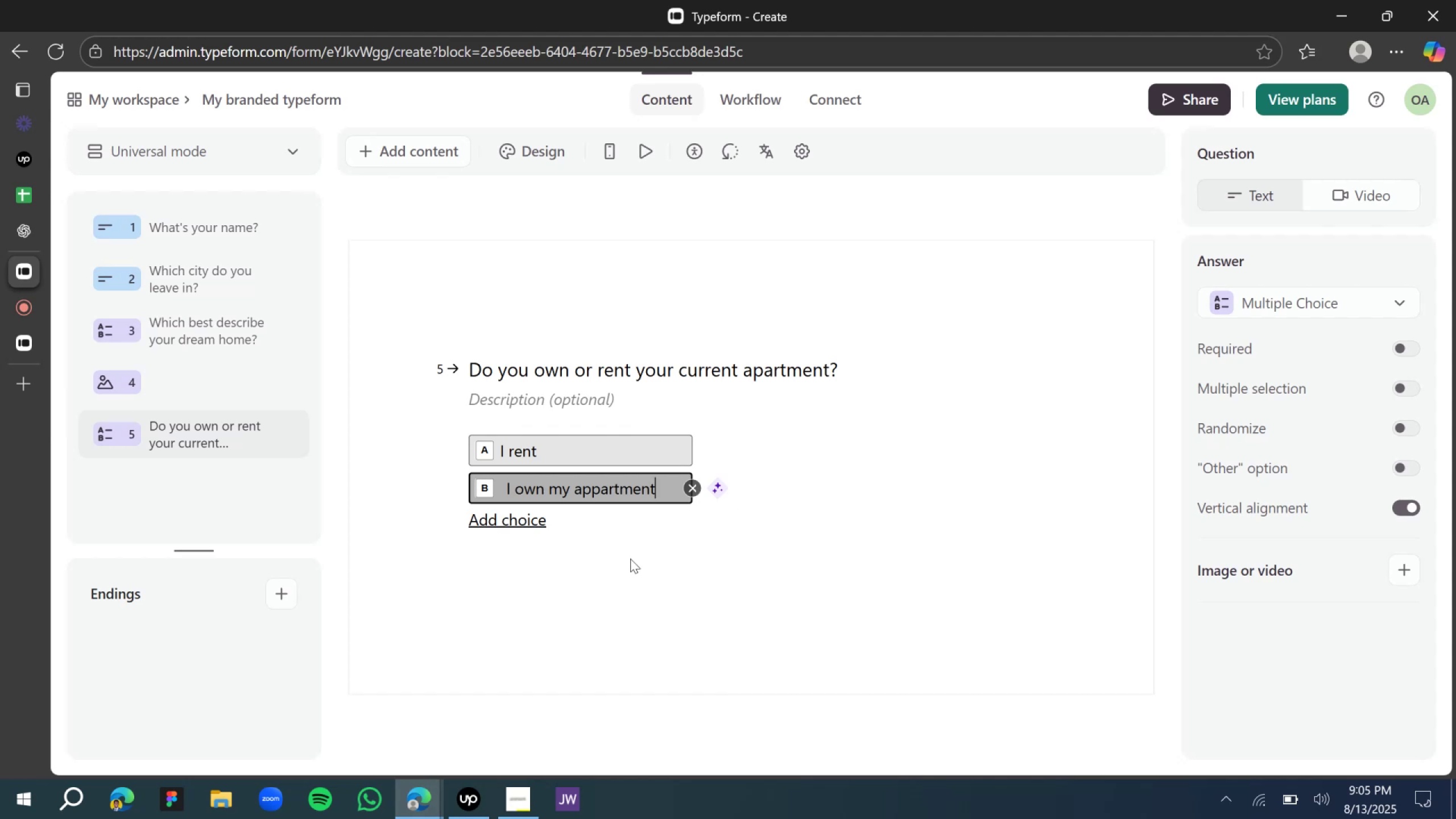 
left_click([650, 558])
 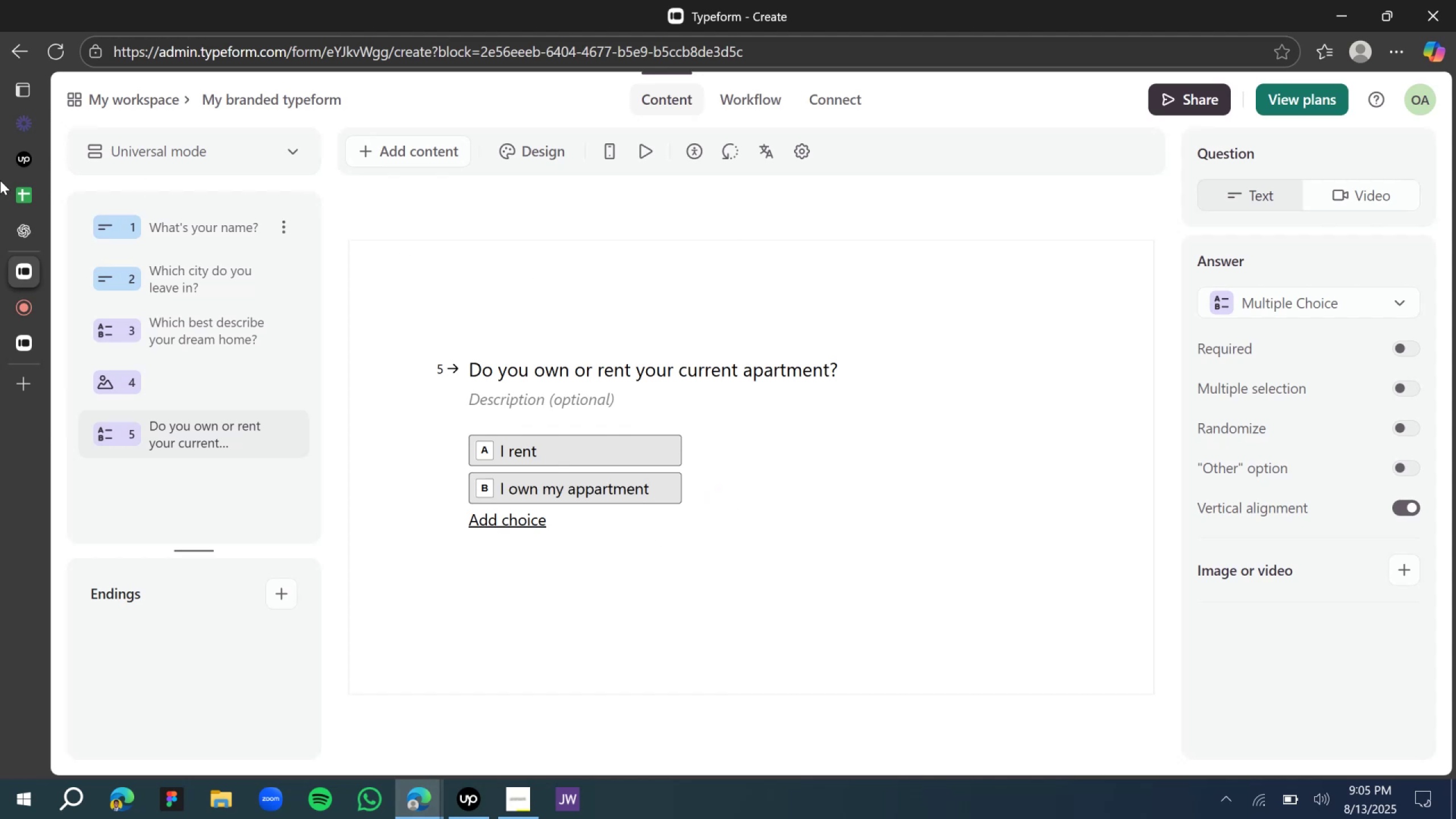 
mouse_move([37, 231])
 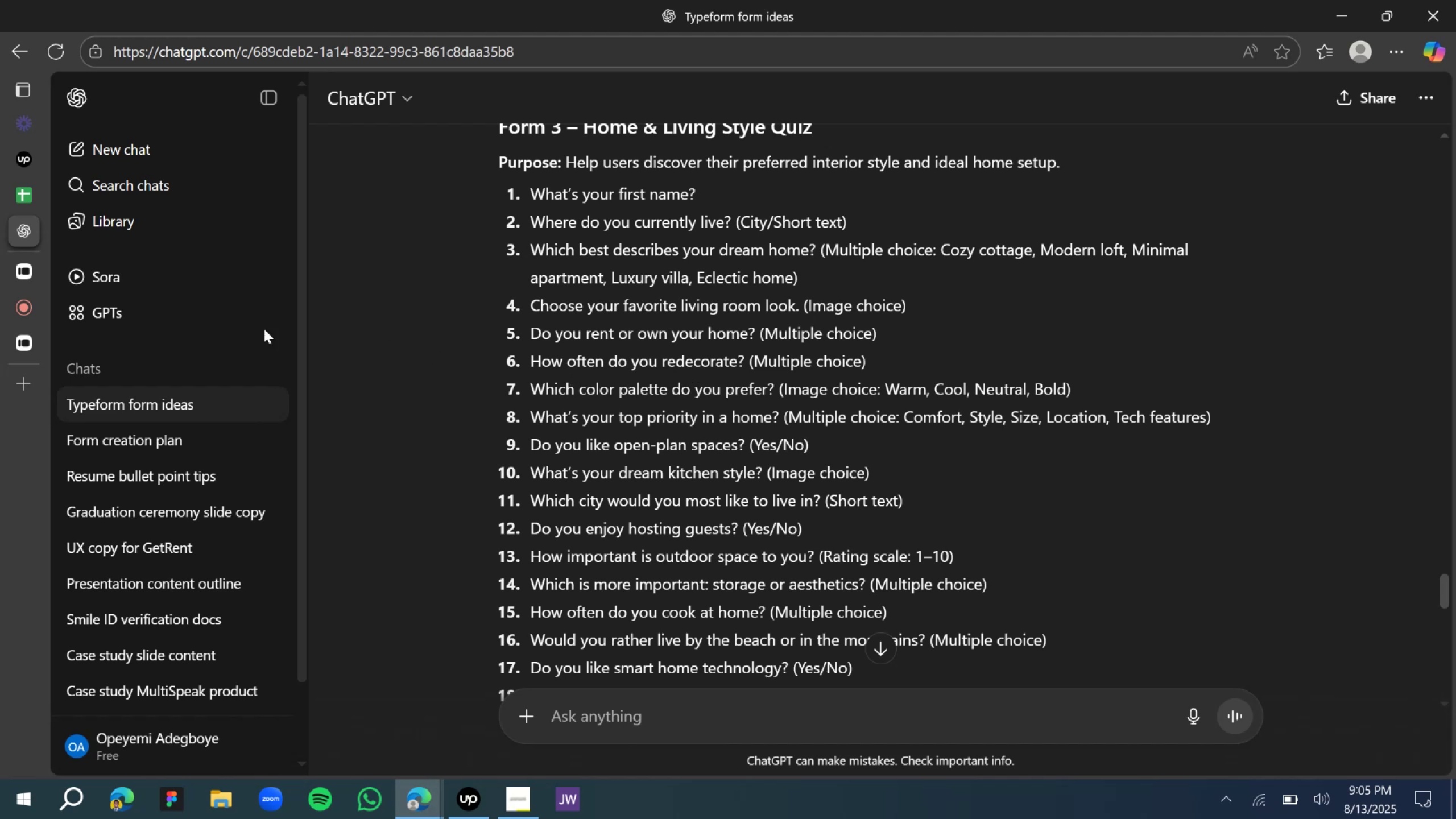 
wait(5.65)
 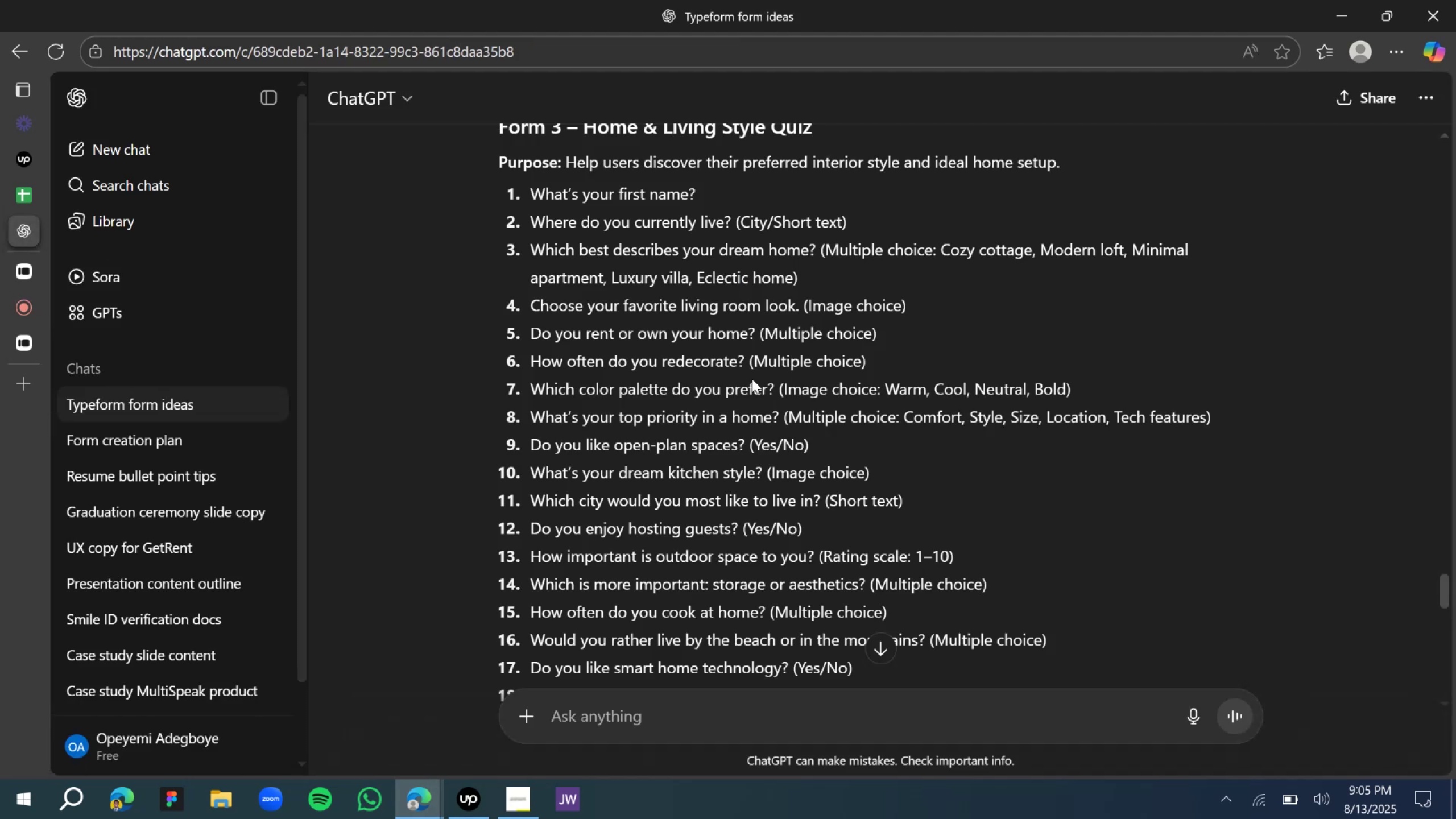 
left_click([26, 276])
 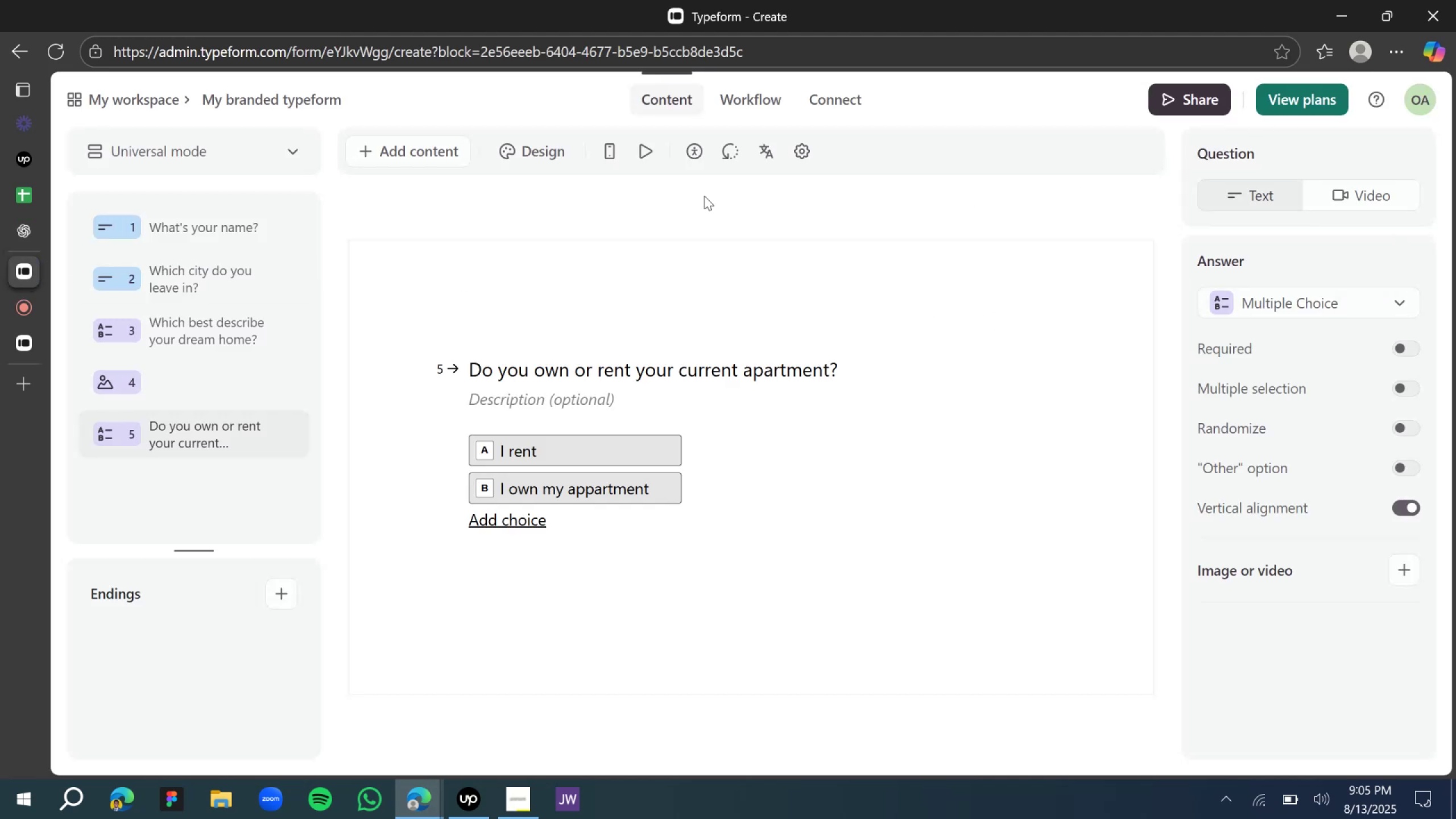 
left_click([436, 145])
 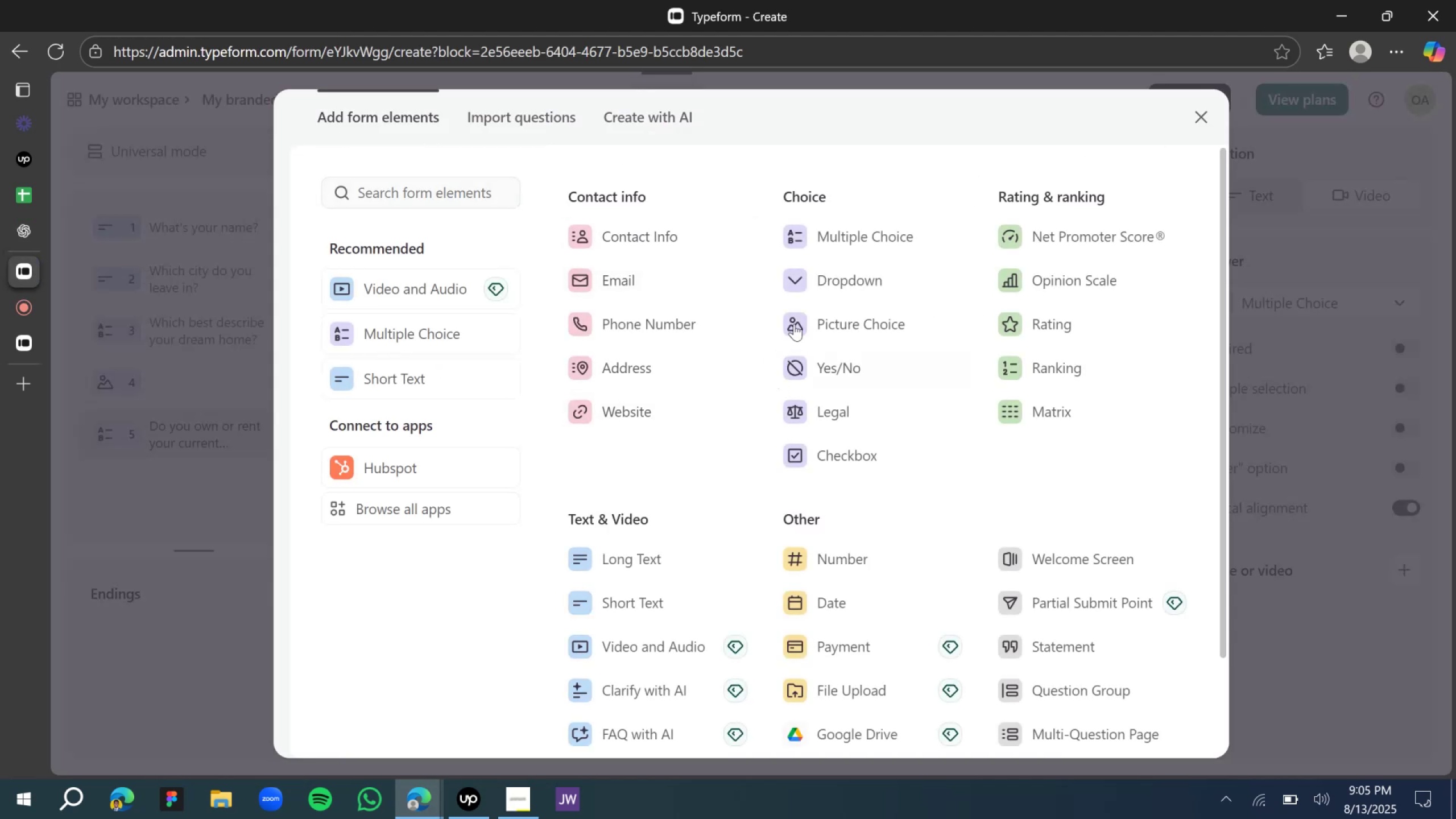 
left_click([835, 235])
 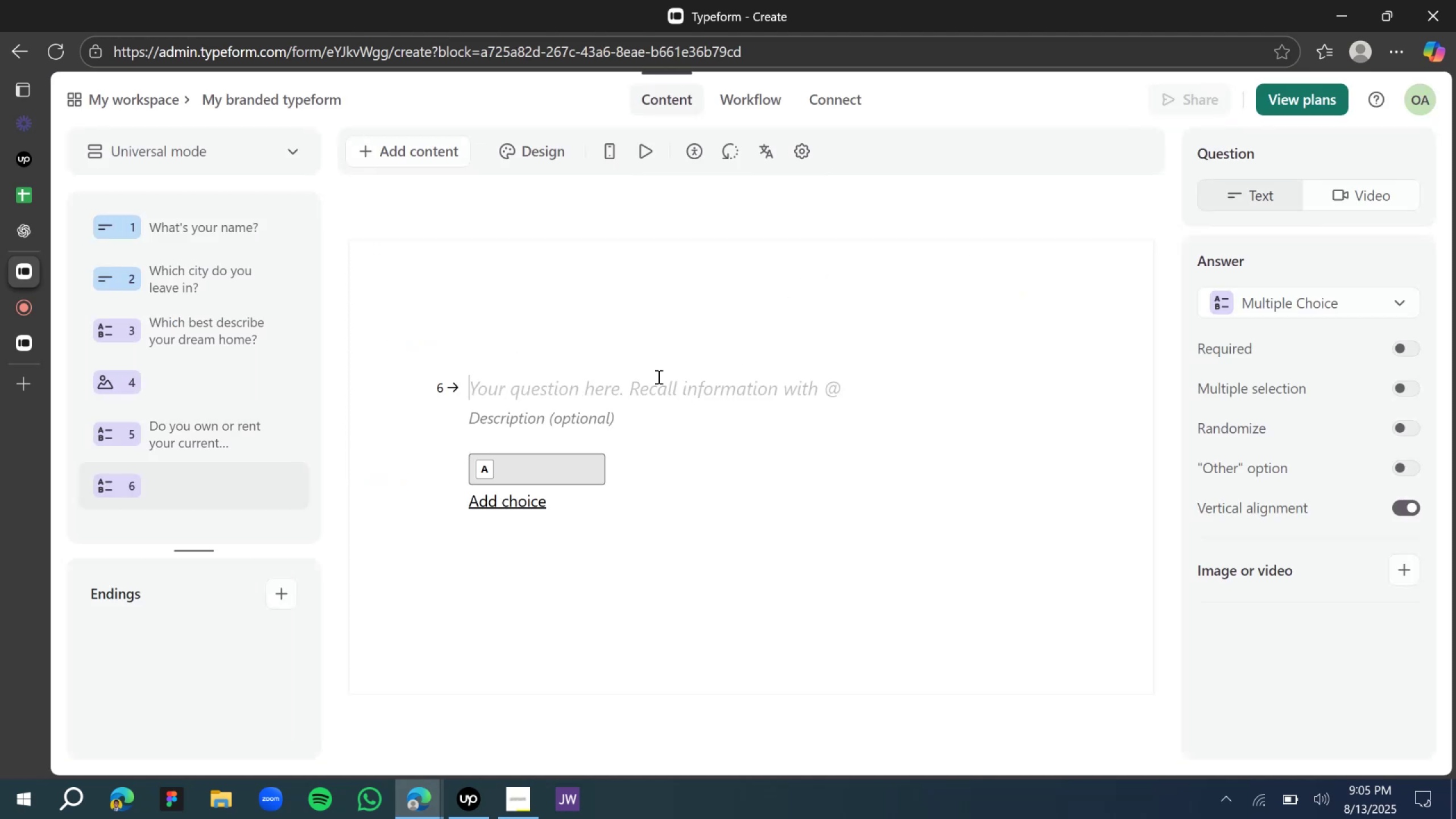 
type(How how)
key(Backspace)
key(Backspace)
key(Backspace)
type(often do you redecorate?)
 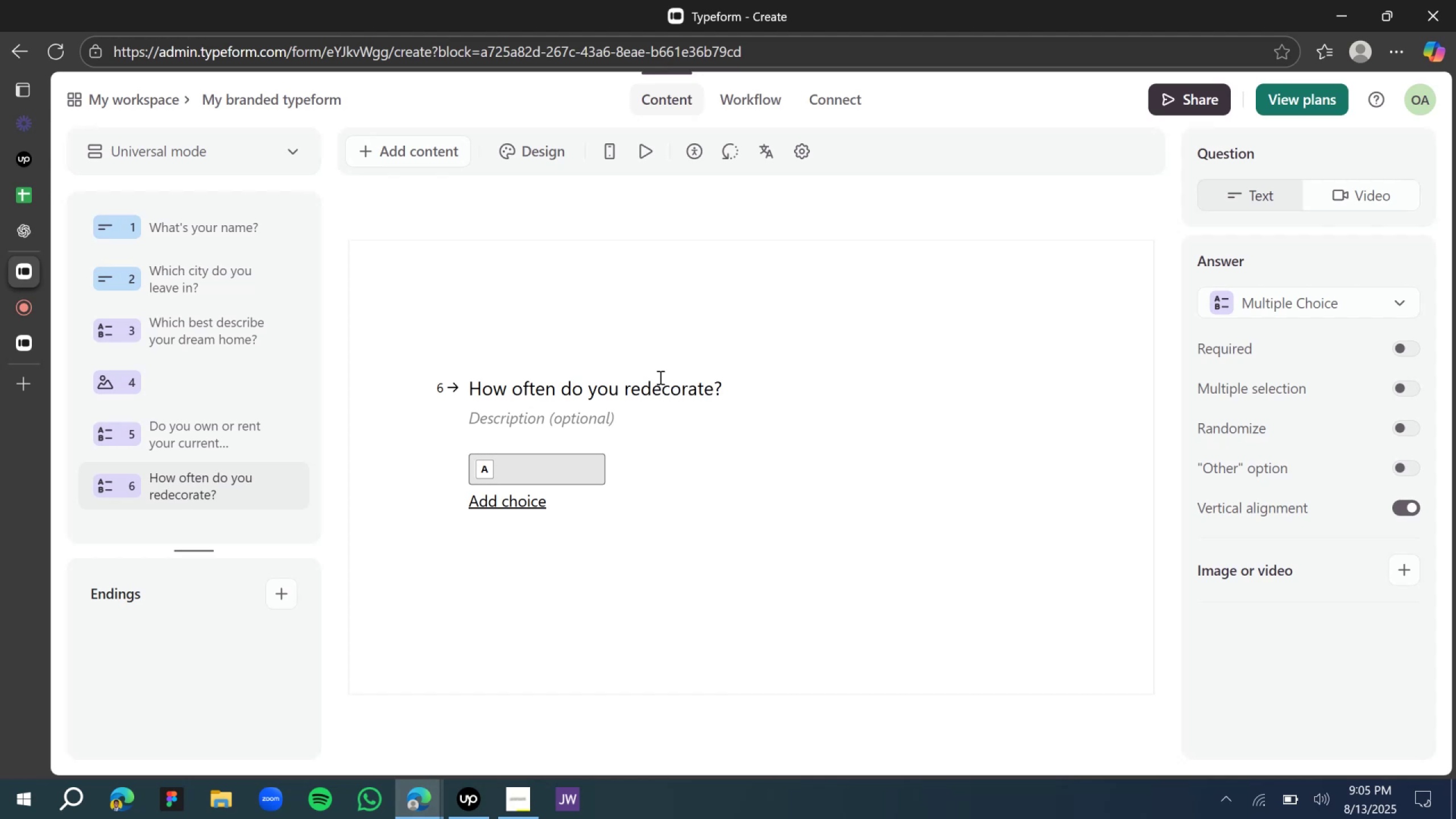 
left_click([586, 468])
 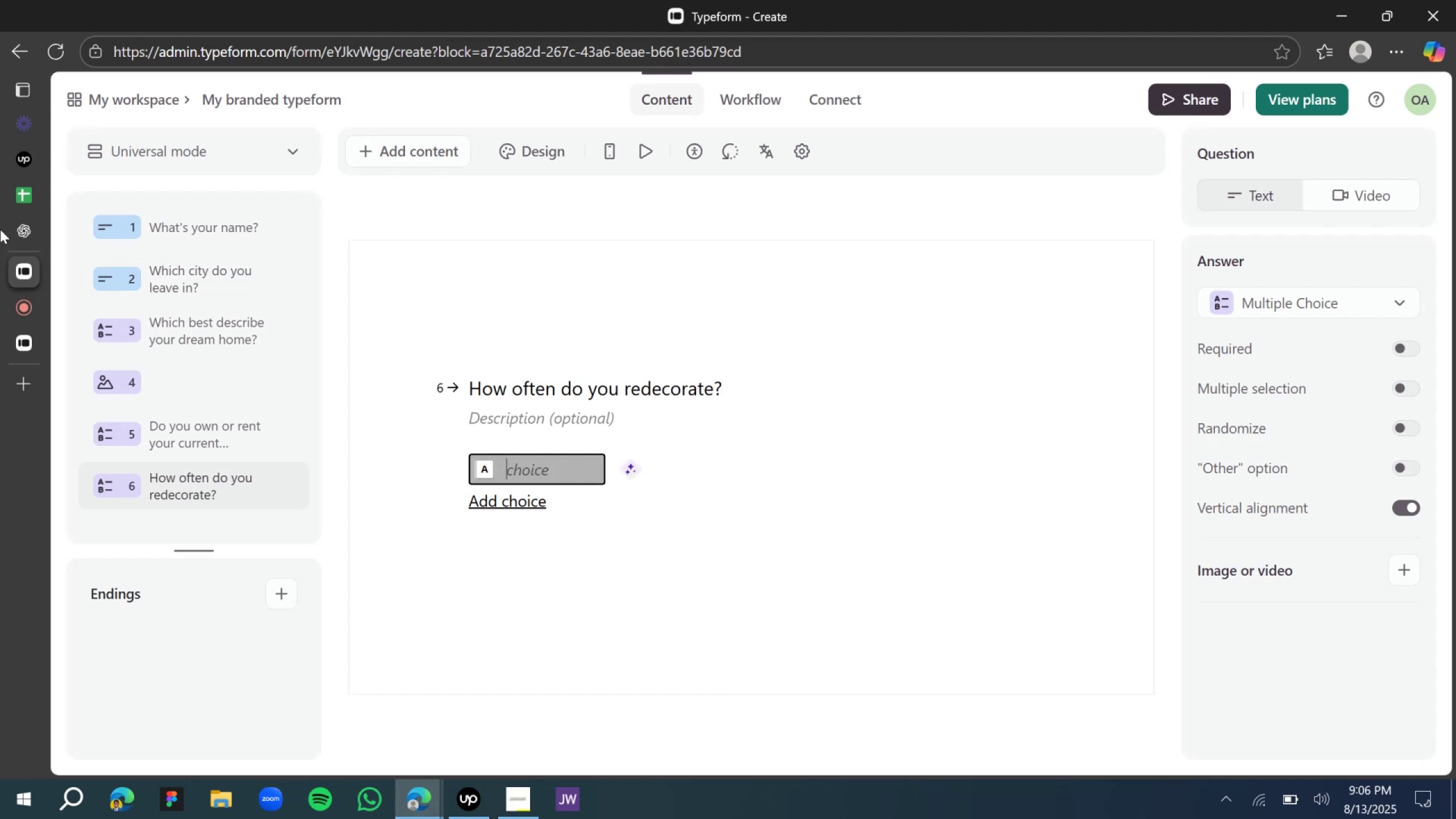 
left_click([19, 238])
 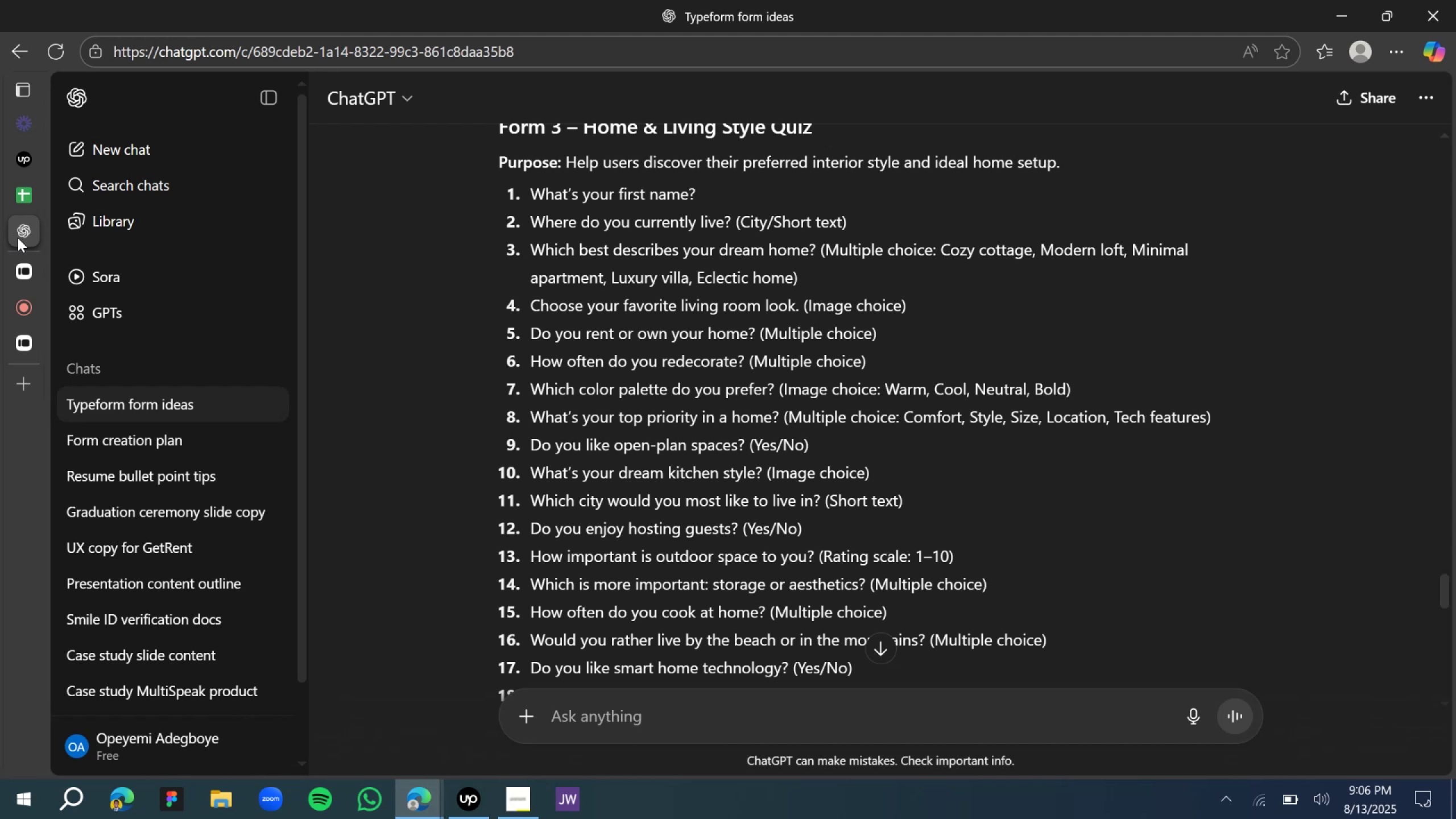 
wait(6.57)
 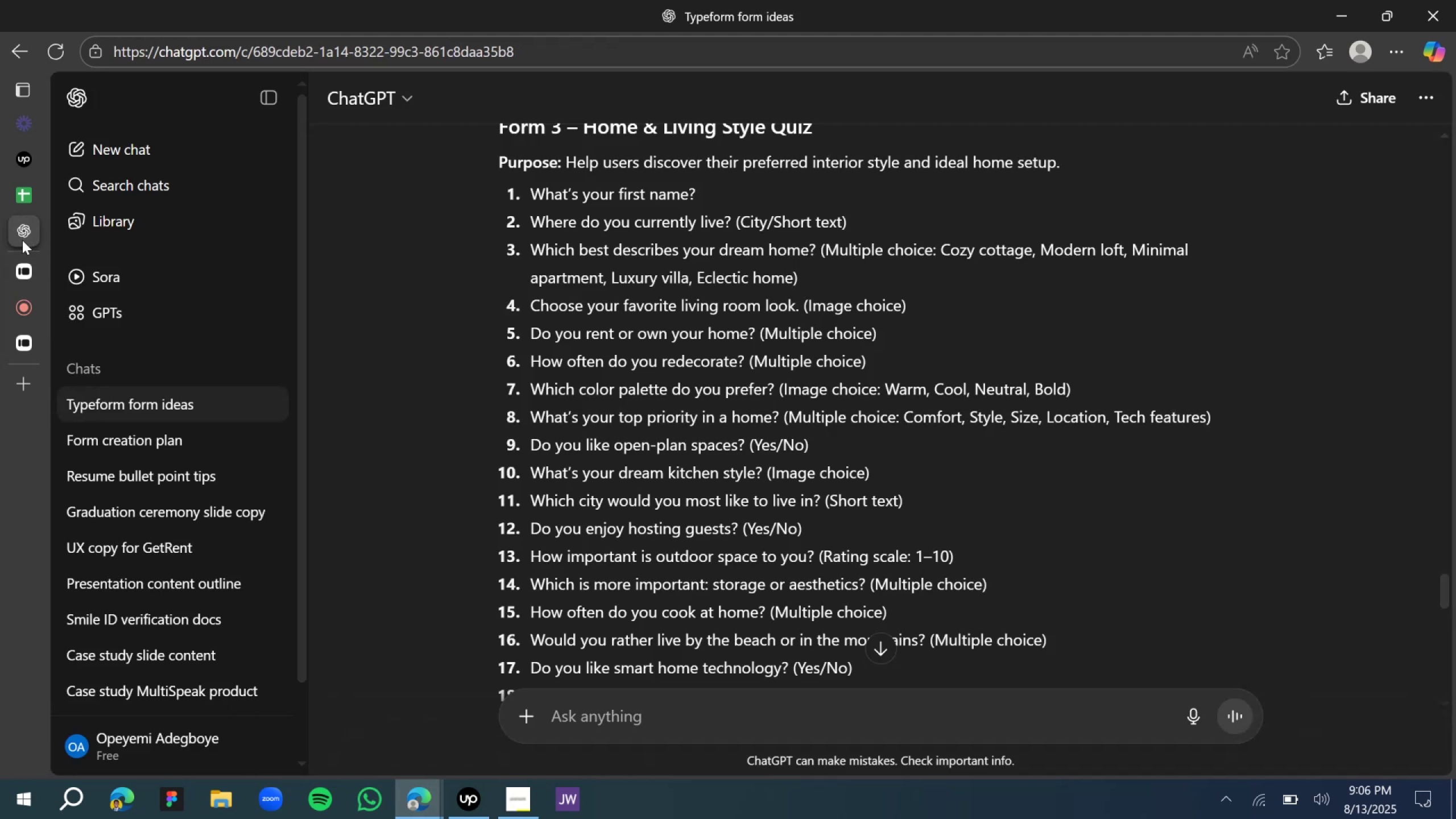 
left_click([26, 273])
 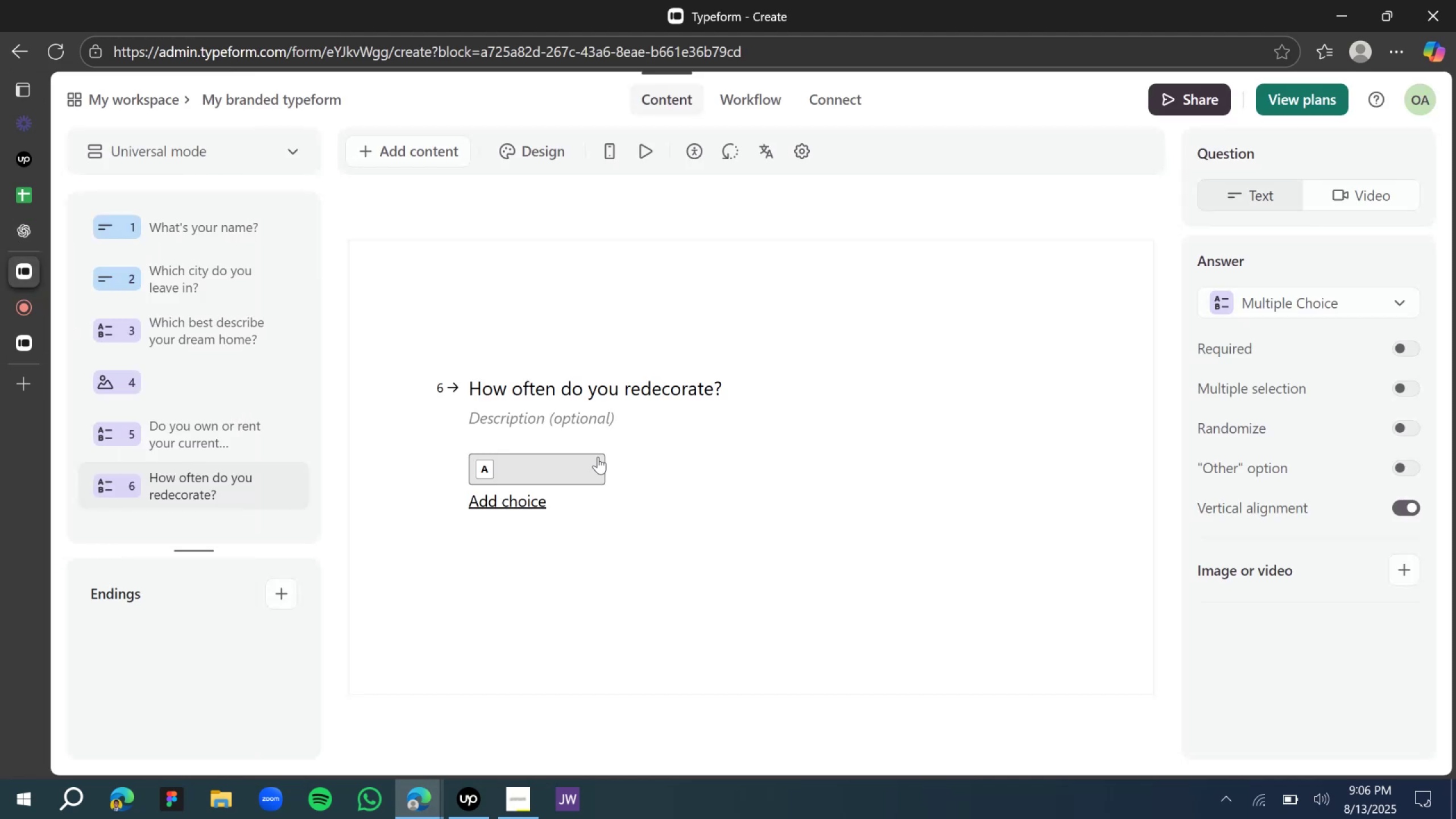 
left_click([573, 466])
 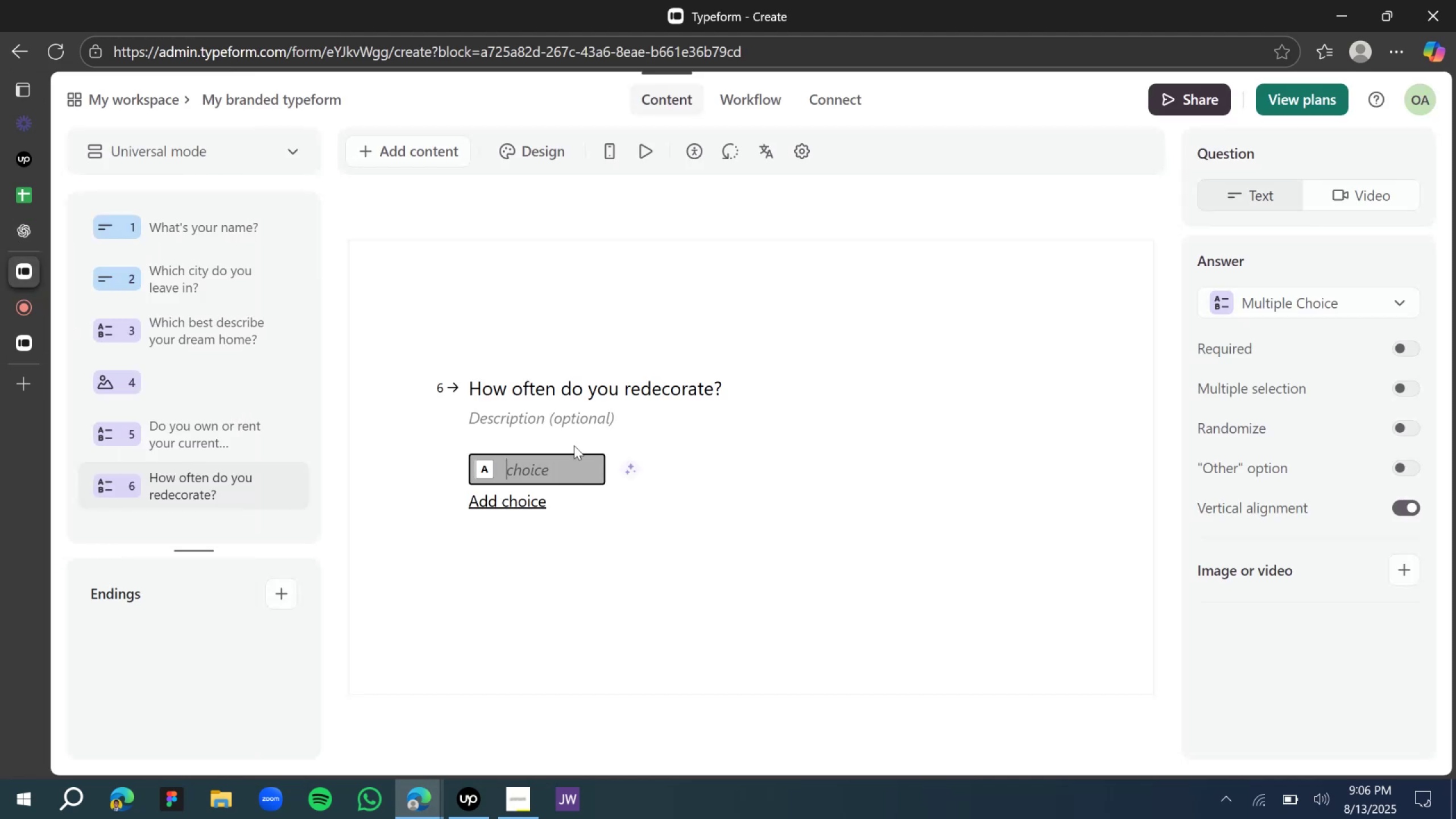 
type(e)
key(Backspace)
type(reare)
key(Backspace)
key(Backspace)
key(Backspace)
key(Backspace)
type(arly)
 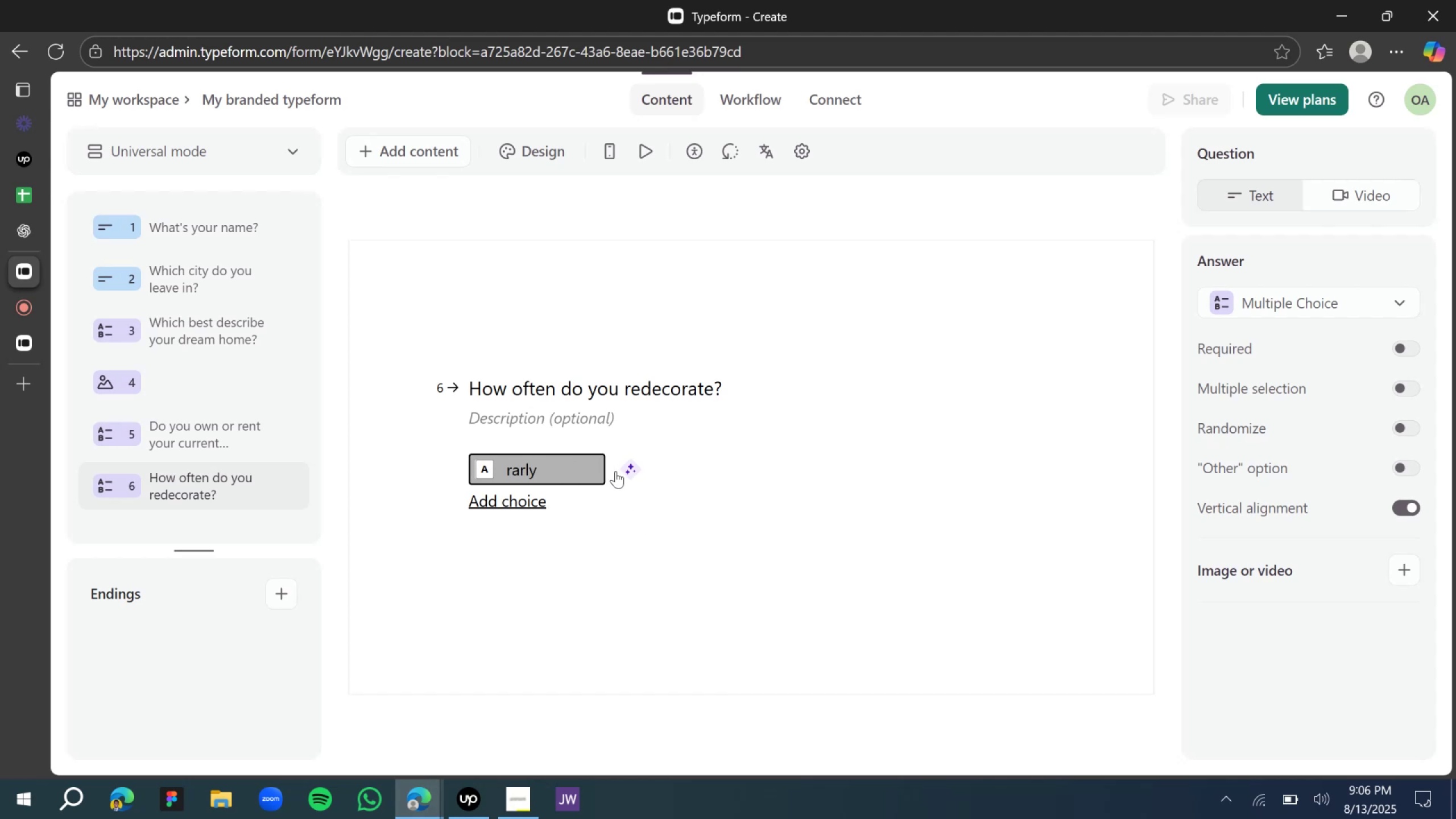 
left_click([629, 470])
 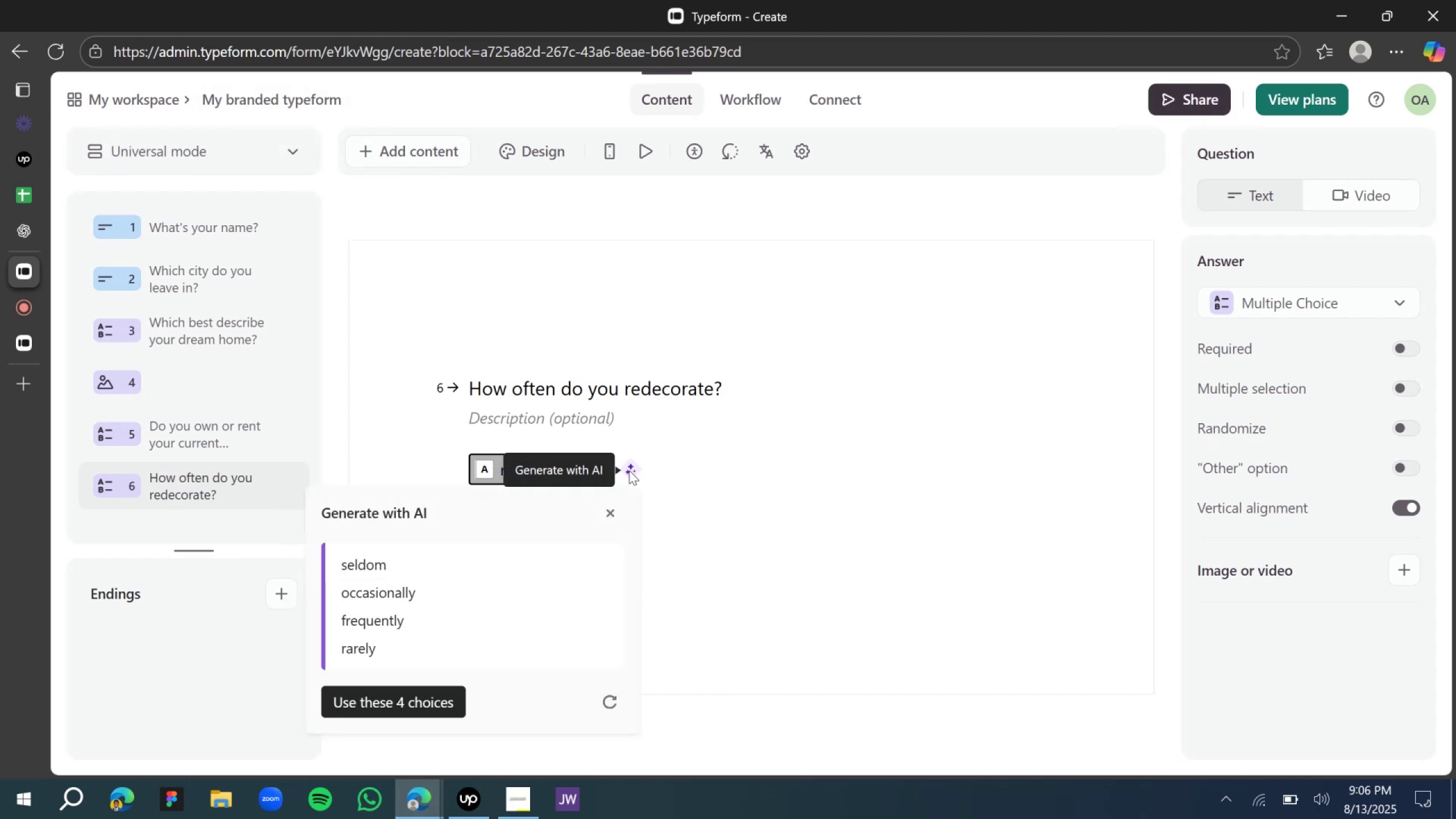 
left_click([422, 691])
 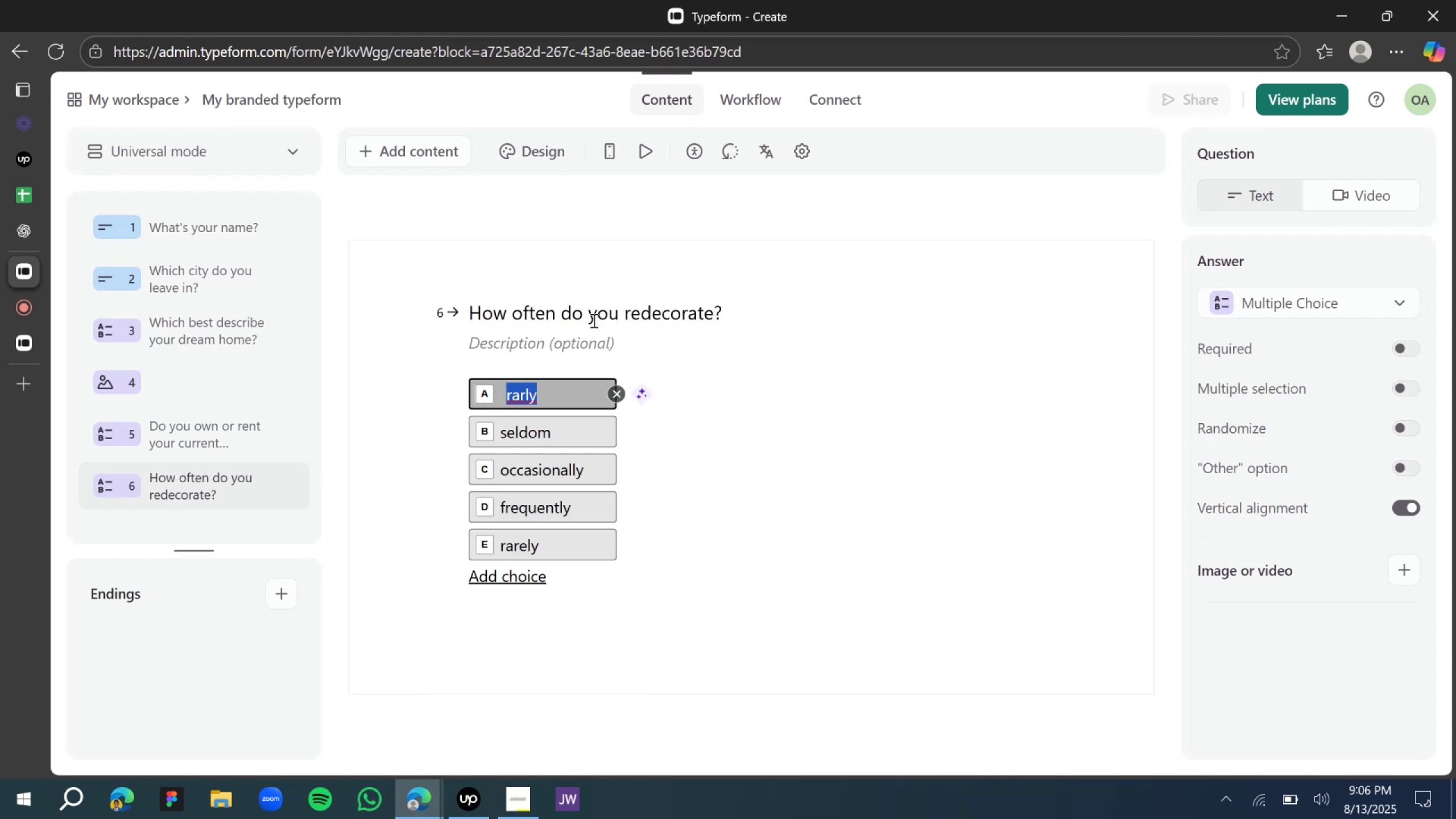 
wait(5.84)
 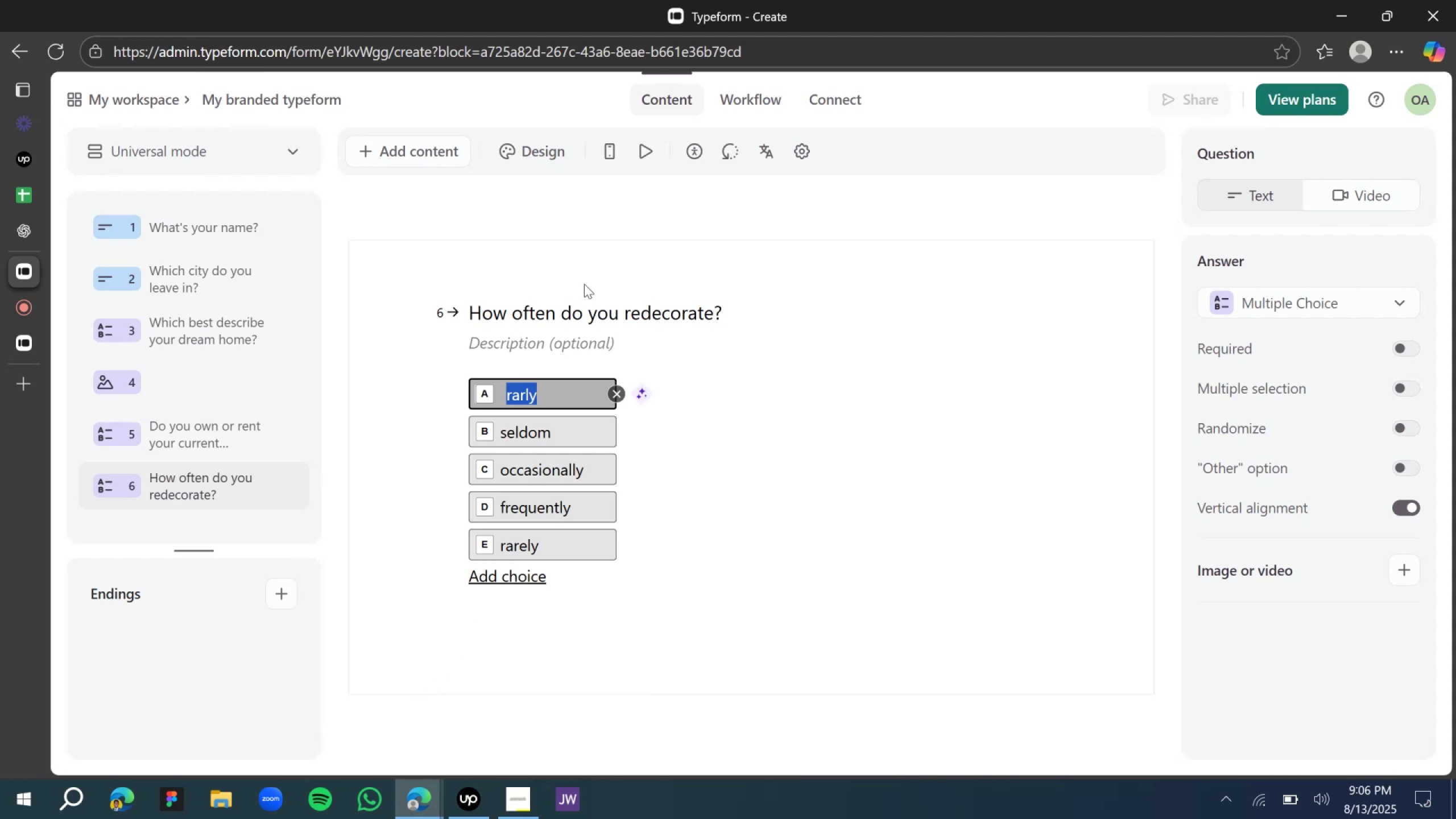 
left_click([616, 390])
 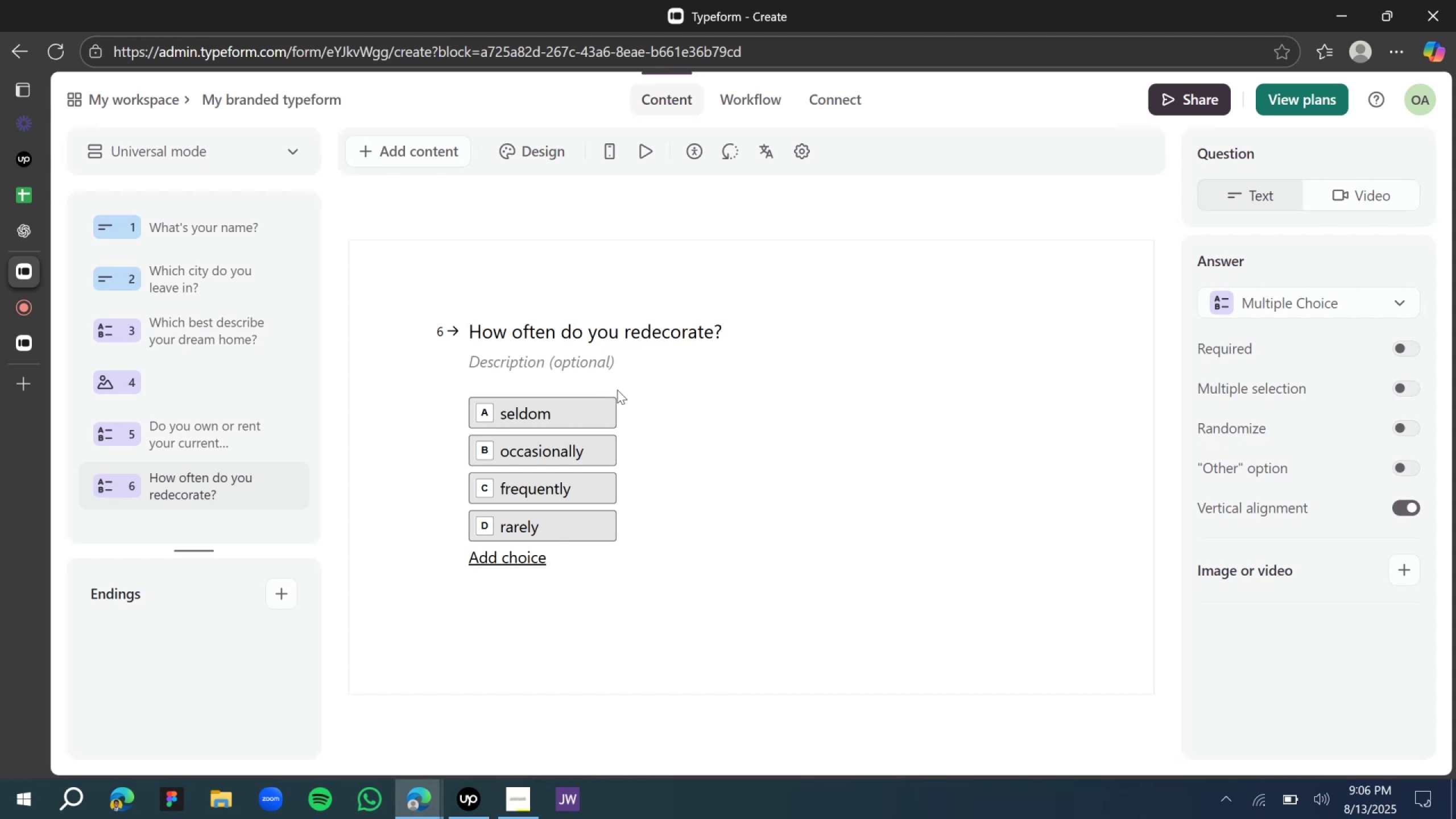 
wait(16.11)
 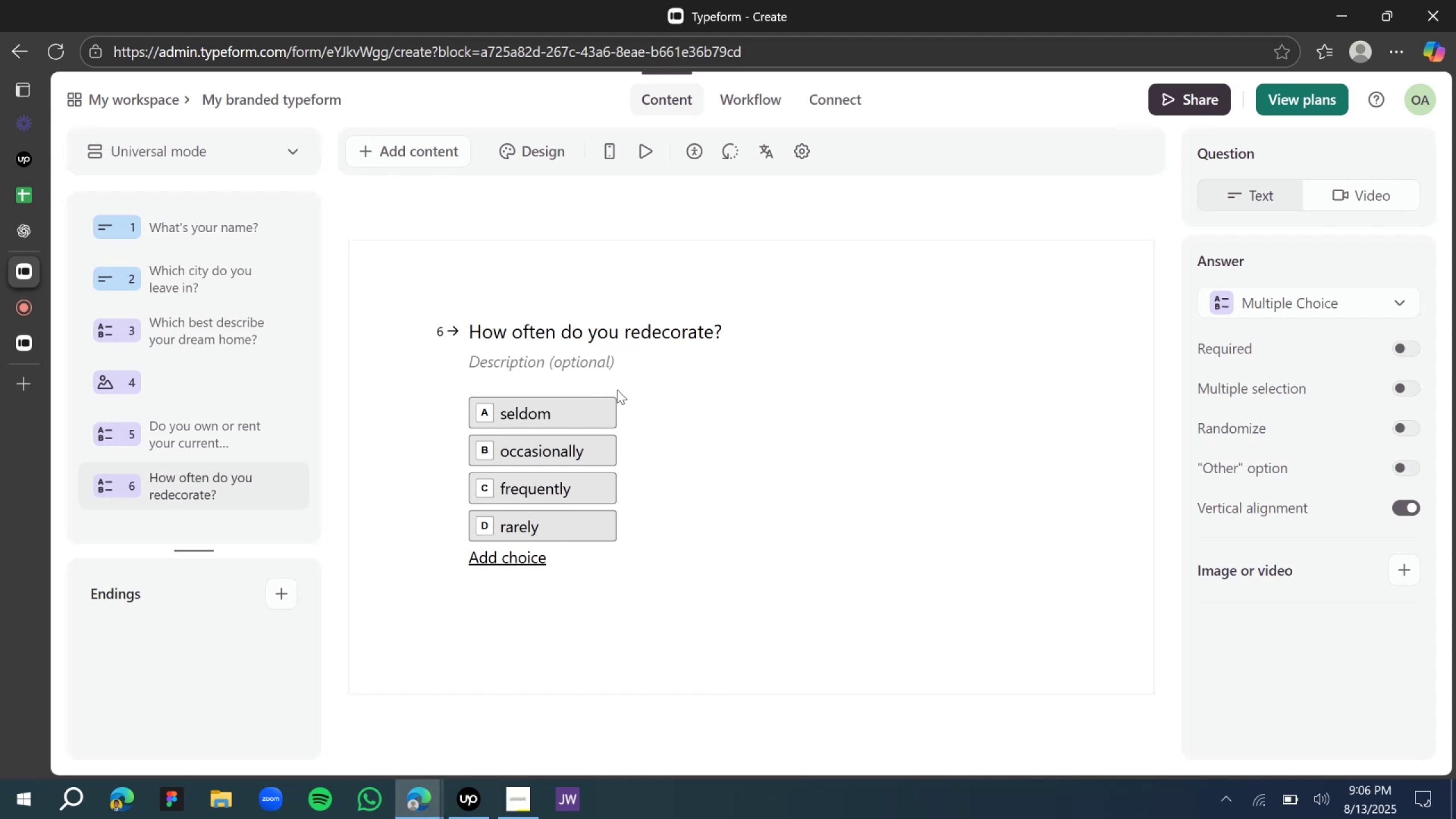 
left_click([20, 236])
 